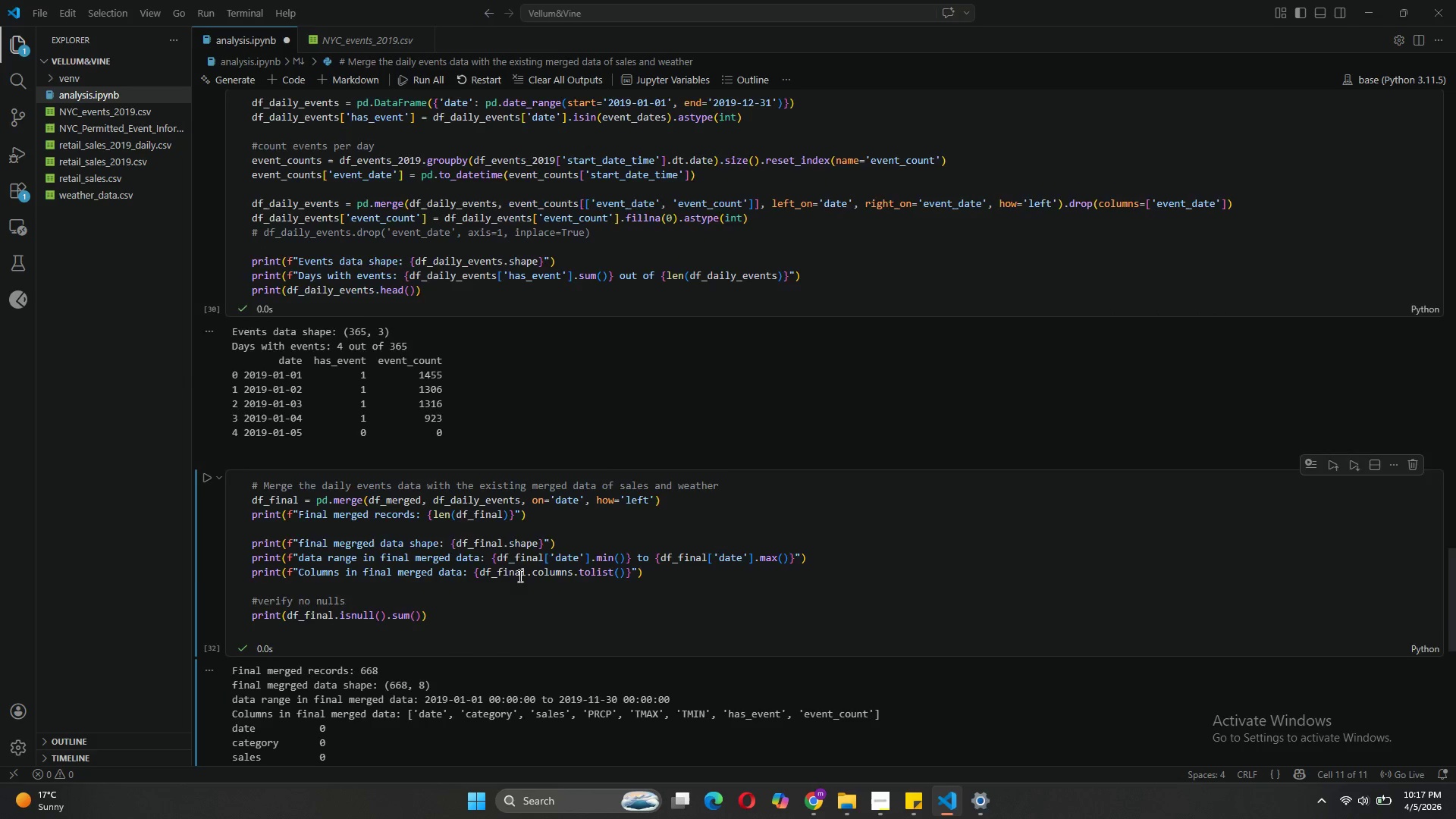 
scroll: coordinate [519, 576], scroll_direction: down, amount: 3.0
 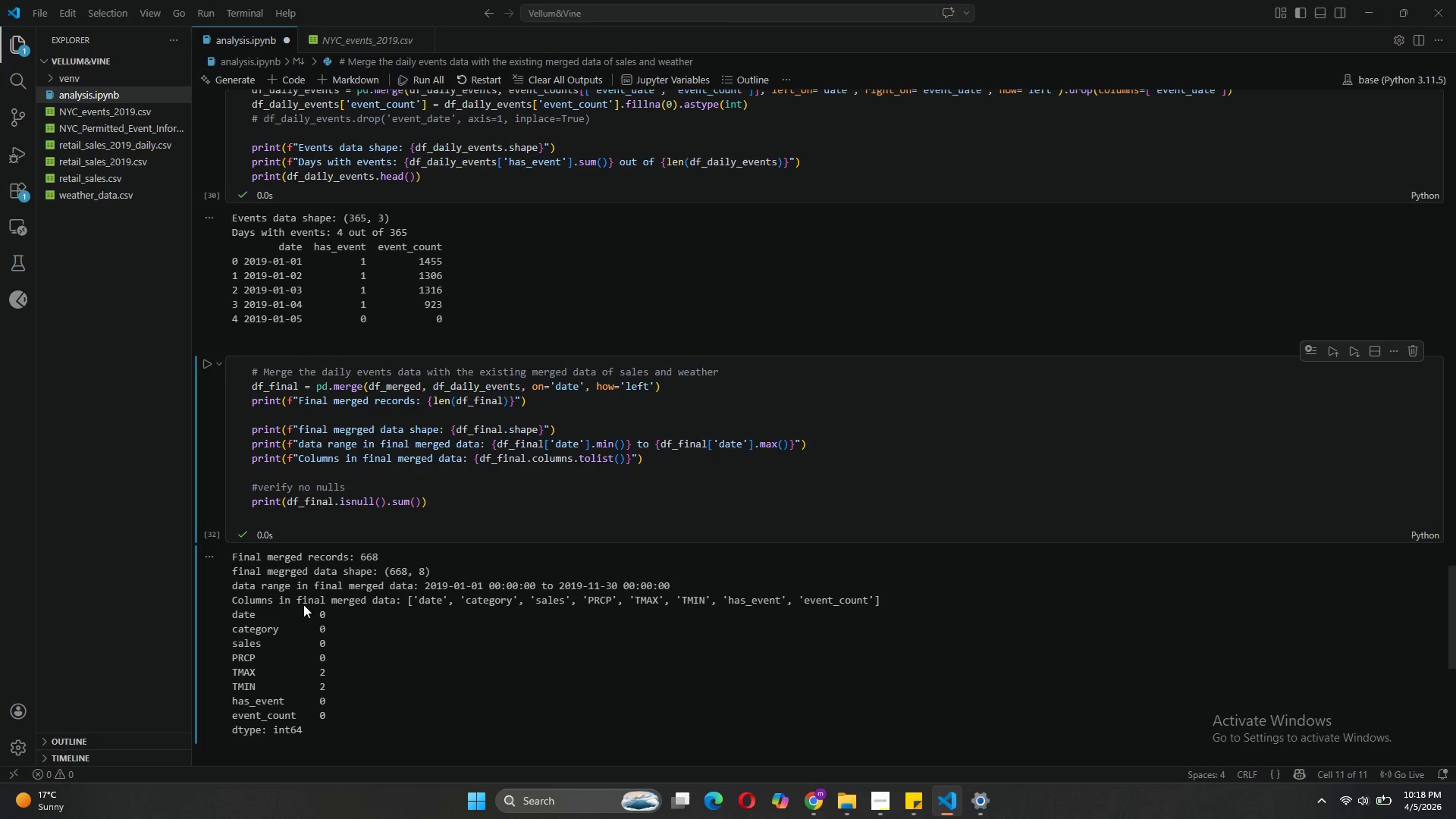 
wait(27.21)
 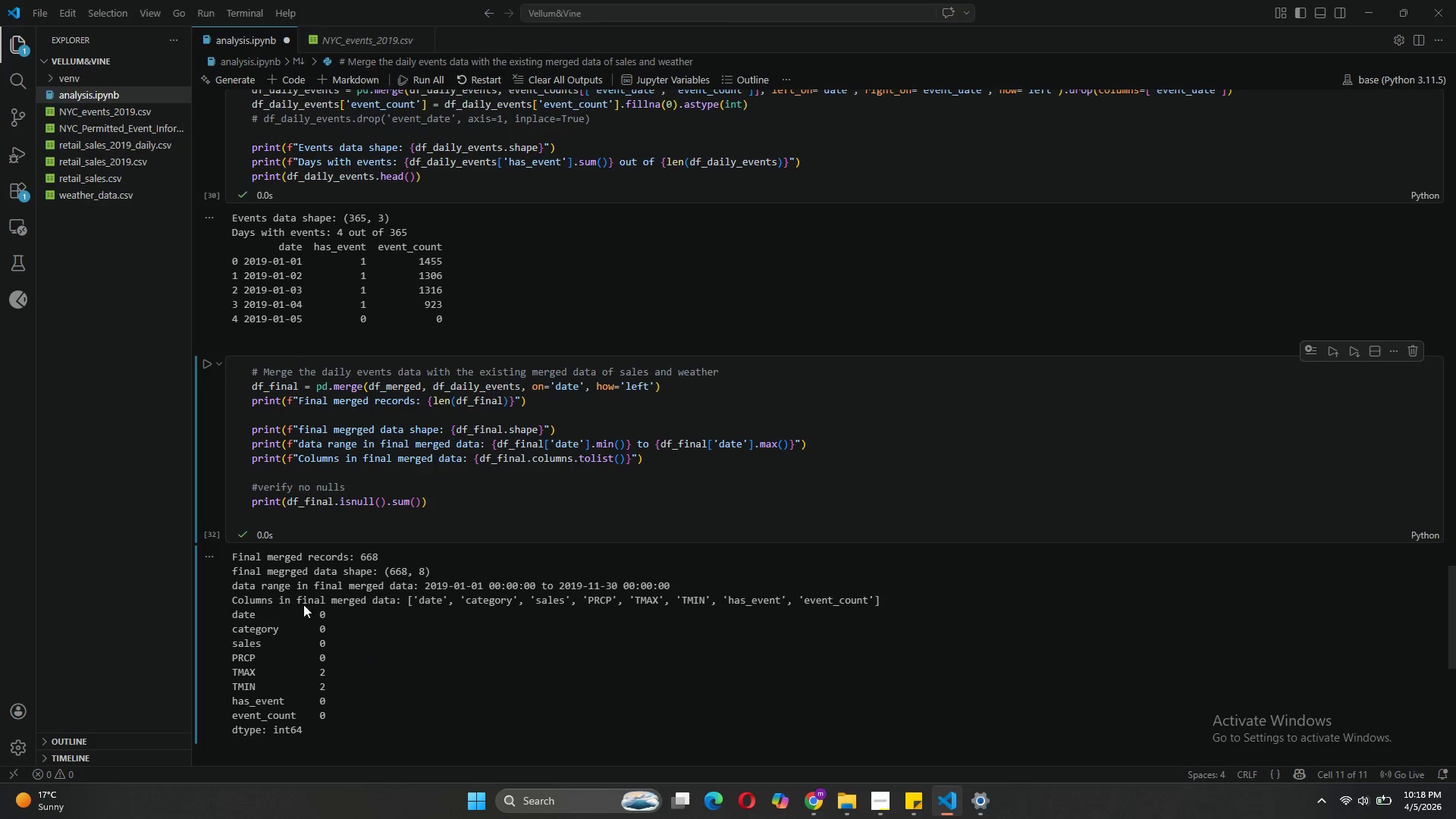 
scroll: coordinate [340, 716], scroll_direction: down, amount: 2.0
 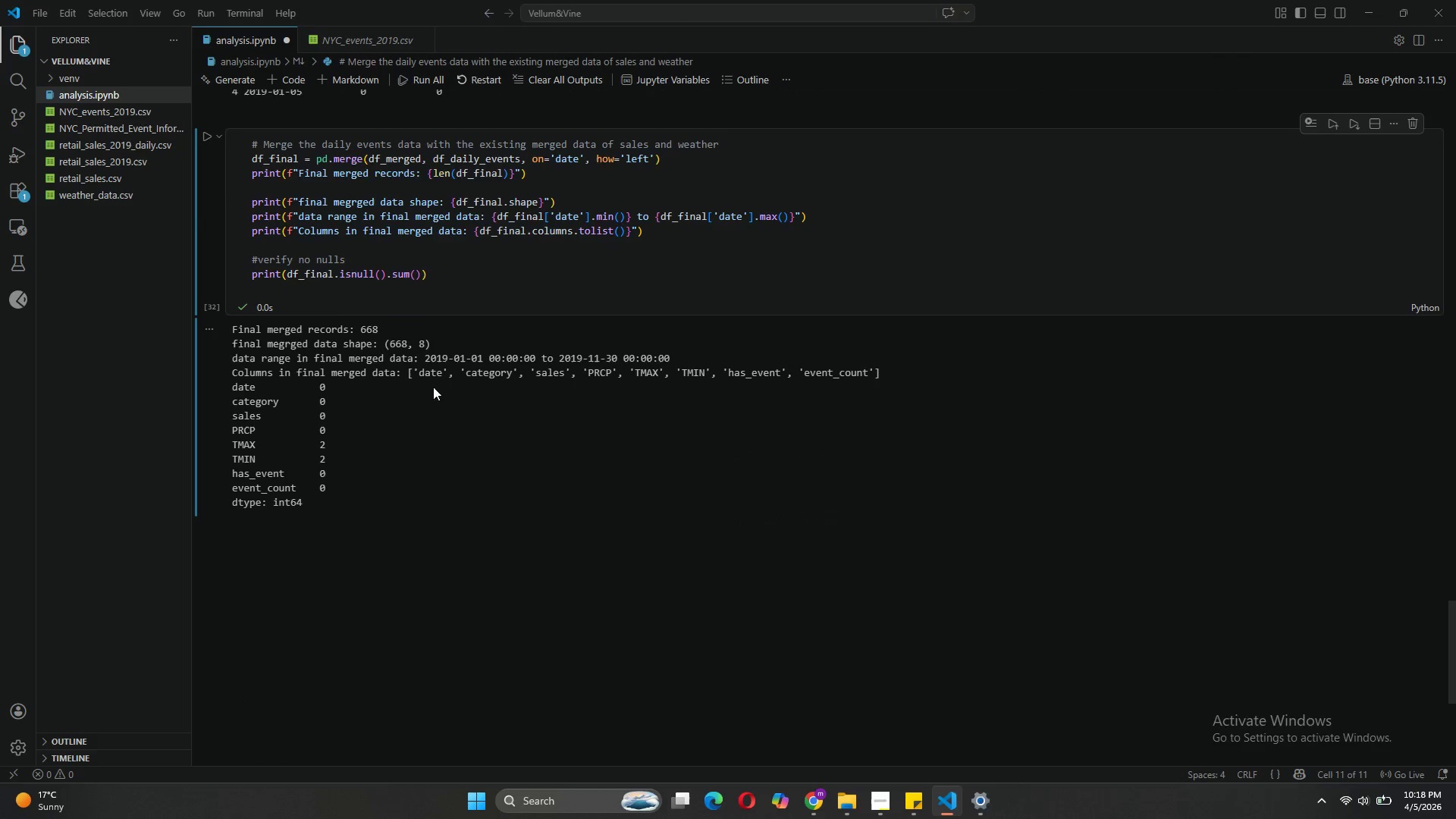 
left_click([433, 301])
 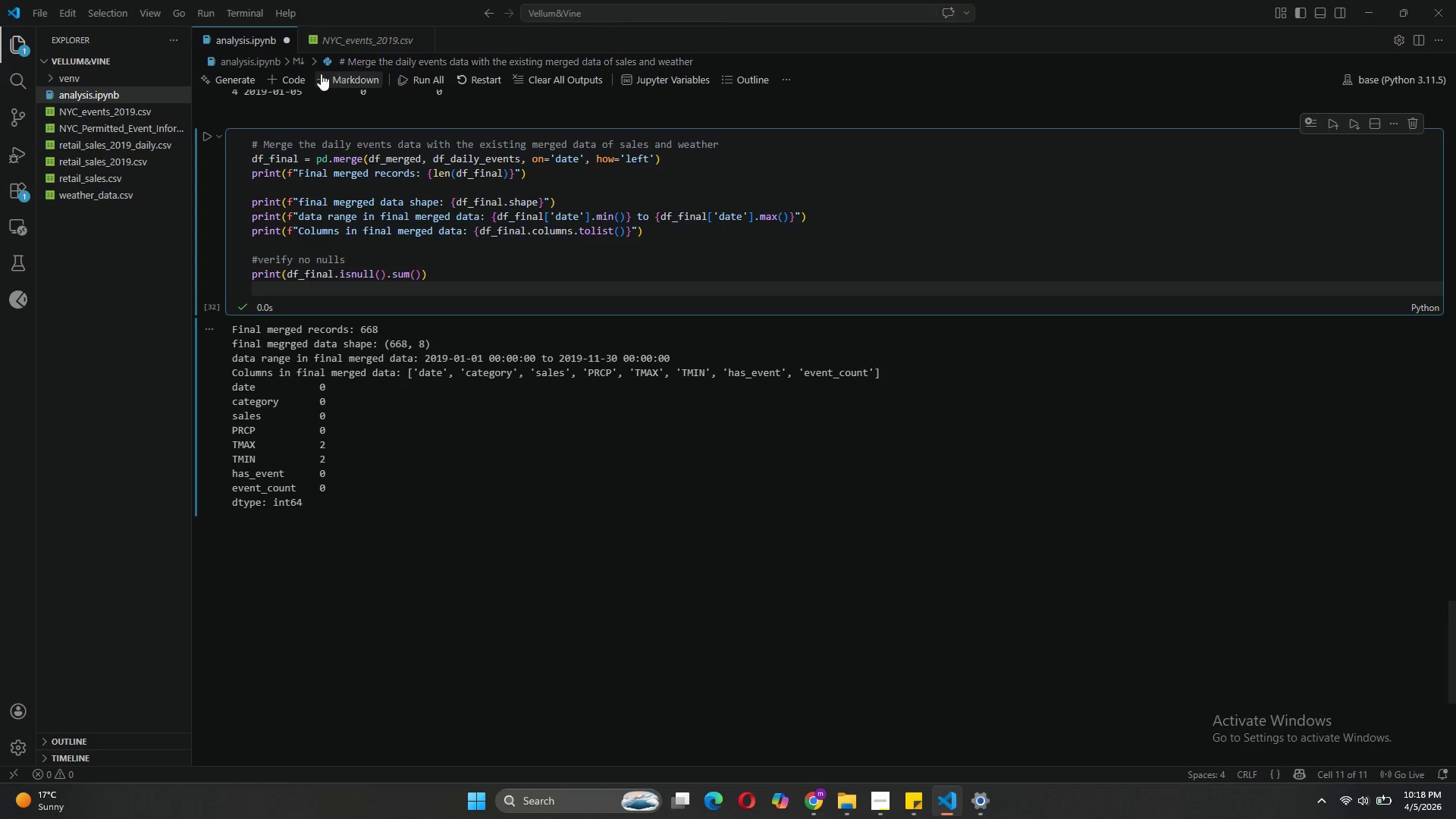 
left_click([284, 77])
 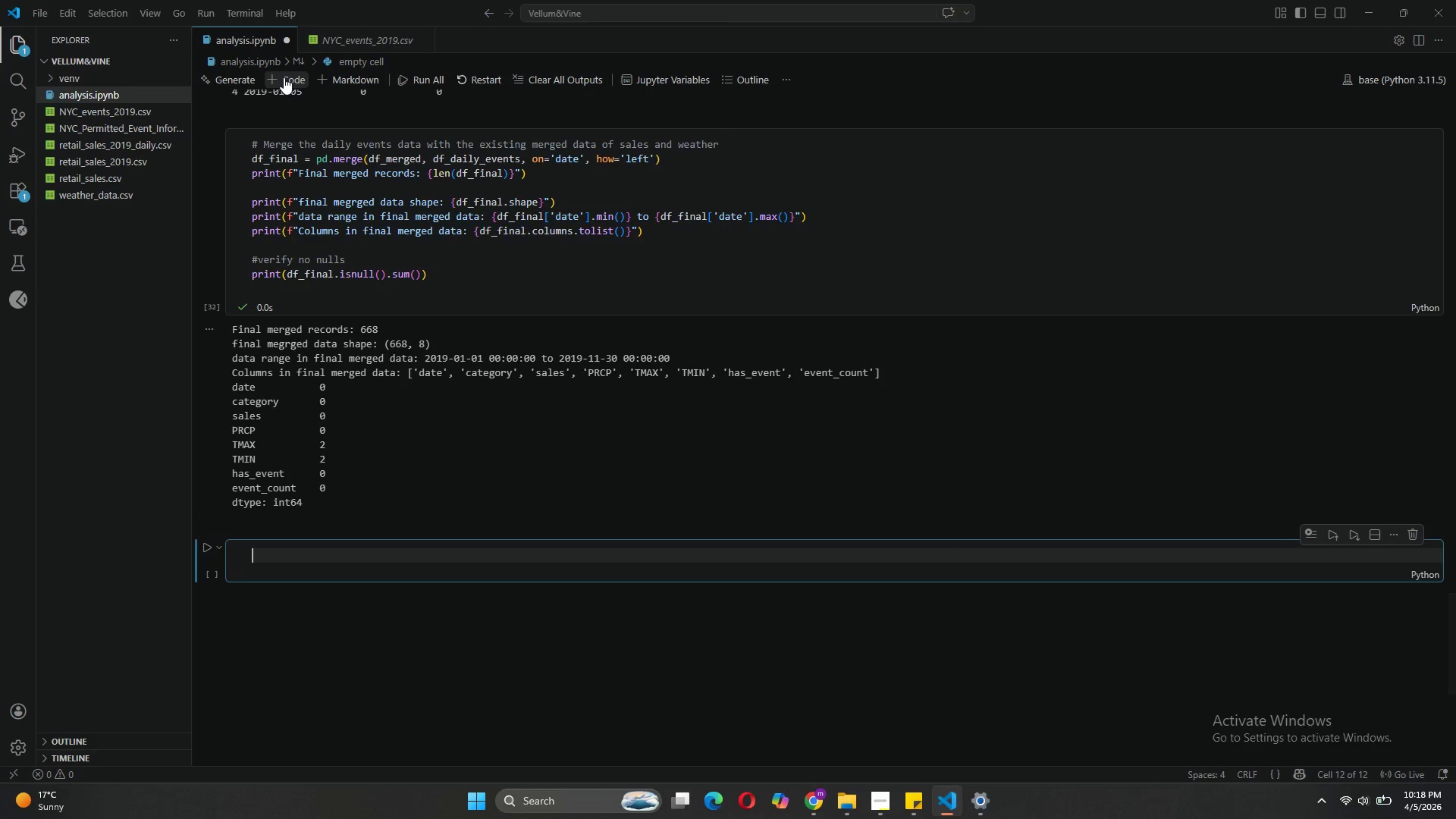 
type(# null va)
 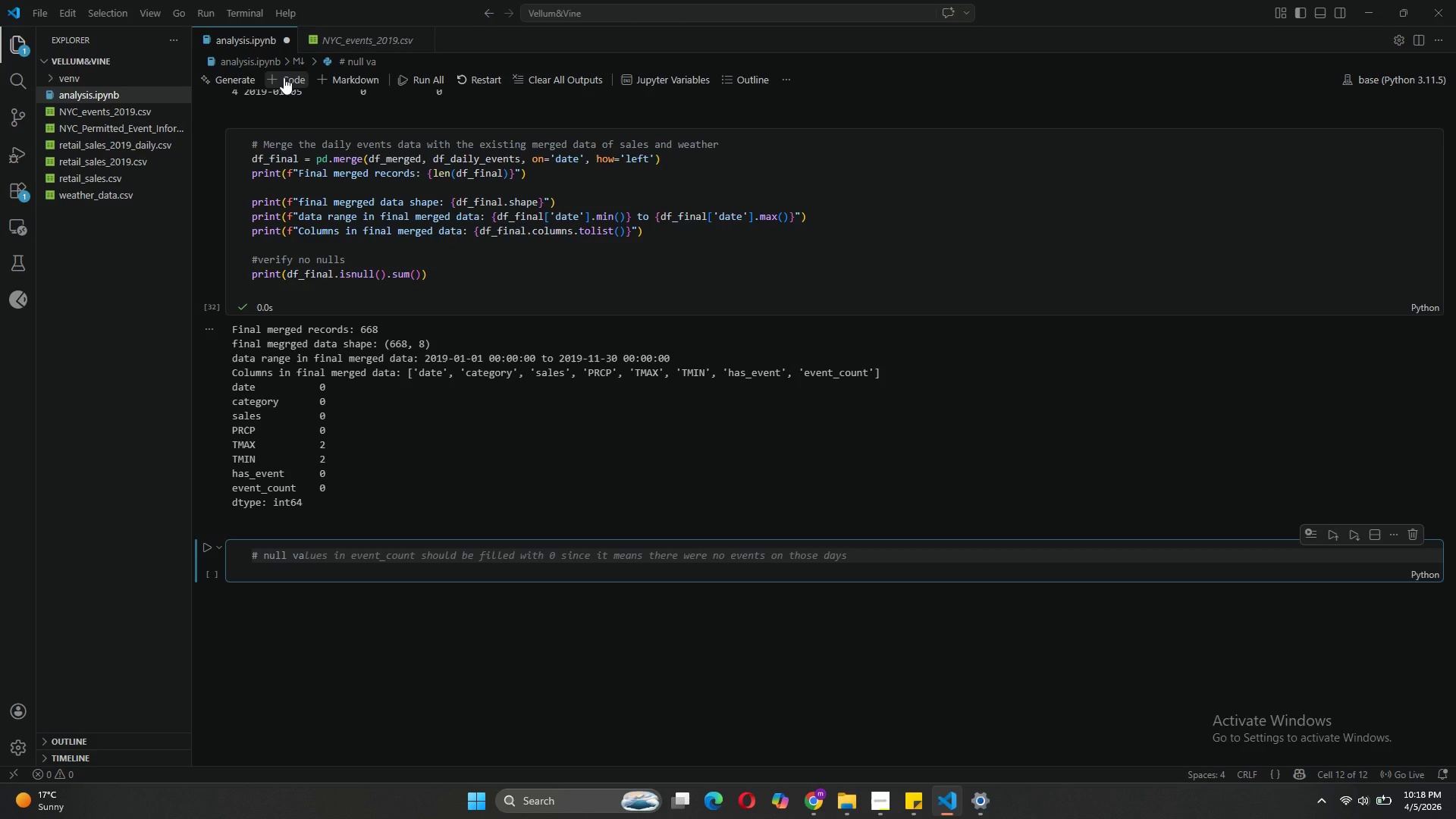 
wait(6.34)
 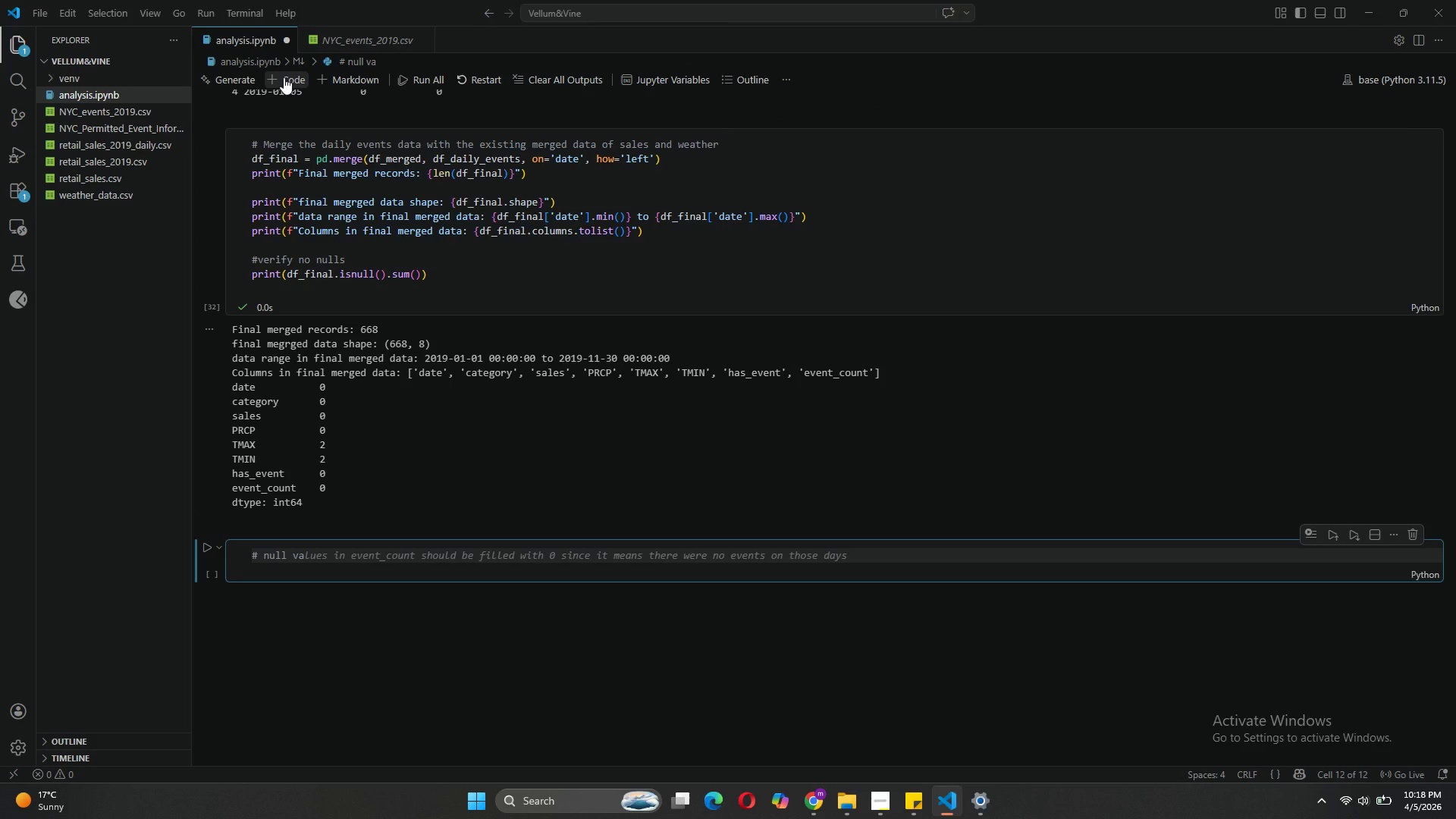 
type(lues in )
 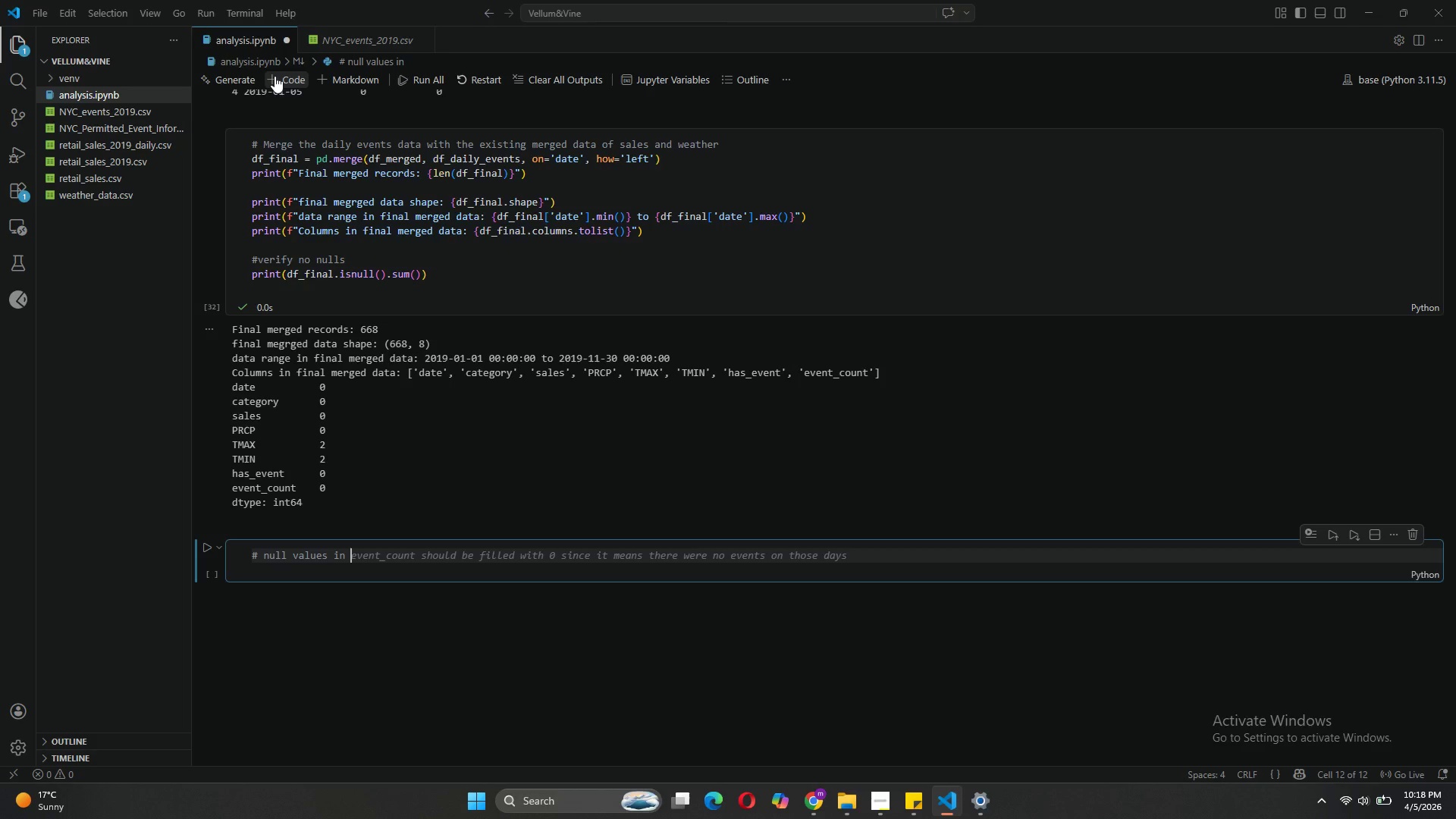 
type(TMAX AND TMIN )
 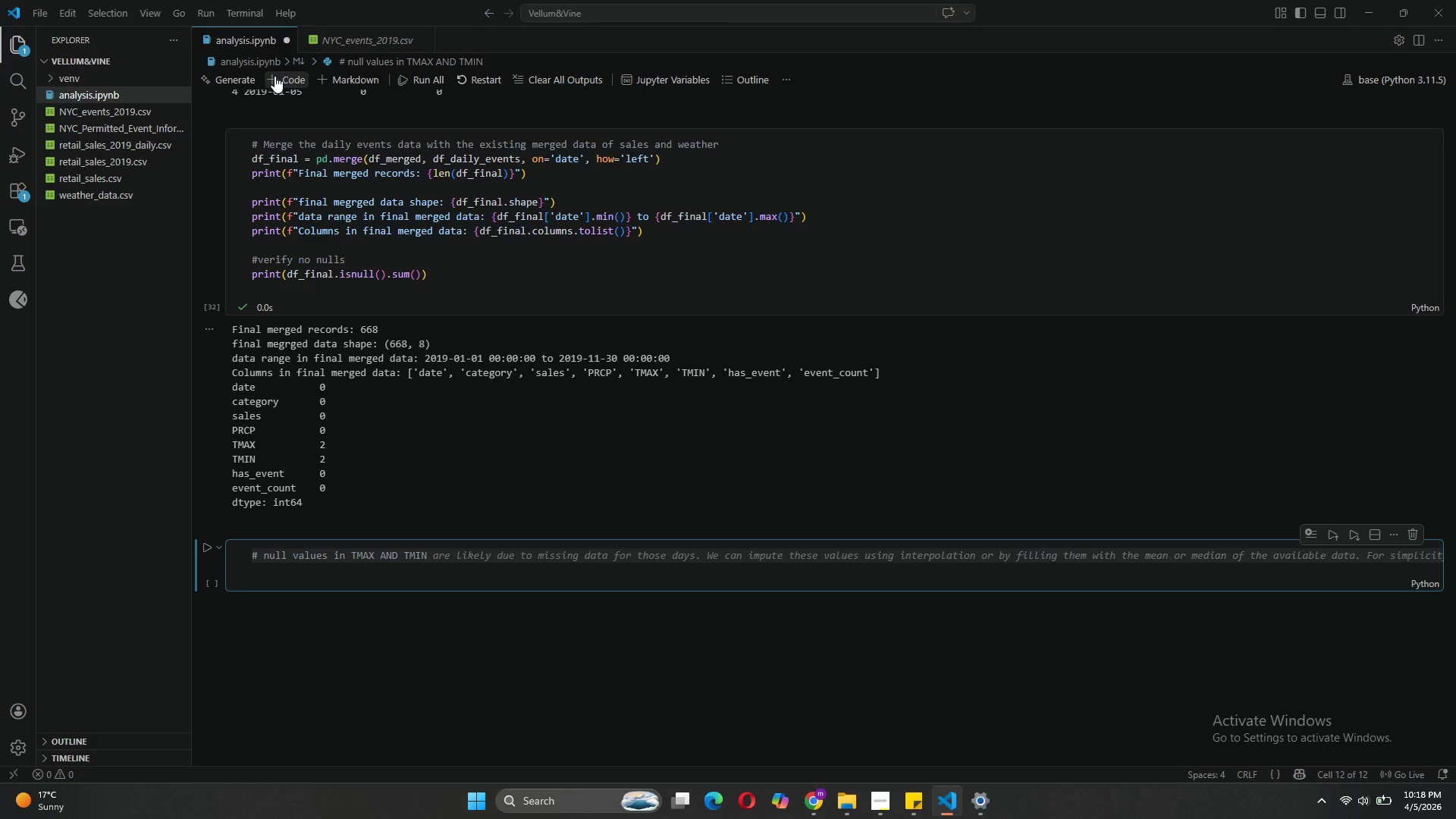 
wait(5.7)
 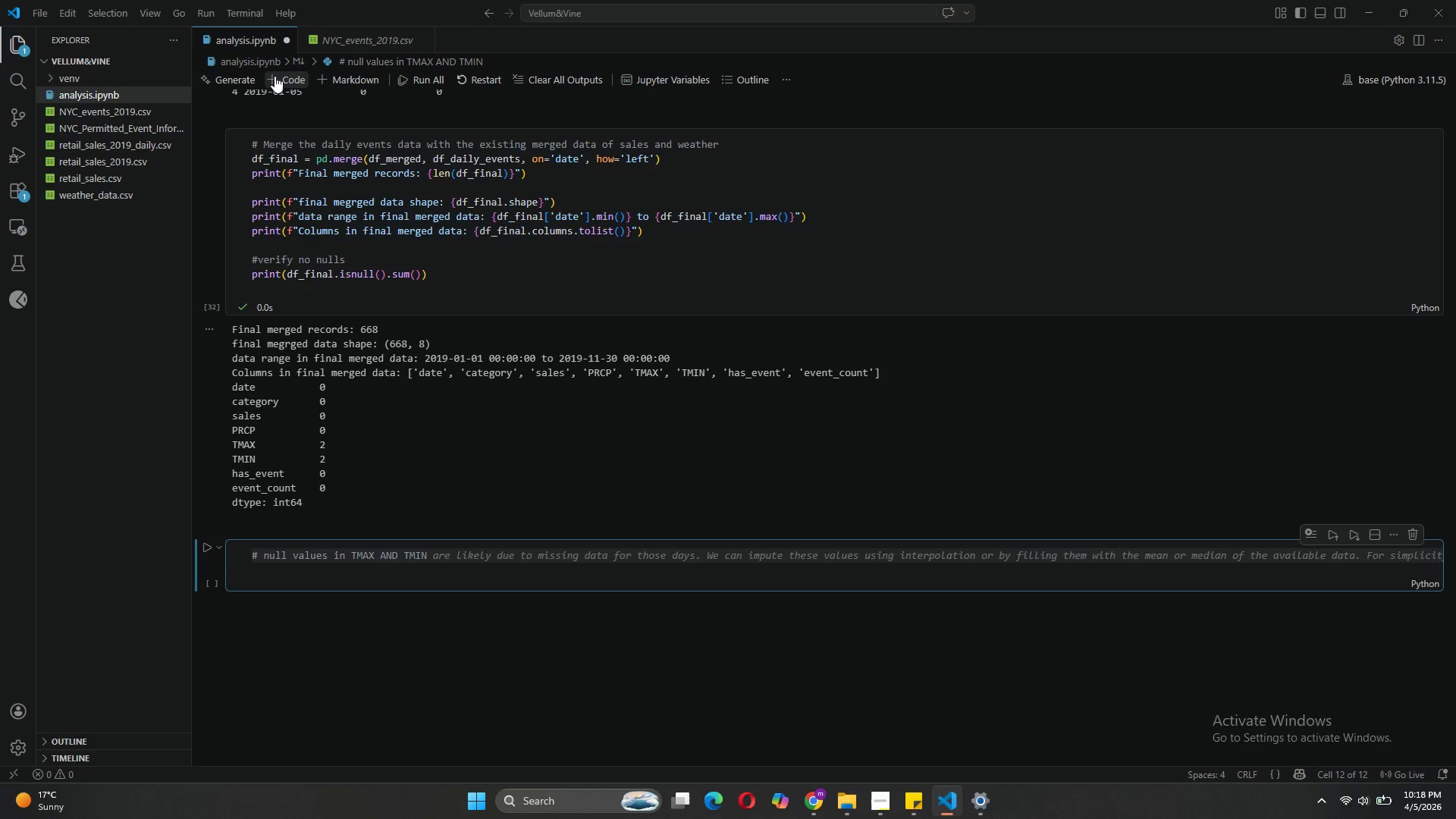 
key(Tab)
 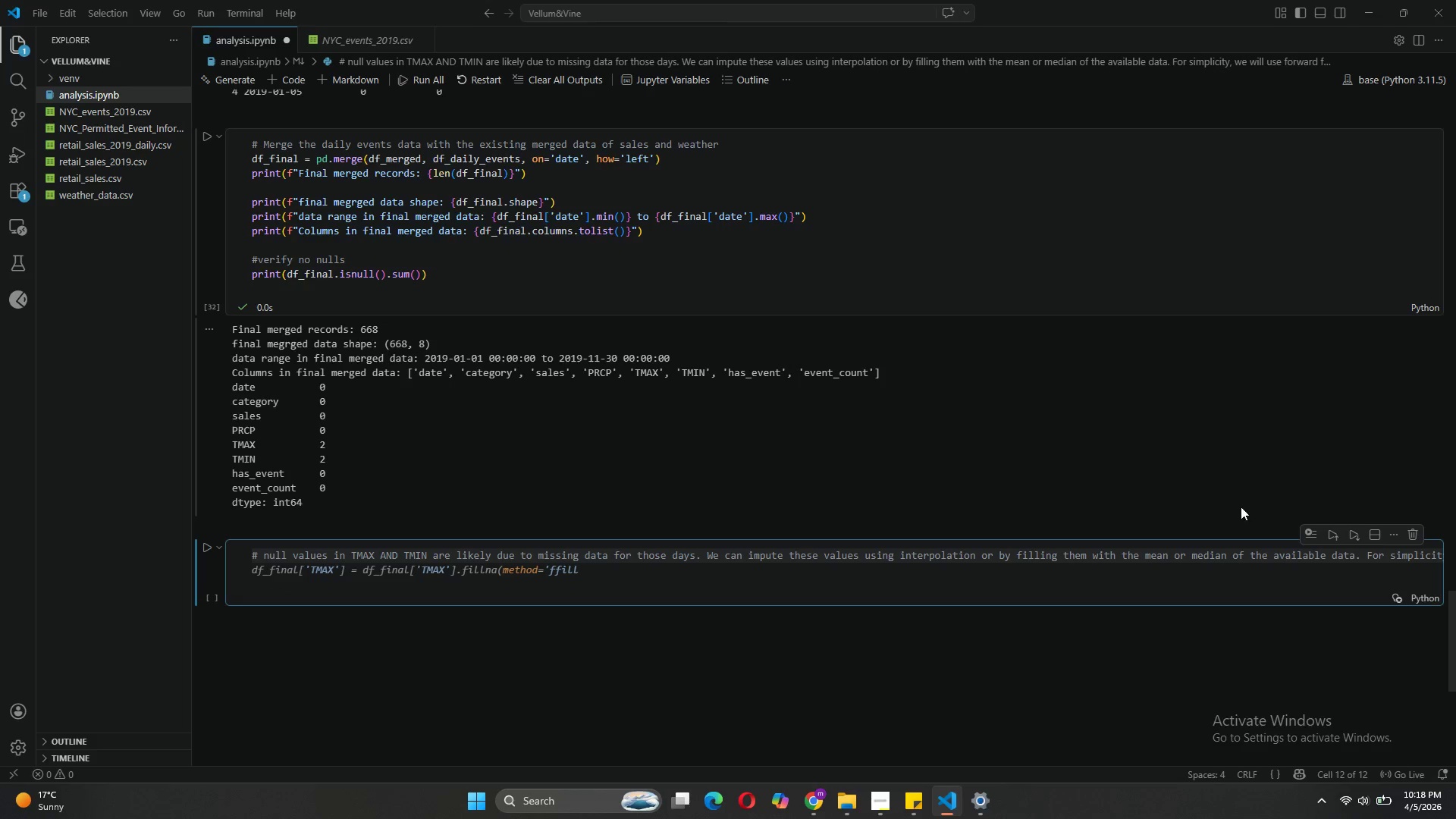 
left_click([1367, 554])
 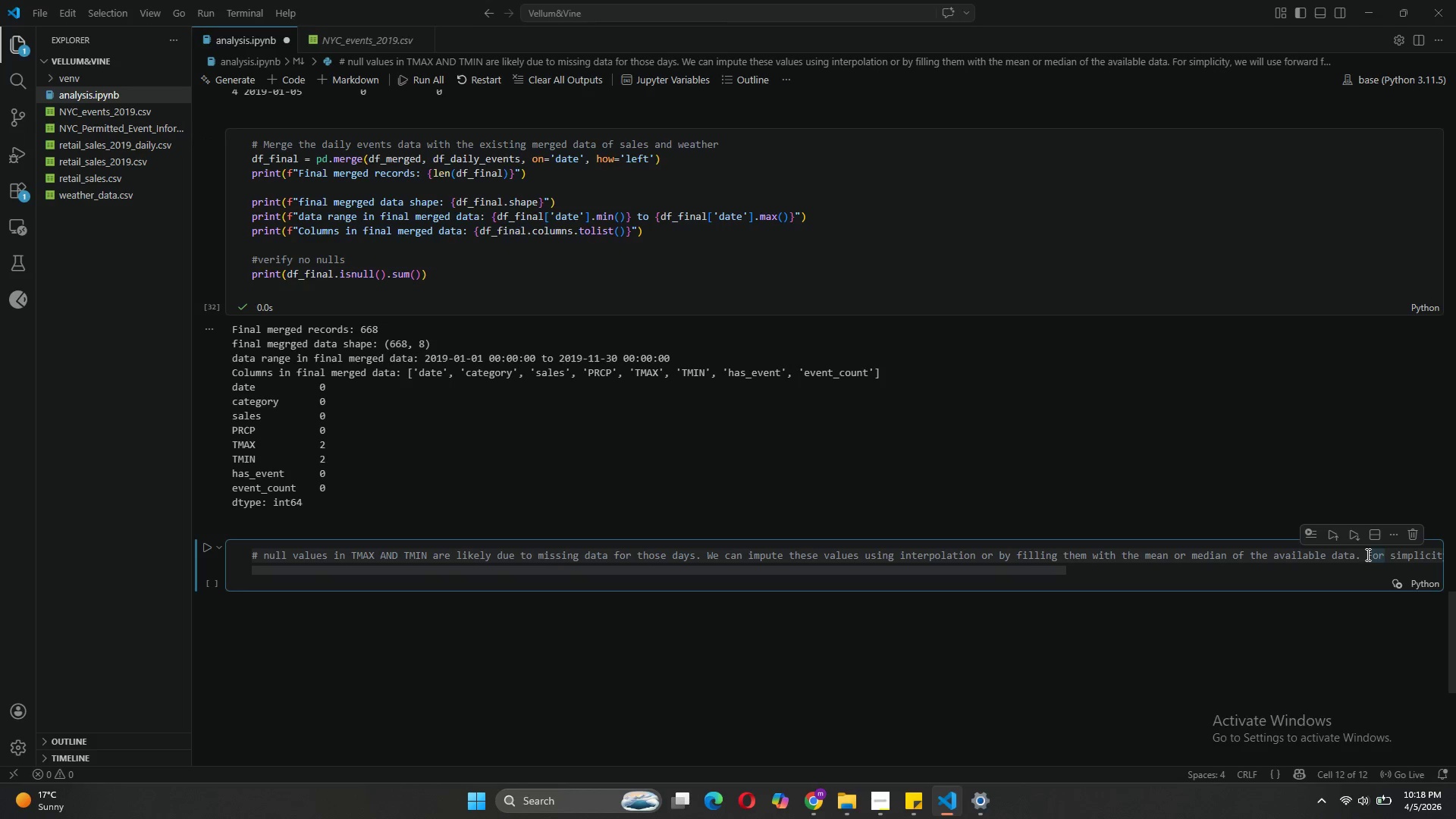 
key(Enter)
 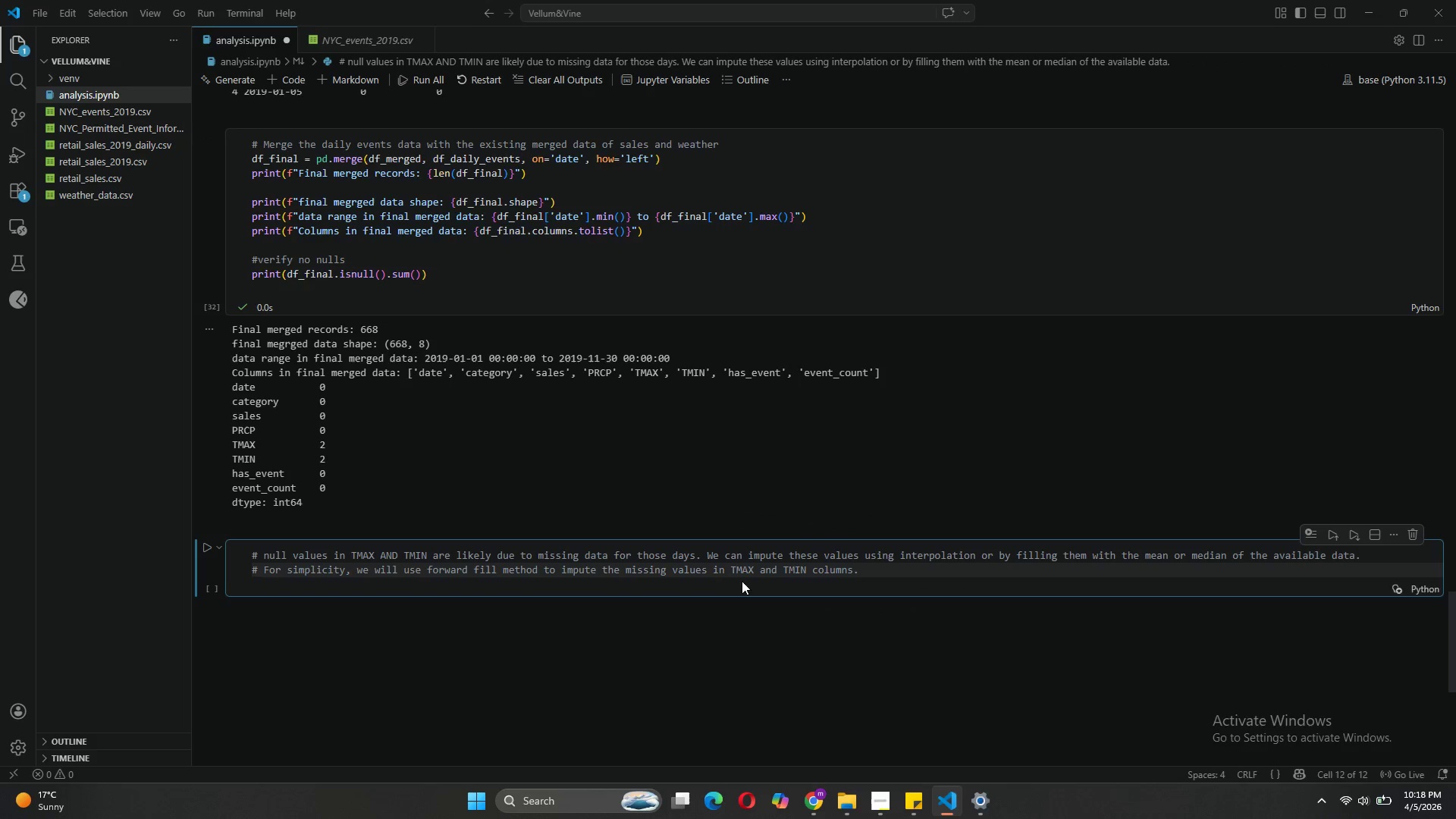 
left_click([882, 568])
 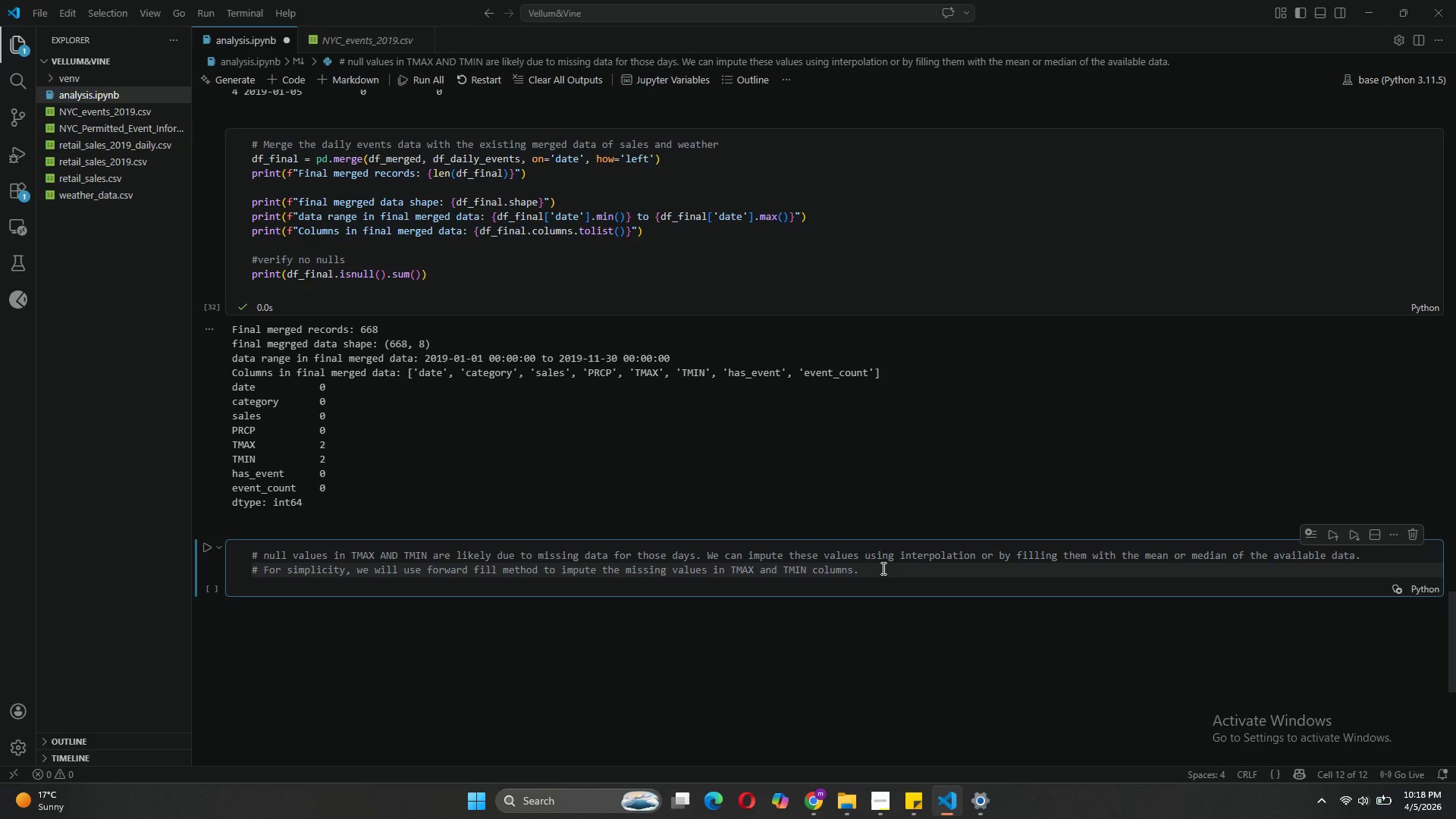 
key(Enter)
 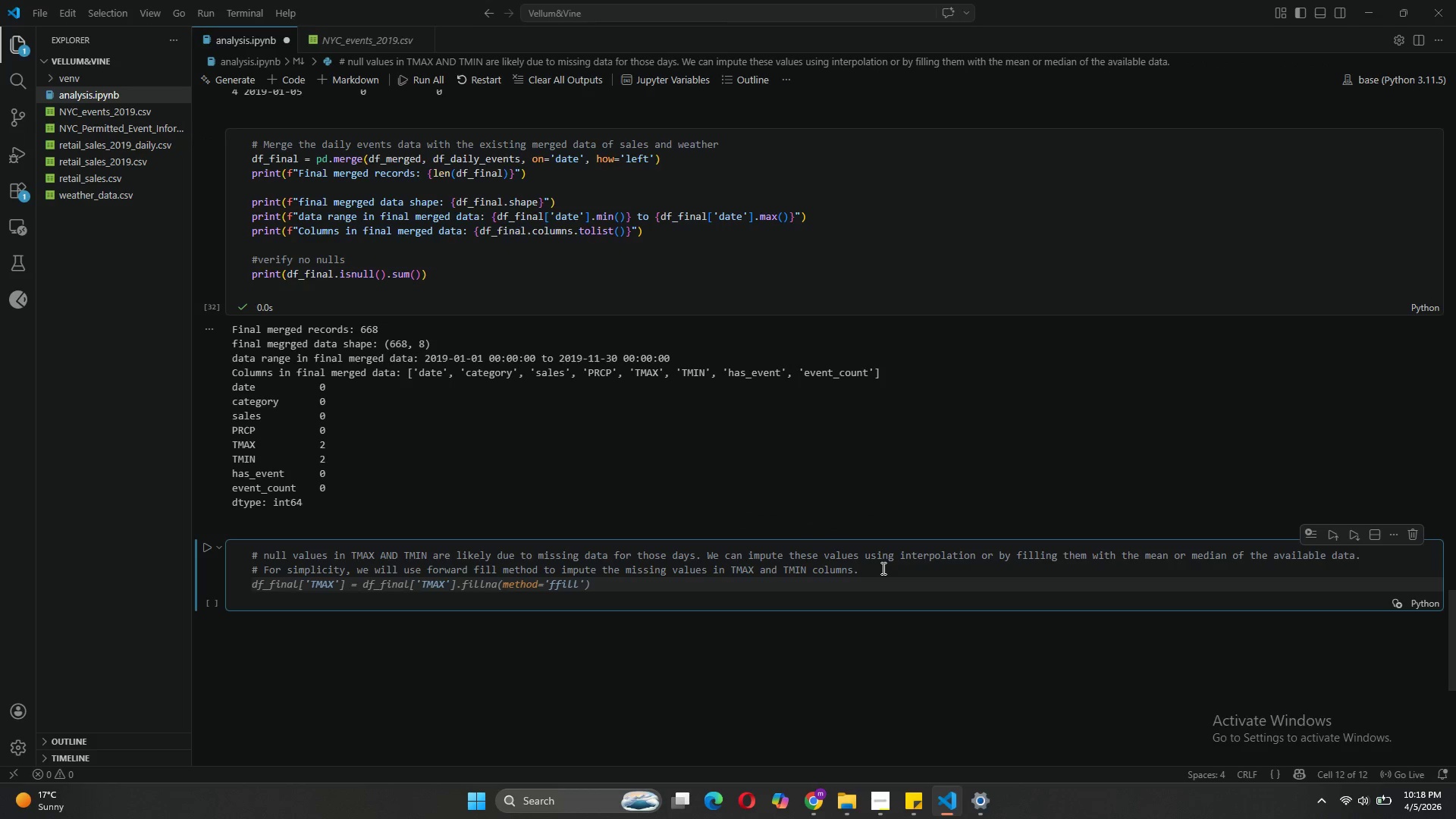 
key(Tab)
 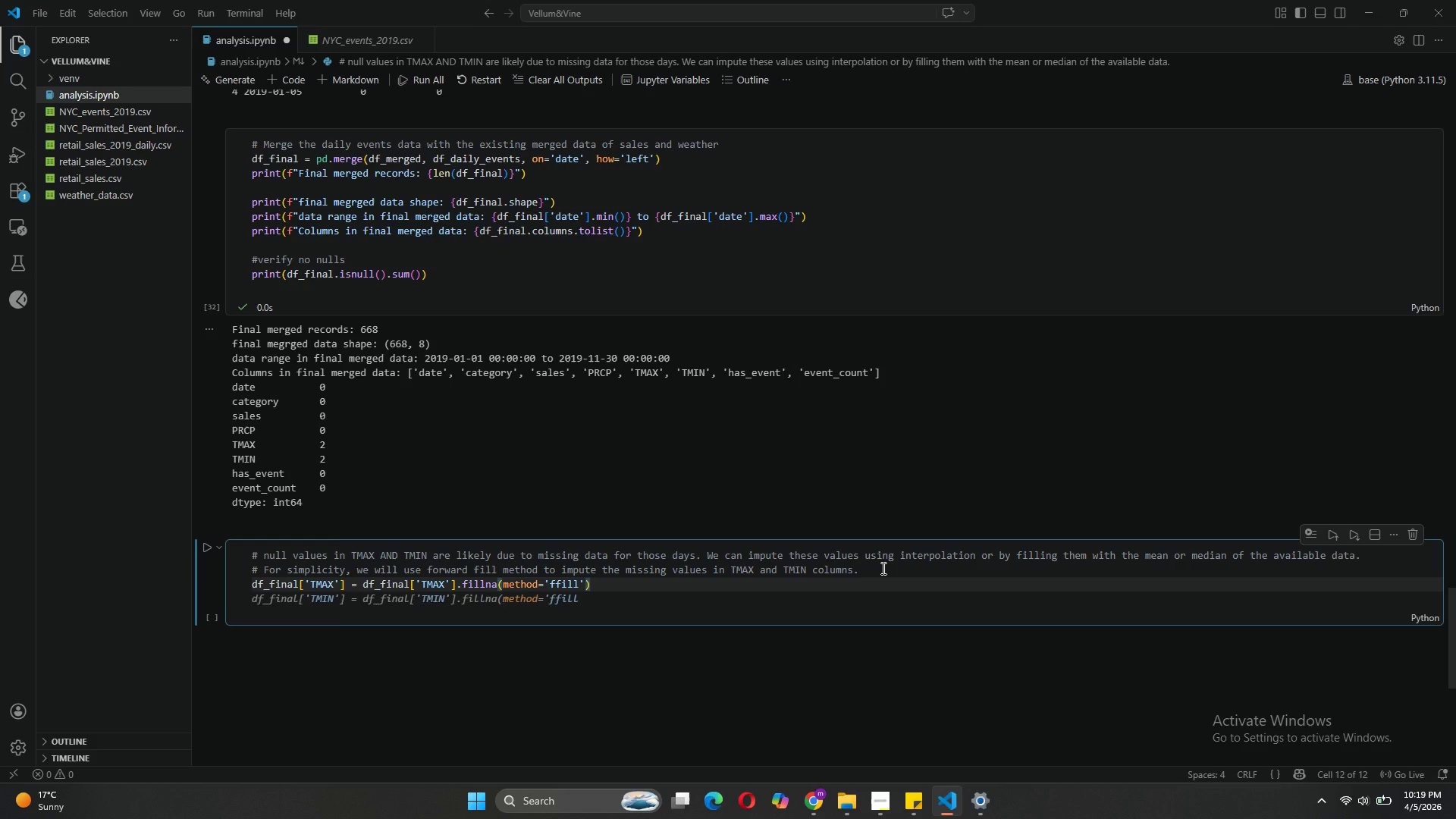 
key(Enter)
 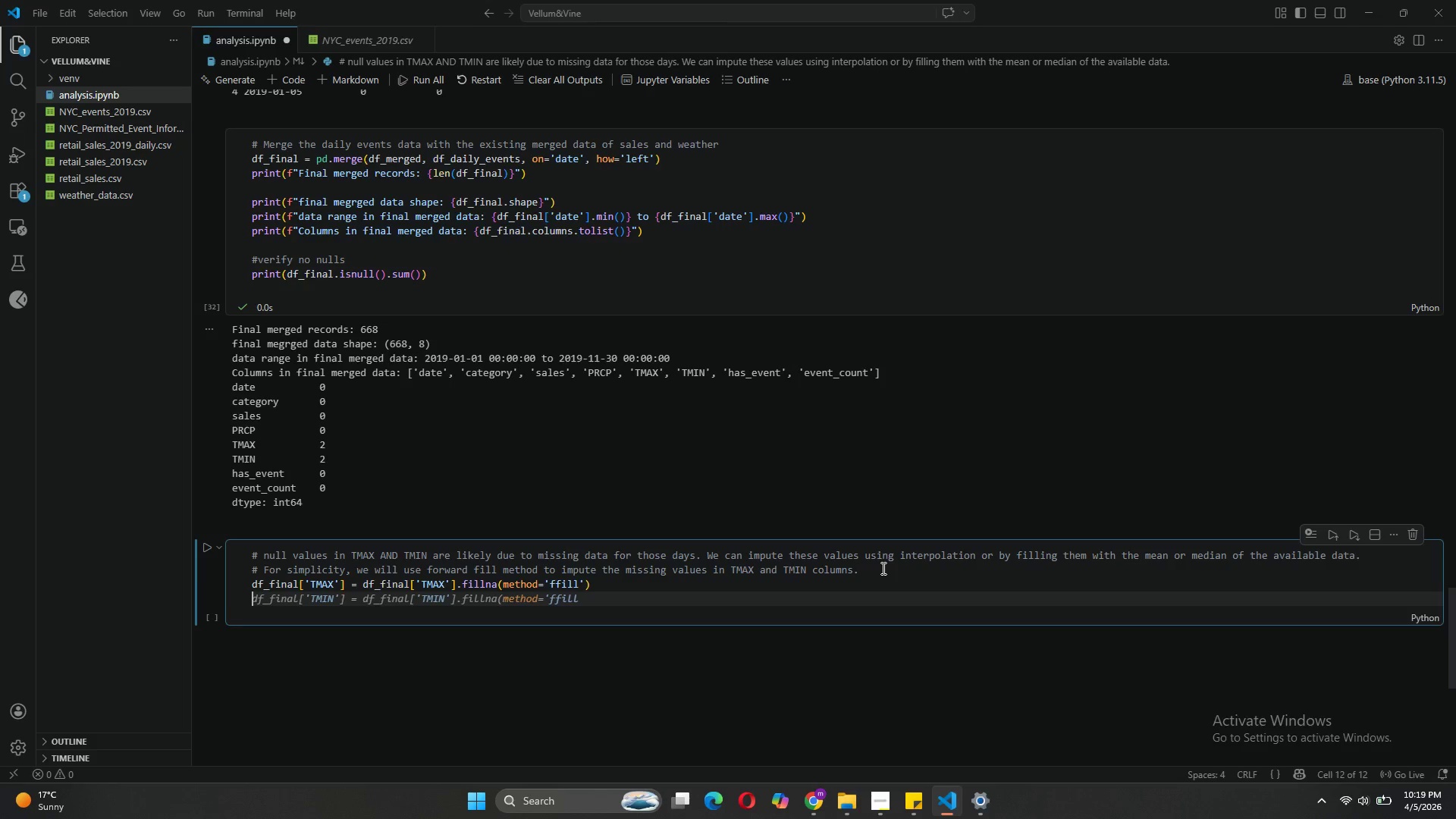 
key(Tab)
 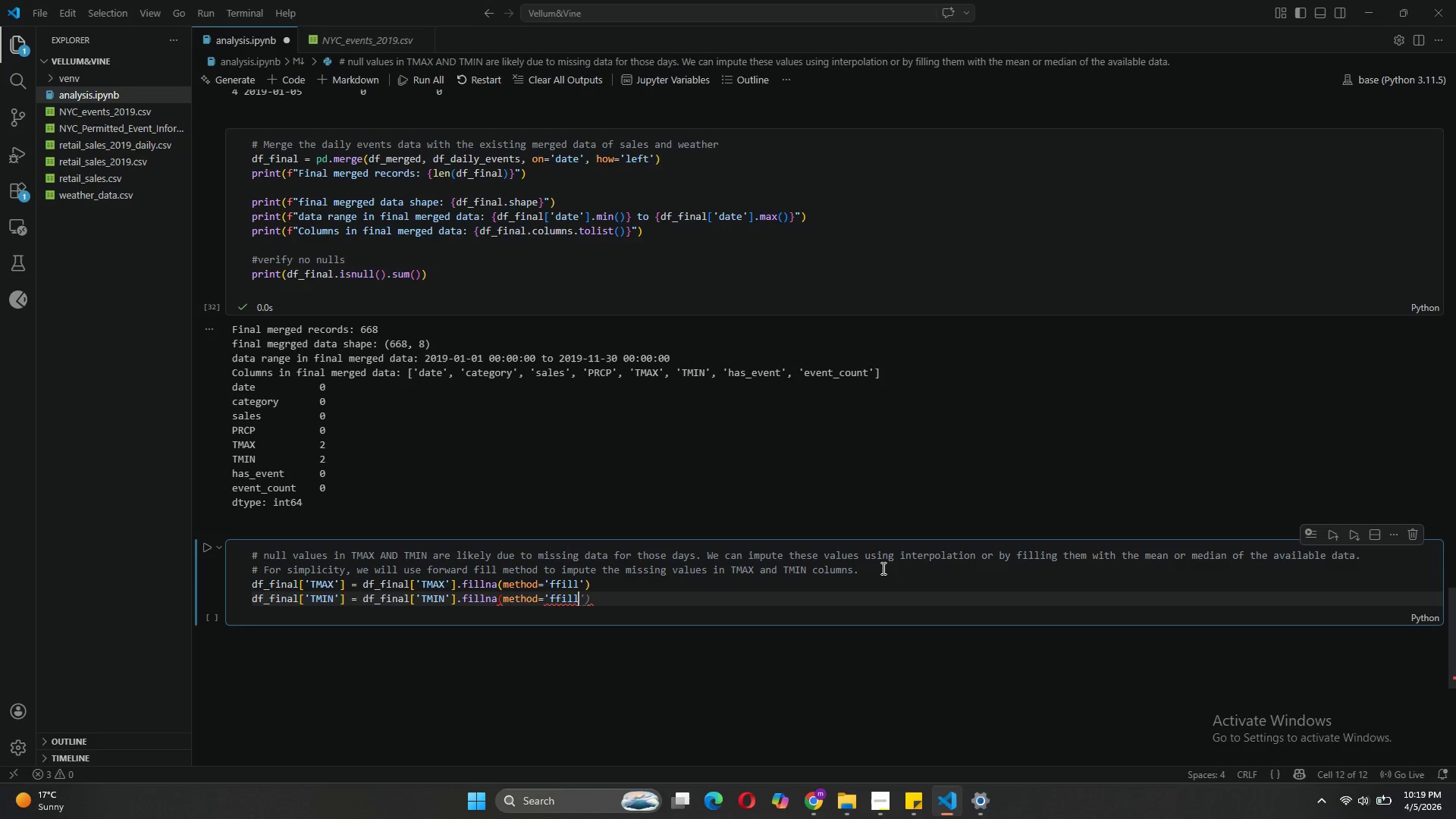 
key(Enter)
 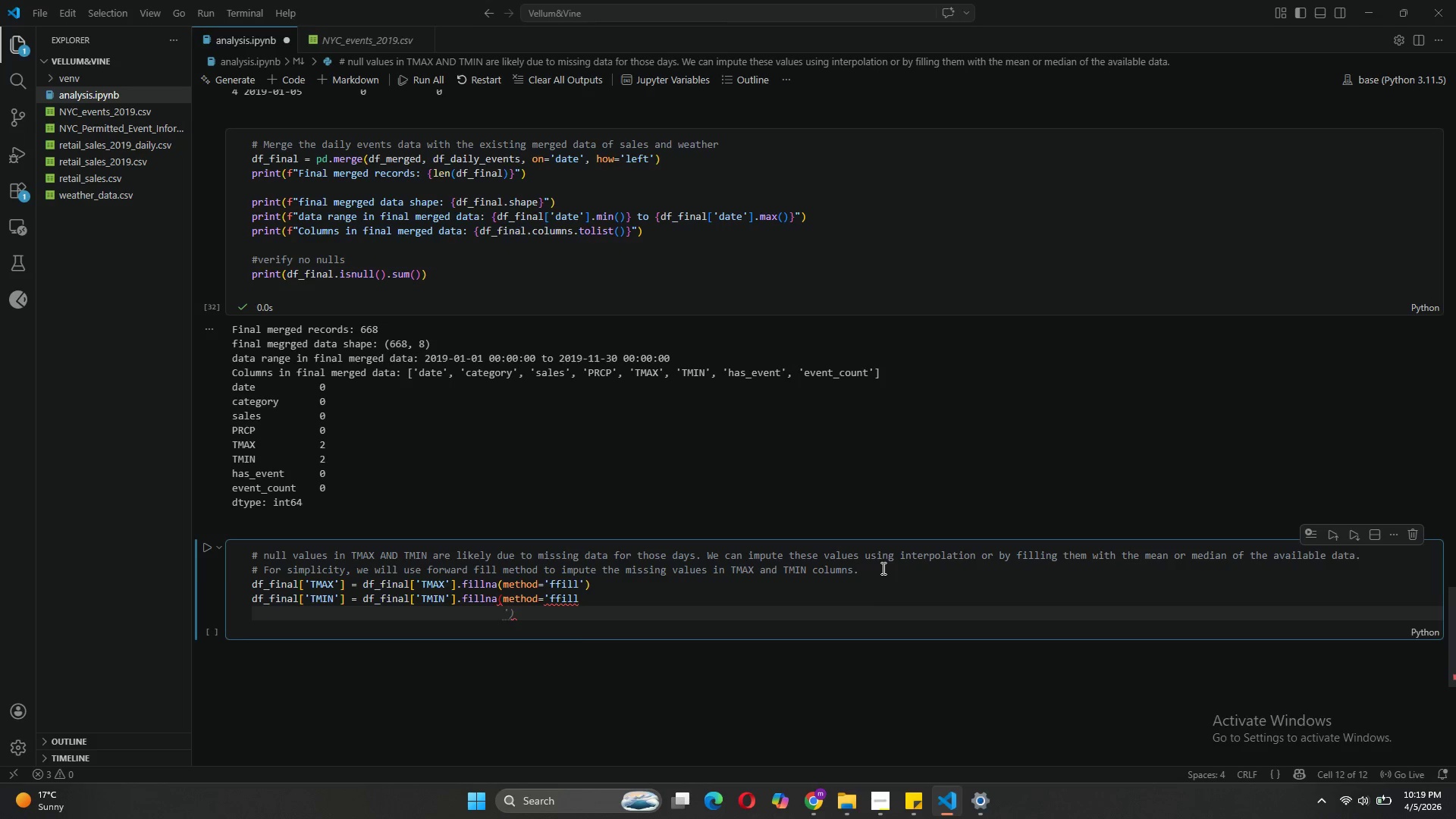 
hold_key(key=Backspace, duration=0.83)
 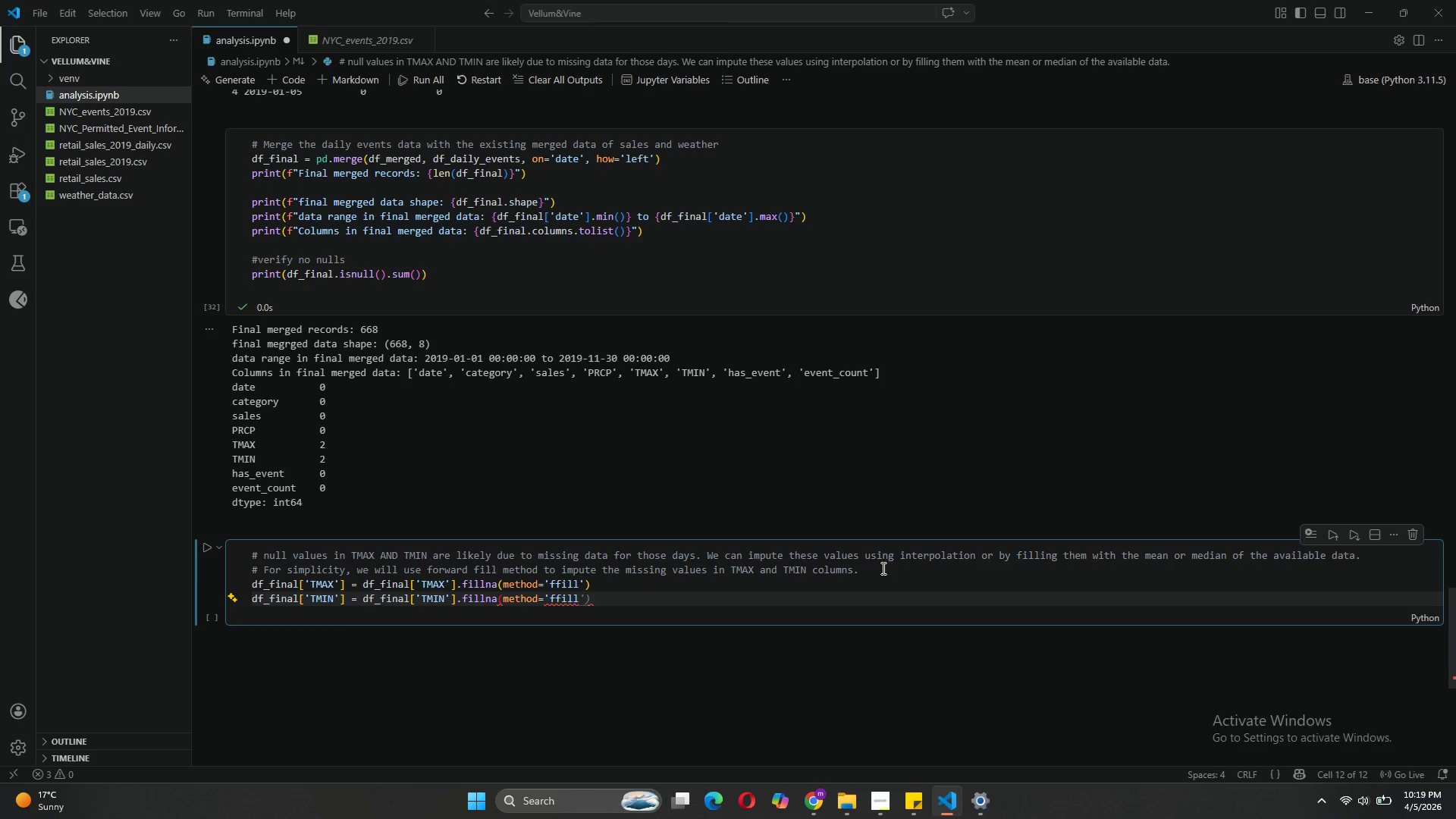 
key(Quote)
 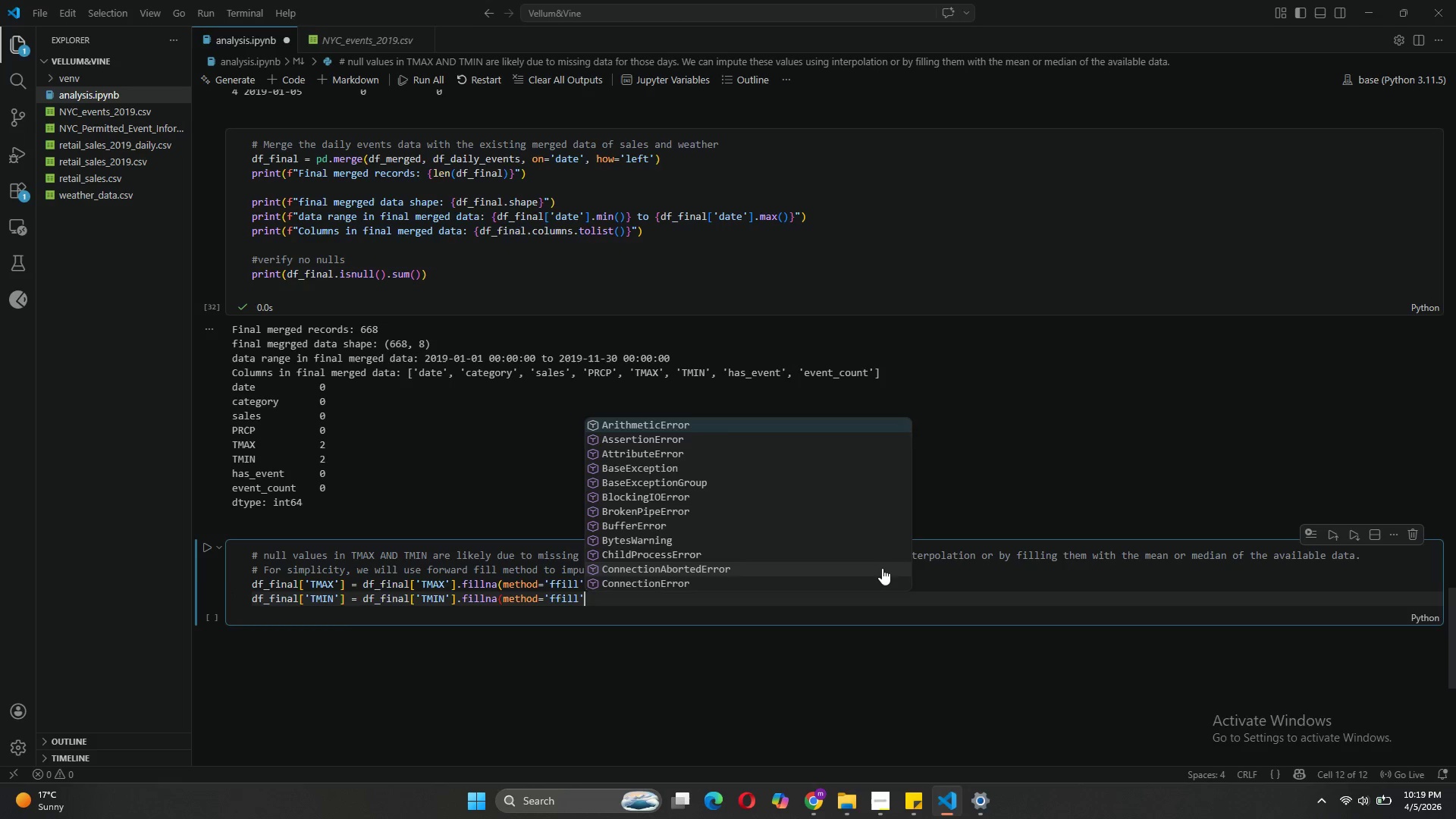 
key(Shift+0)
 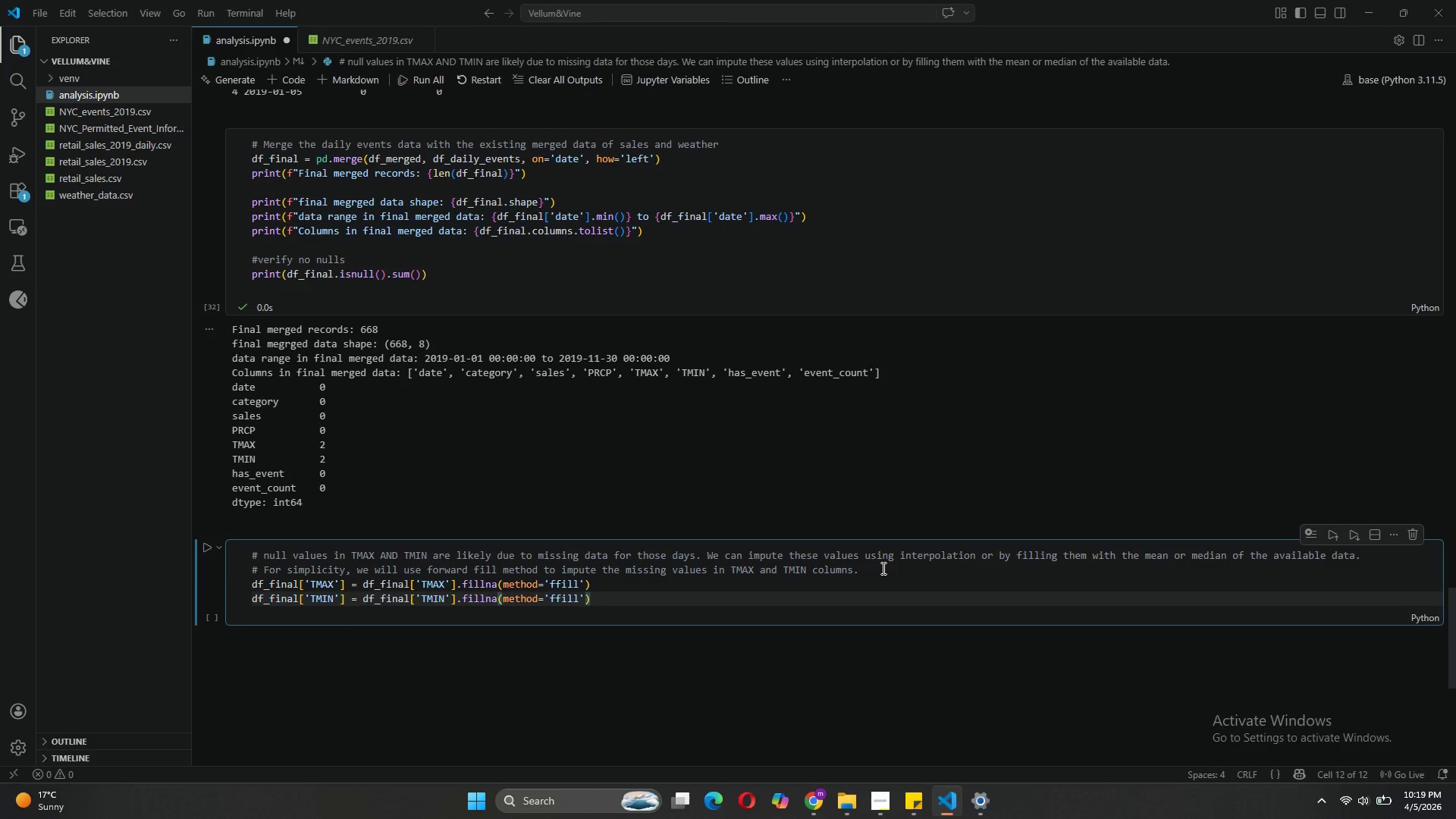 
key(Enter)
 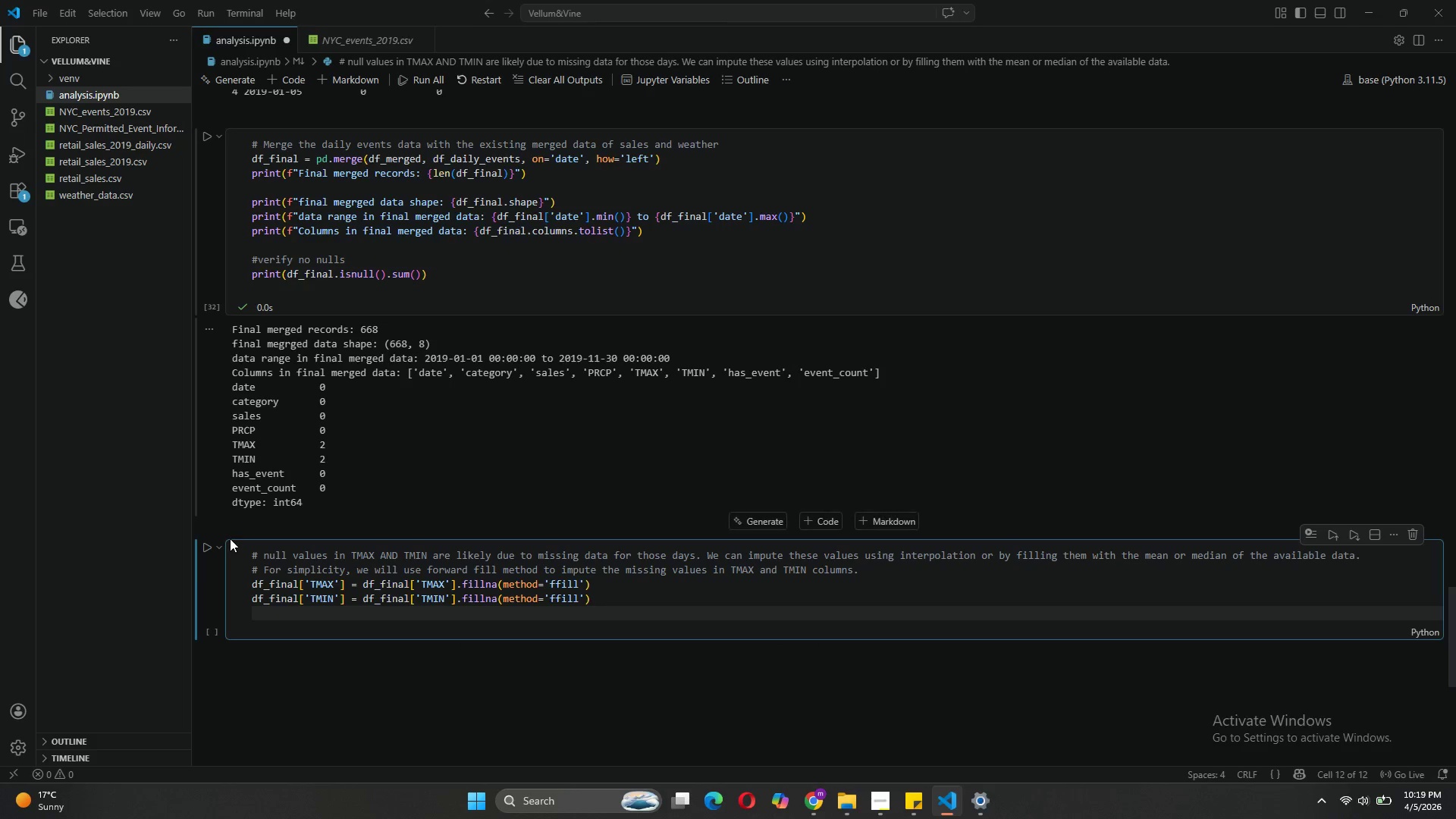 
wait(7.75)
 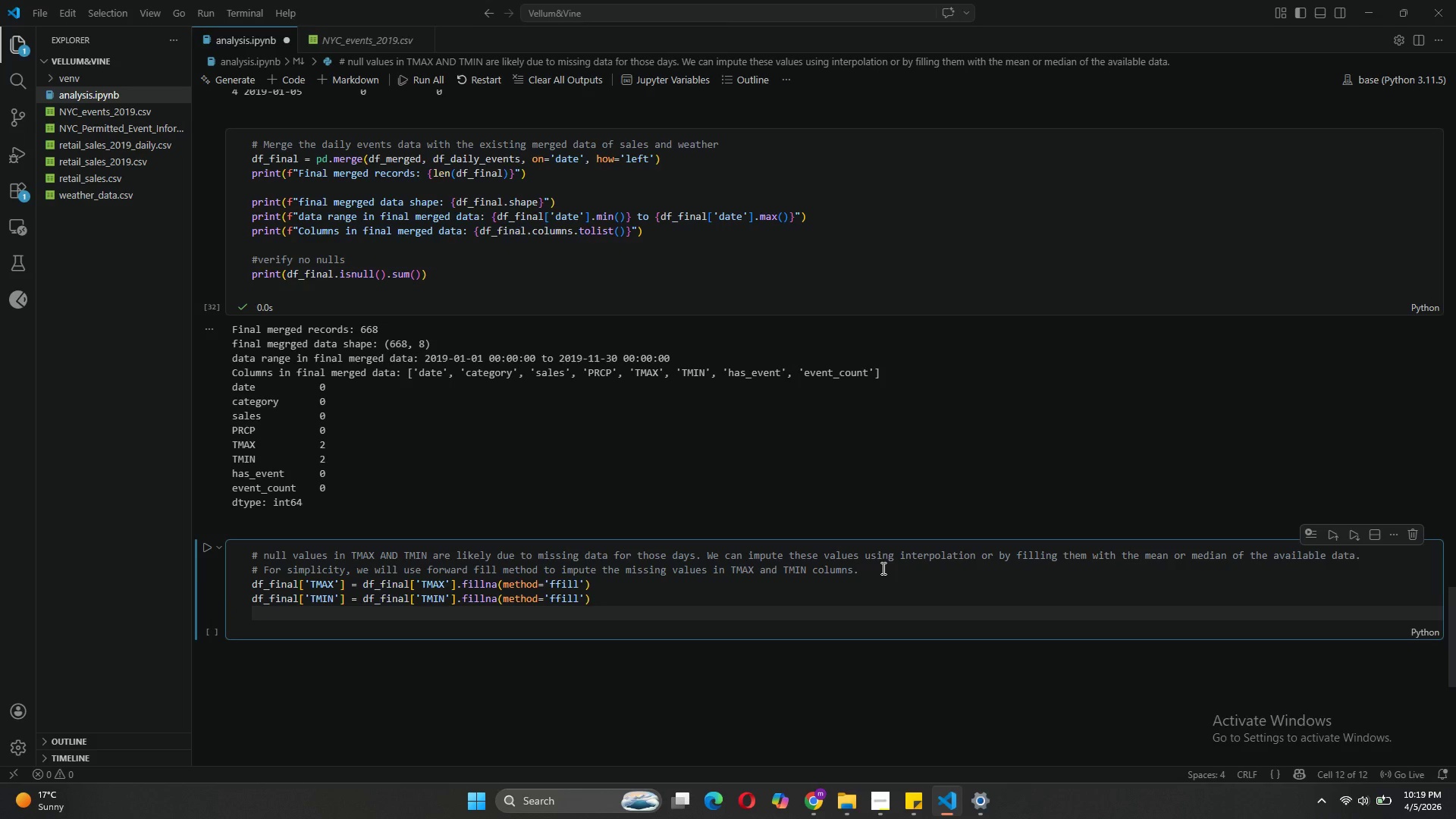 
left_click_drag(start_coordinate=[431, 272], to_coordinate=[249, 281])
 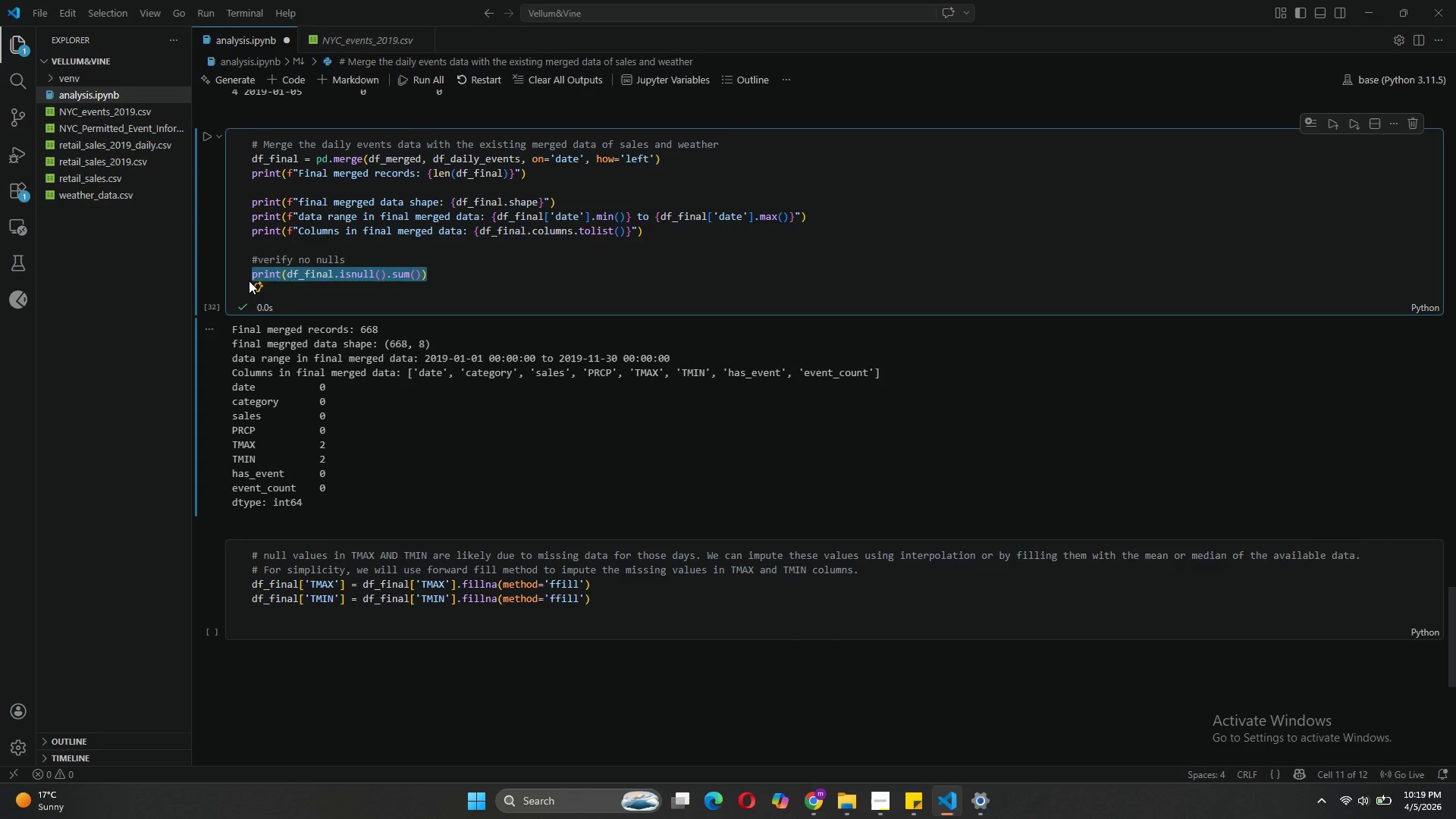 
key(Control+C)
 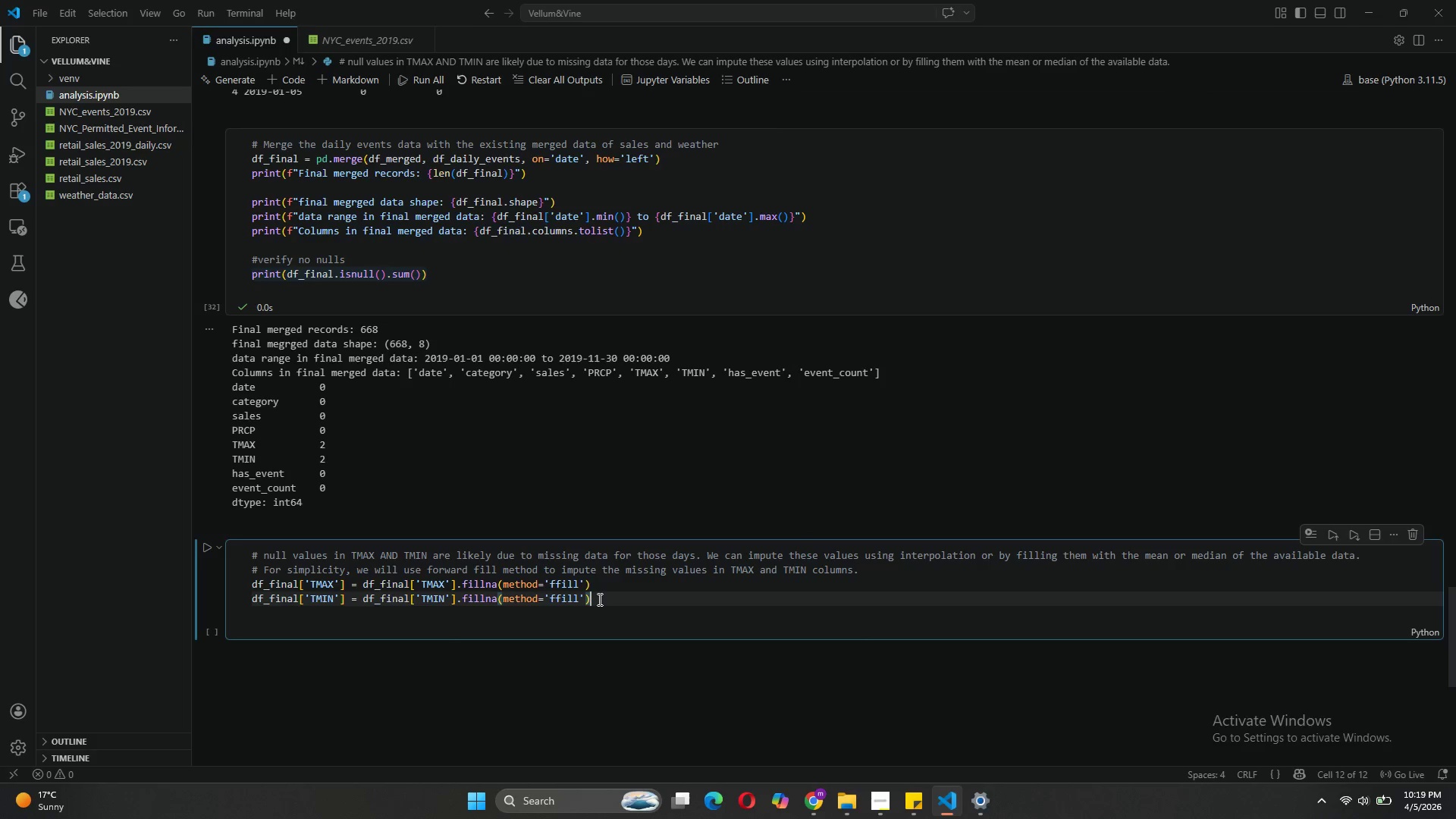 
key(Enter)
 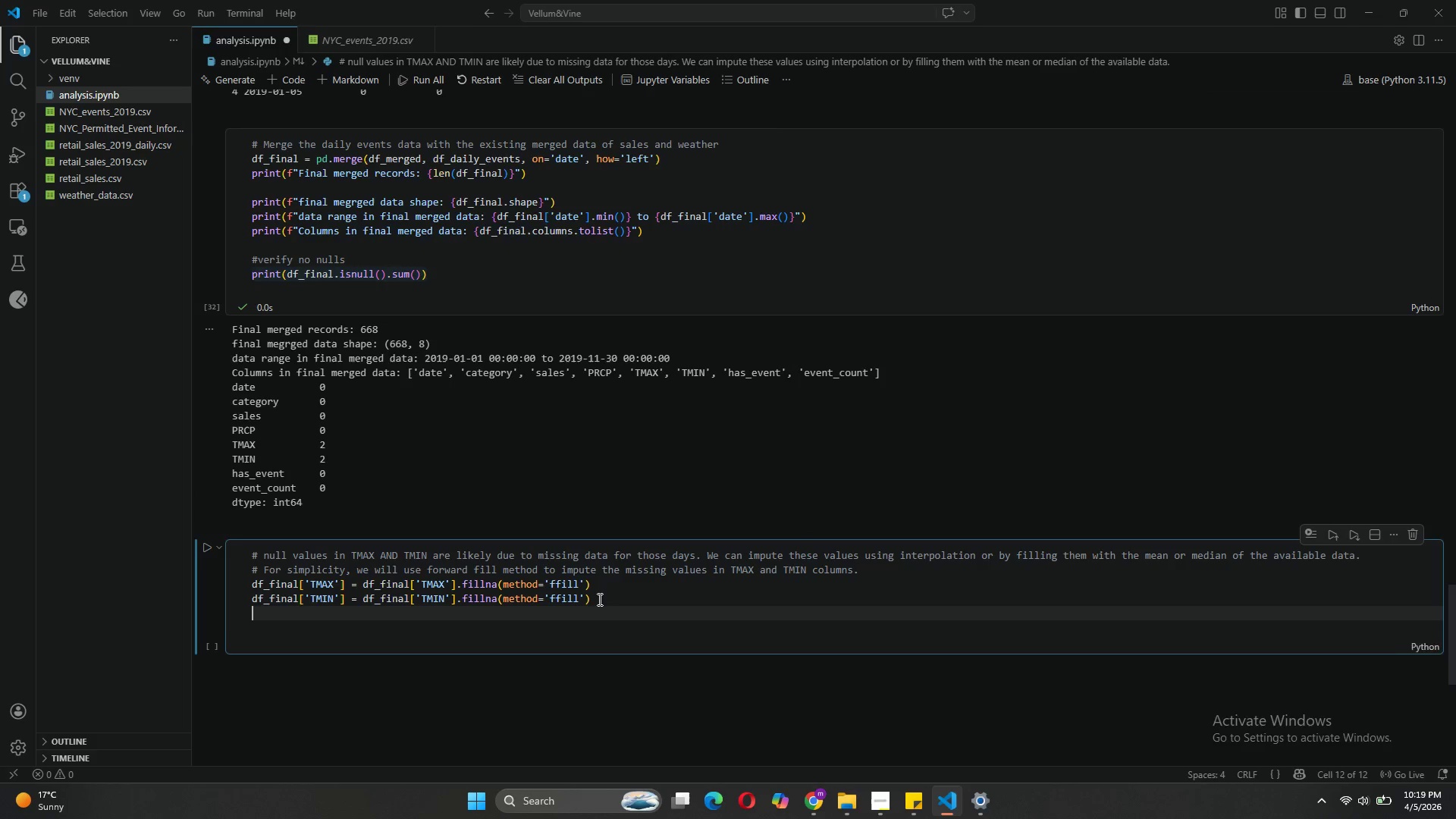 
key(Enter)
 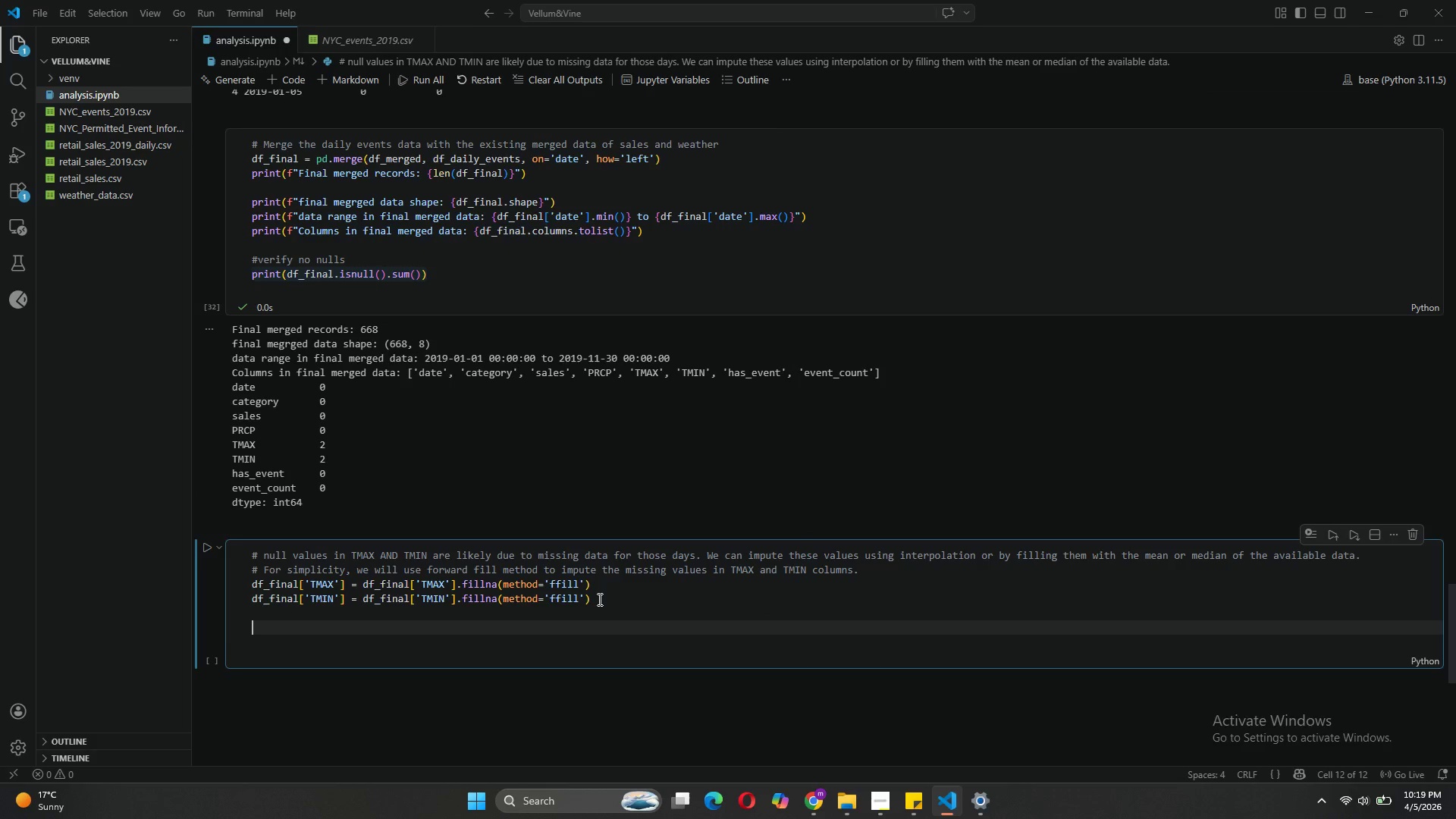 
key(Control+V)
 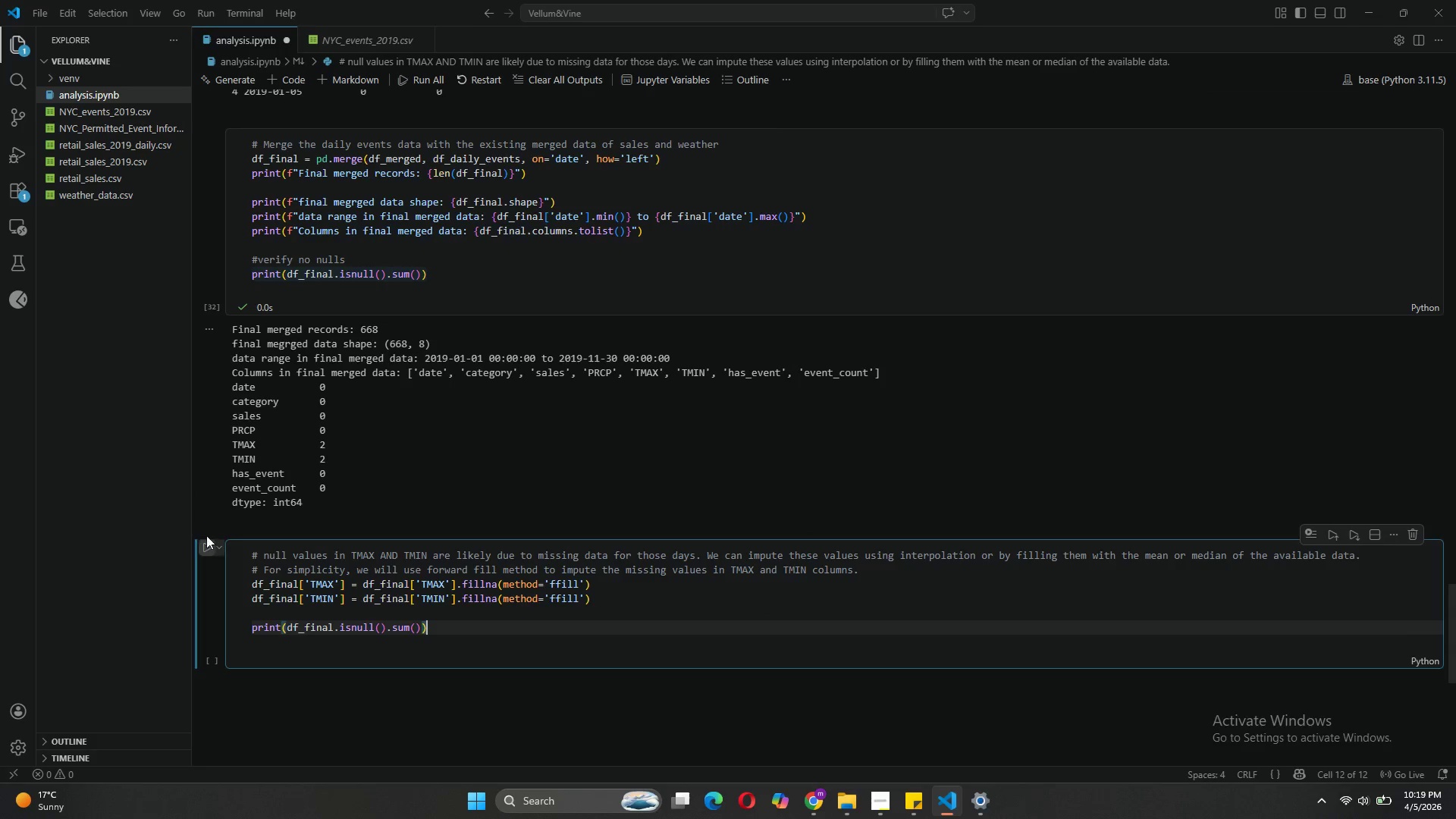 
left_click([208, 545])
 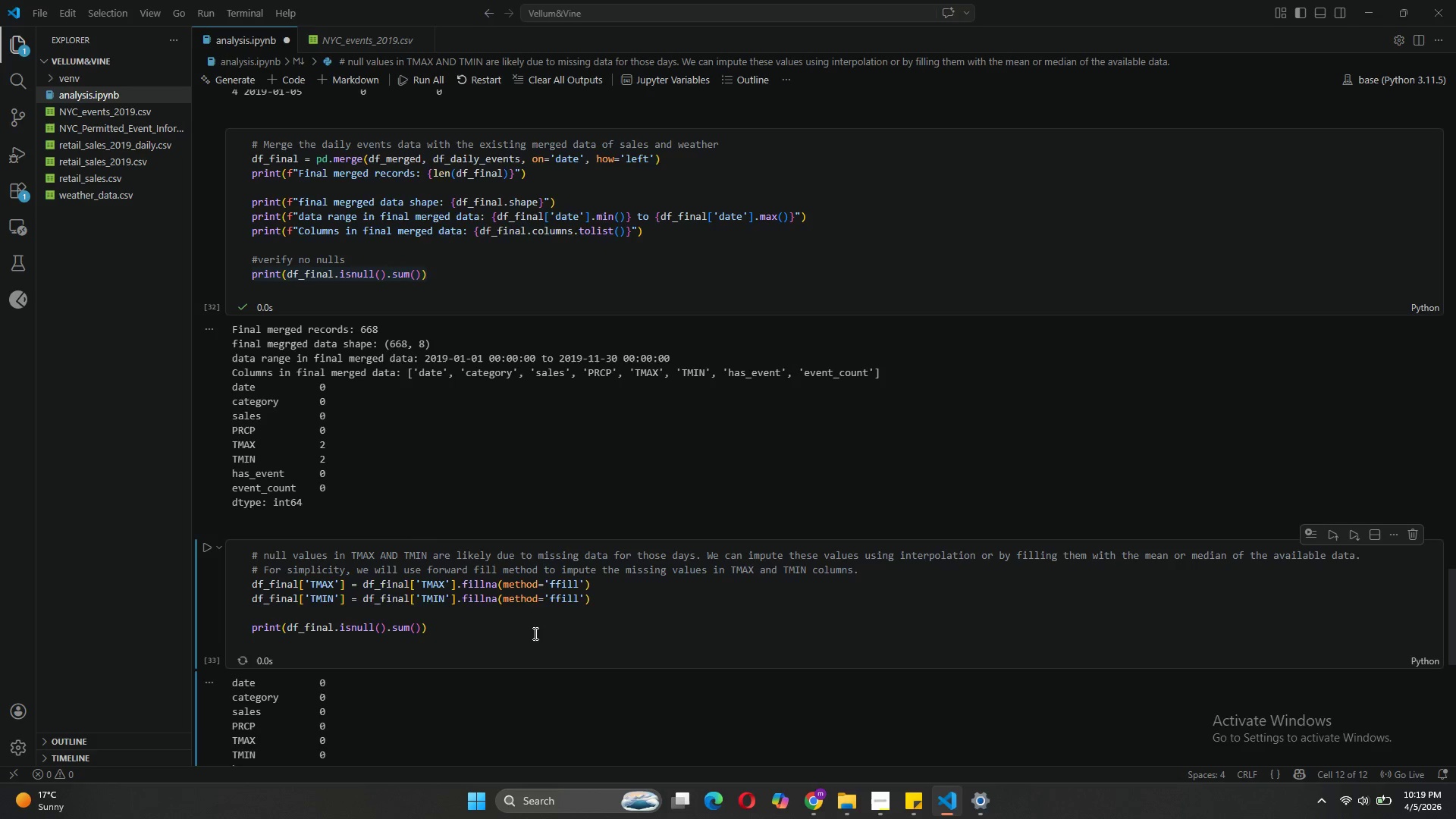 
scroll: coordinate [534, 633], scroll_direction: down, amount: 5.0
 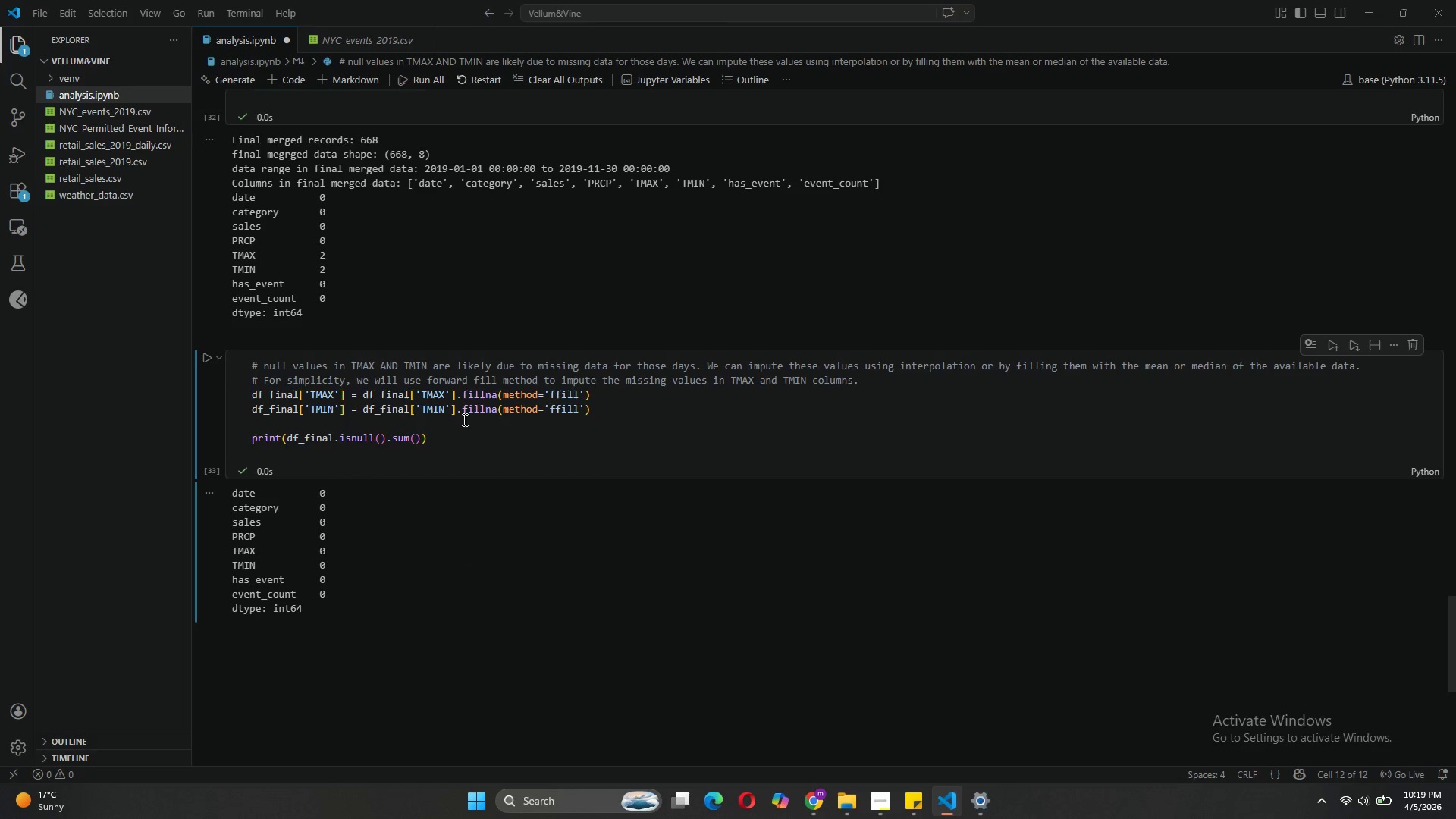 
wait(5.52)
 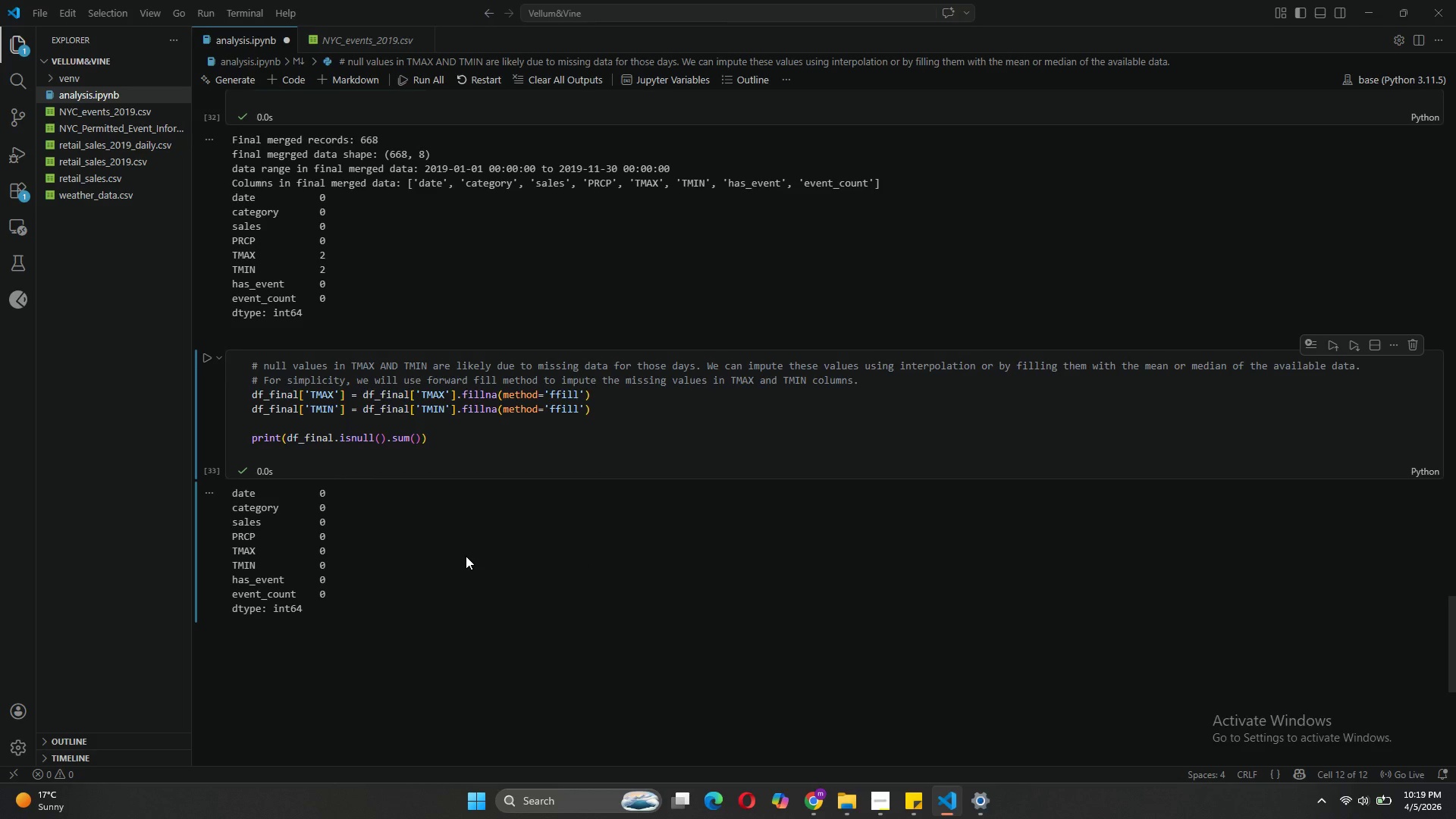 
left_click([278, 74])
 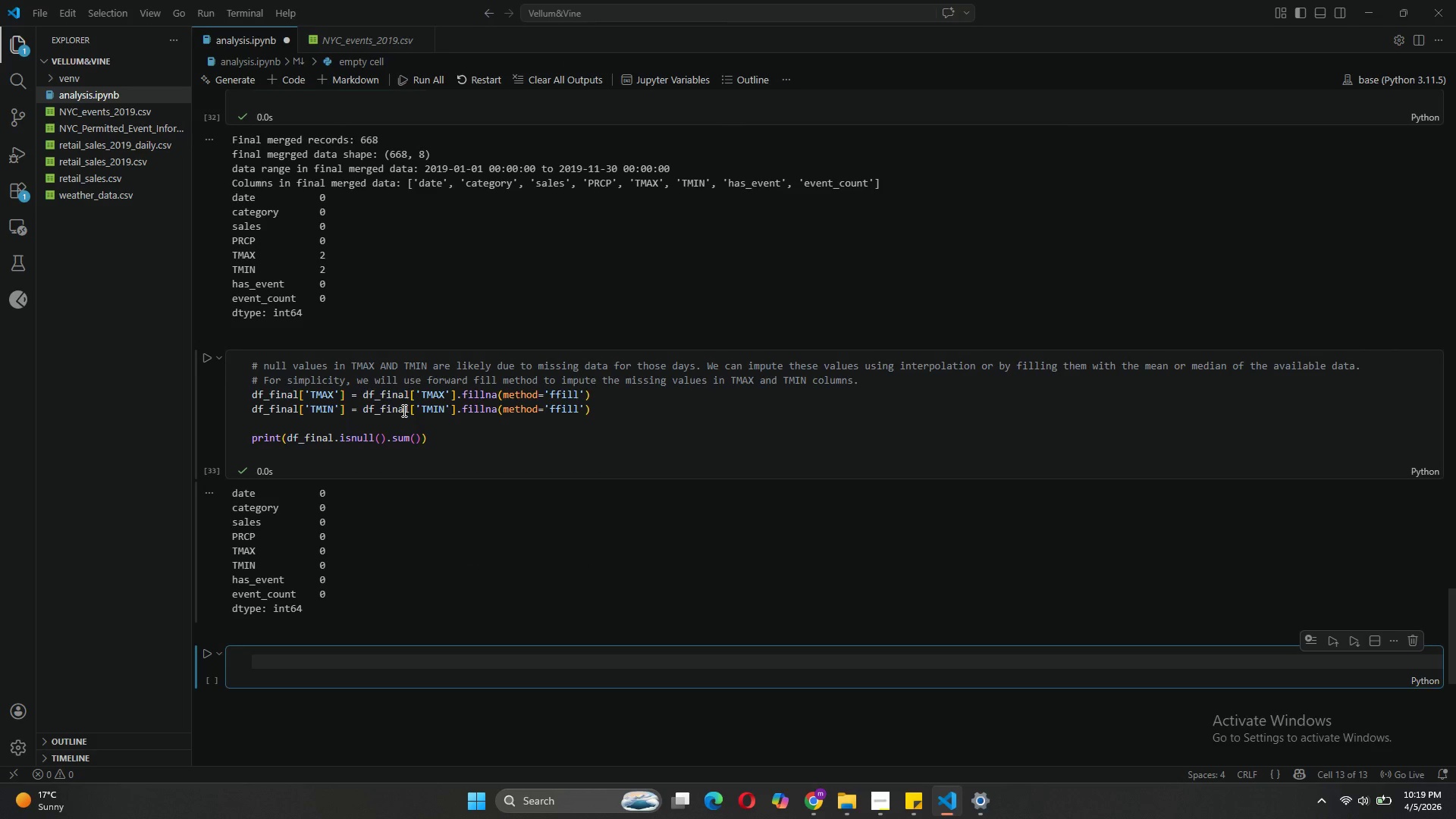 
type(# create weather Anomaly )
 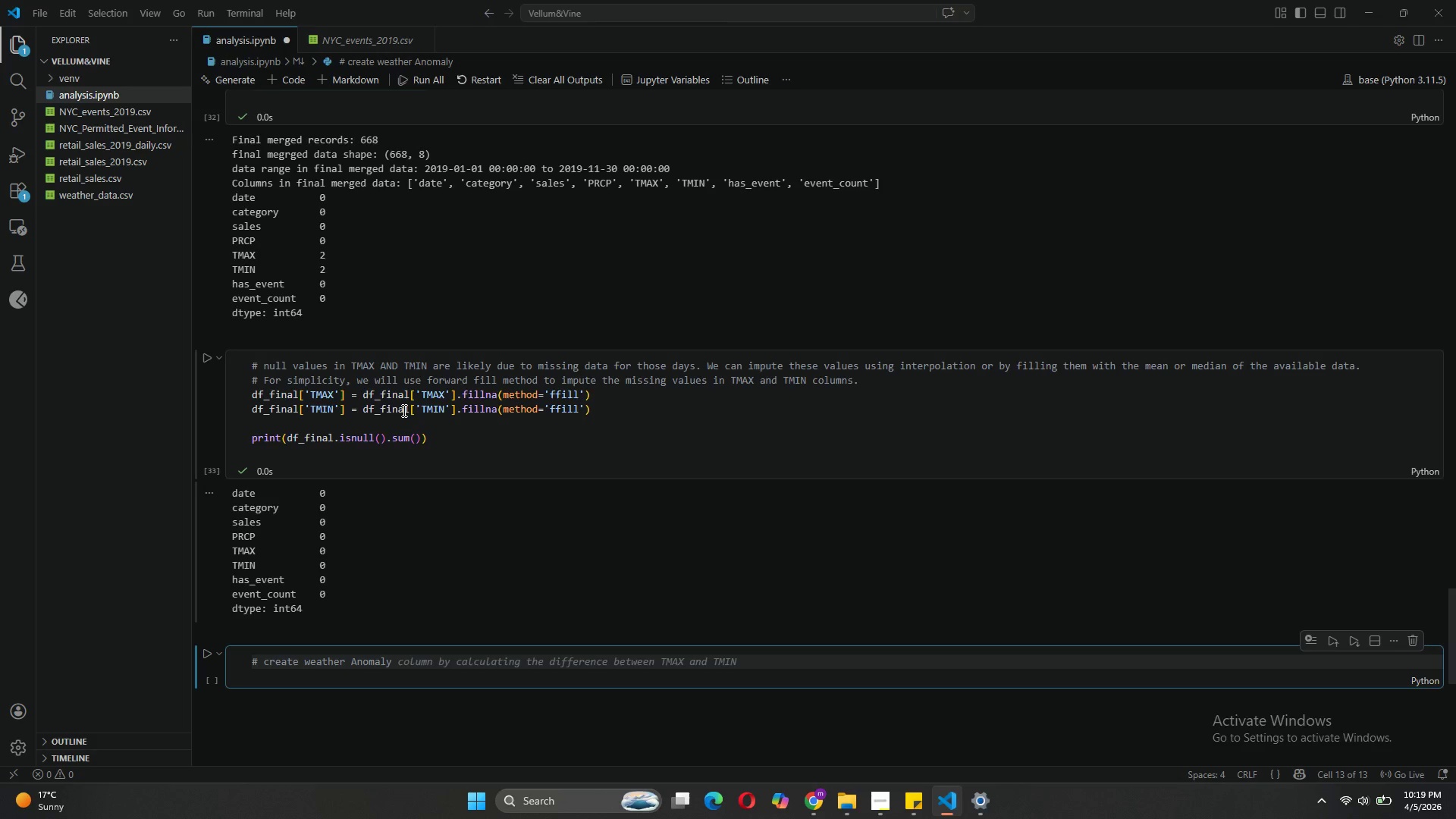 
type(&fe)
key(Backspace)
key(Backspace)
type( feature columns)
 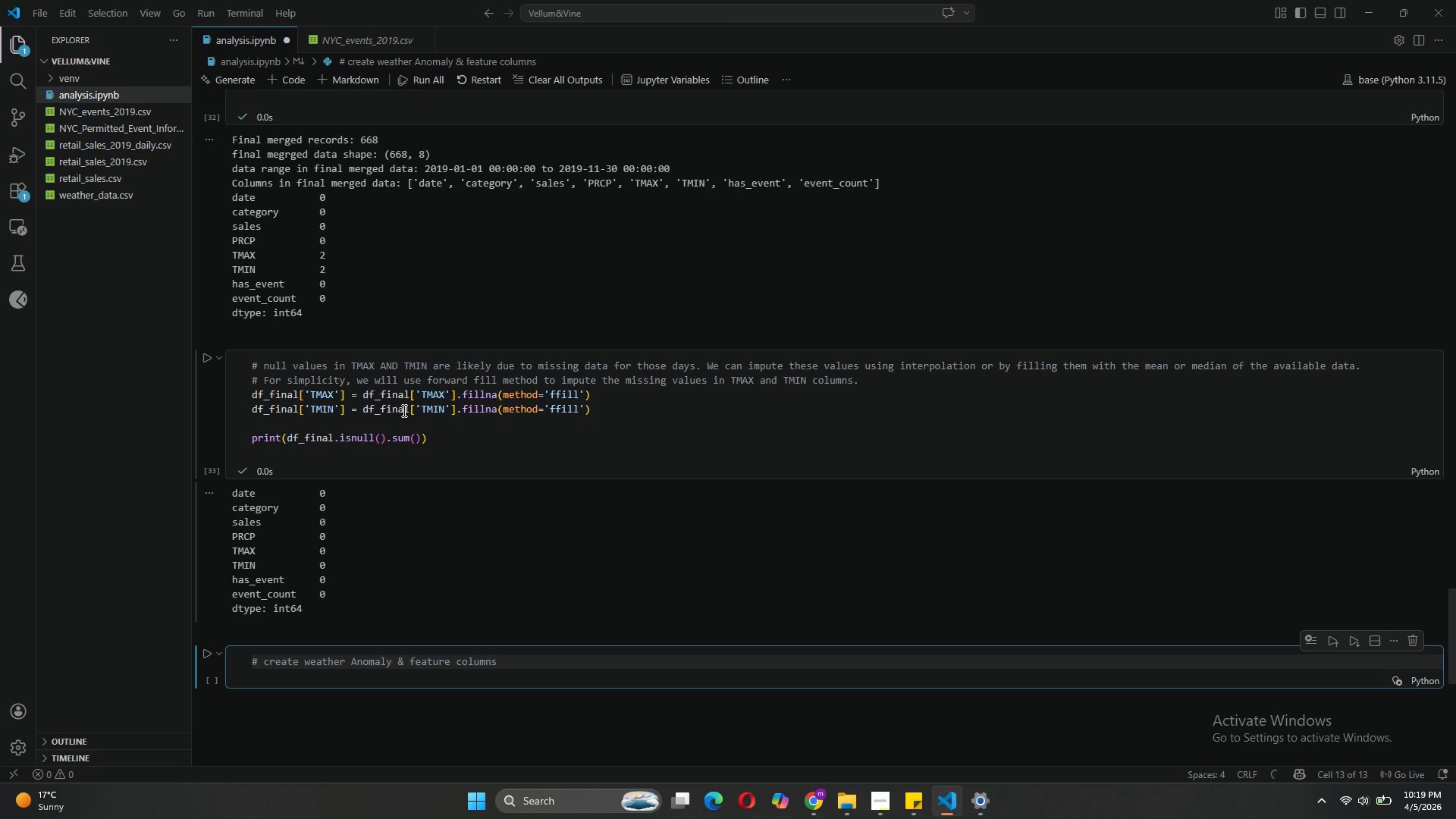 
key(Enter)
 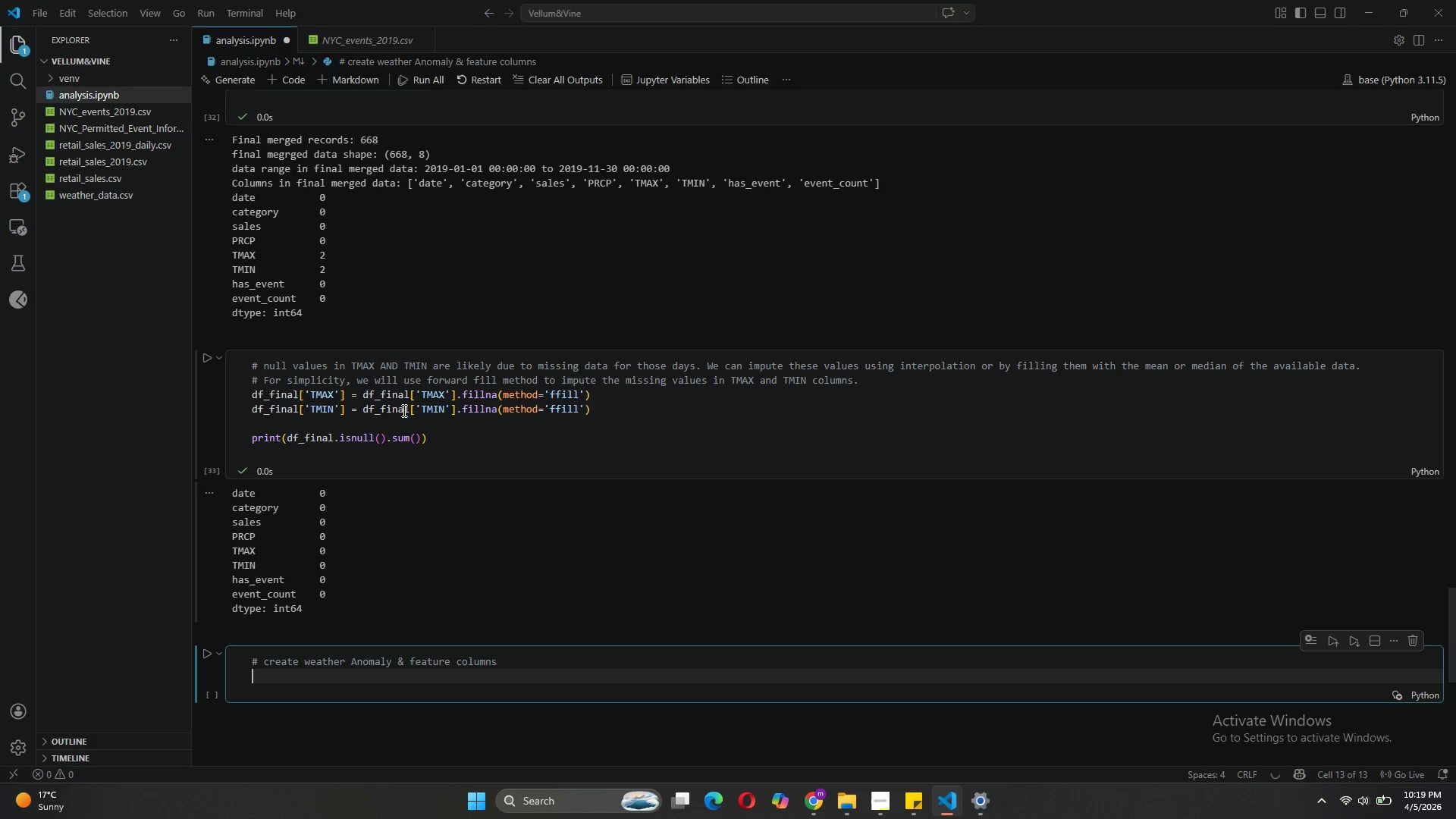 
type(#define )
 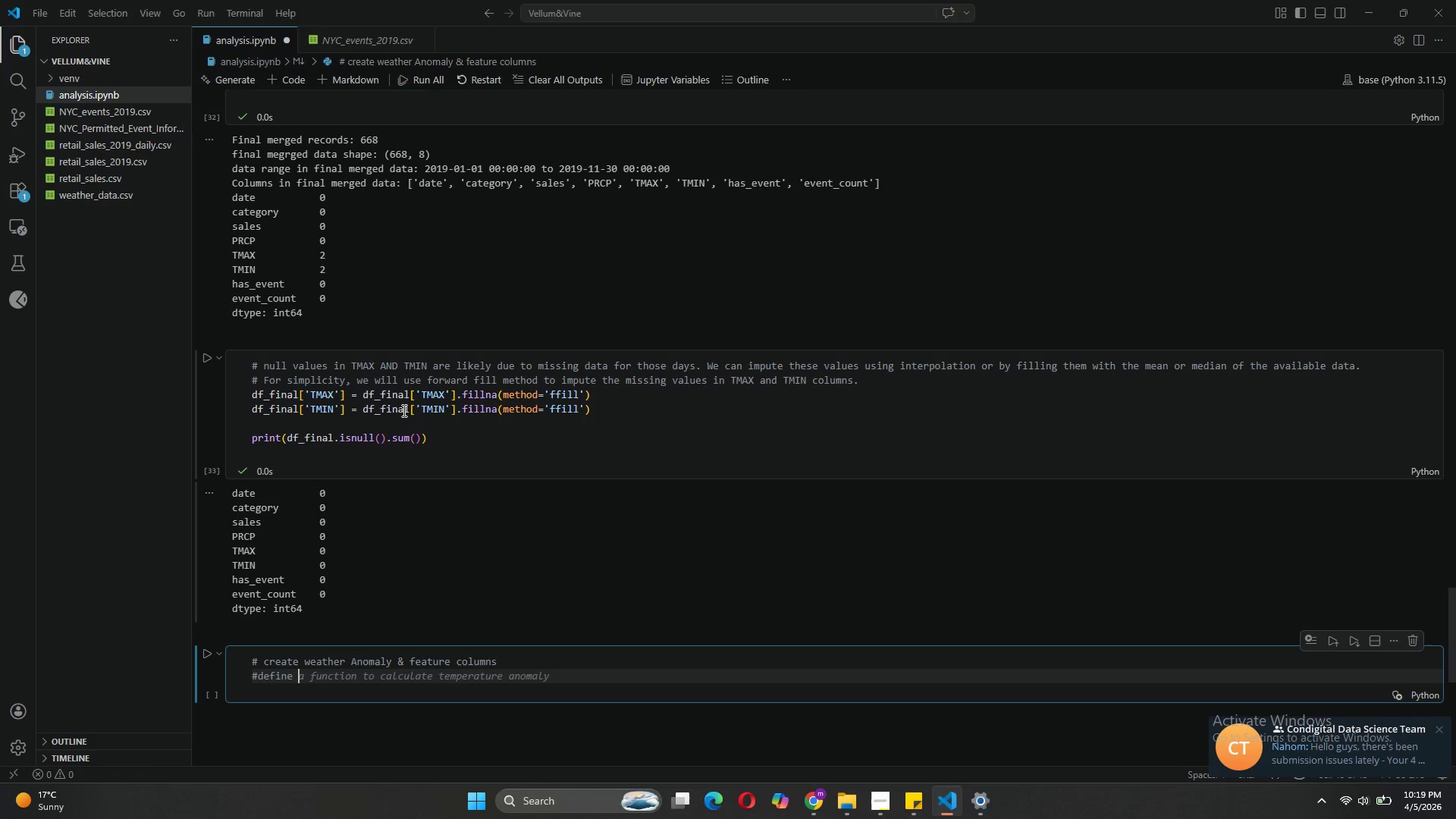 
type(weather thresholds)
 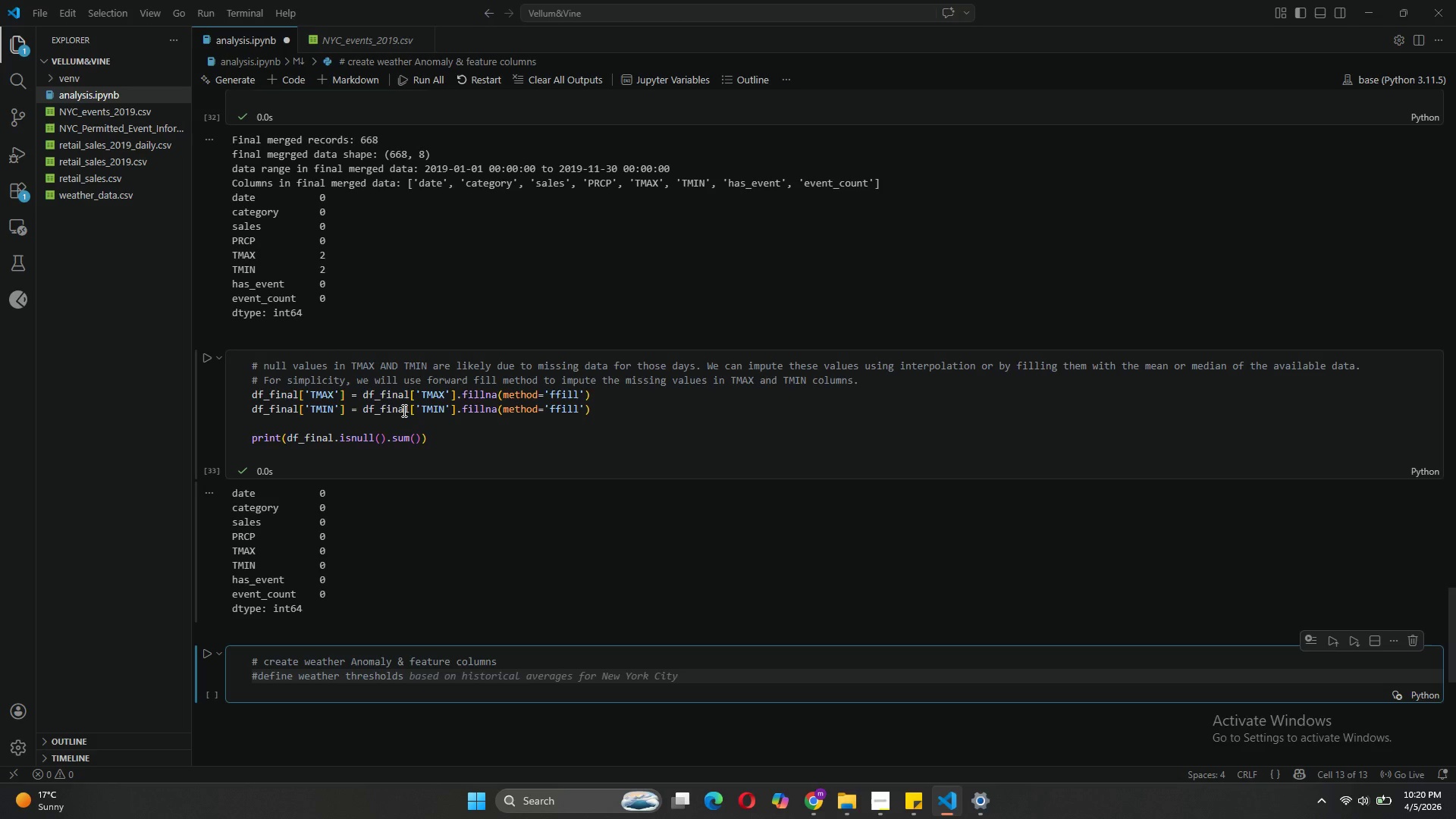 
key(Enter)
 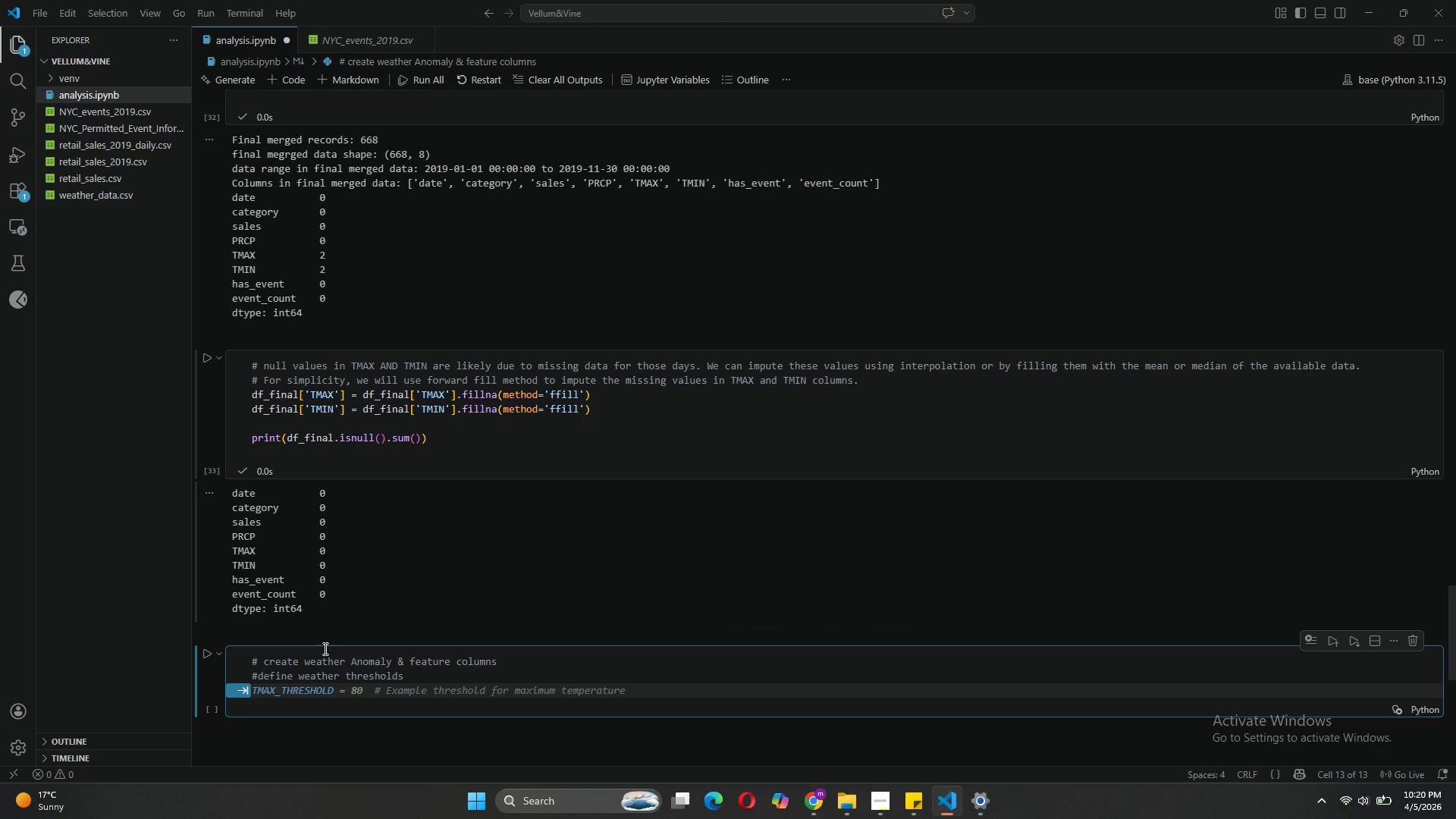 
left_click([259, 678])
 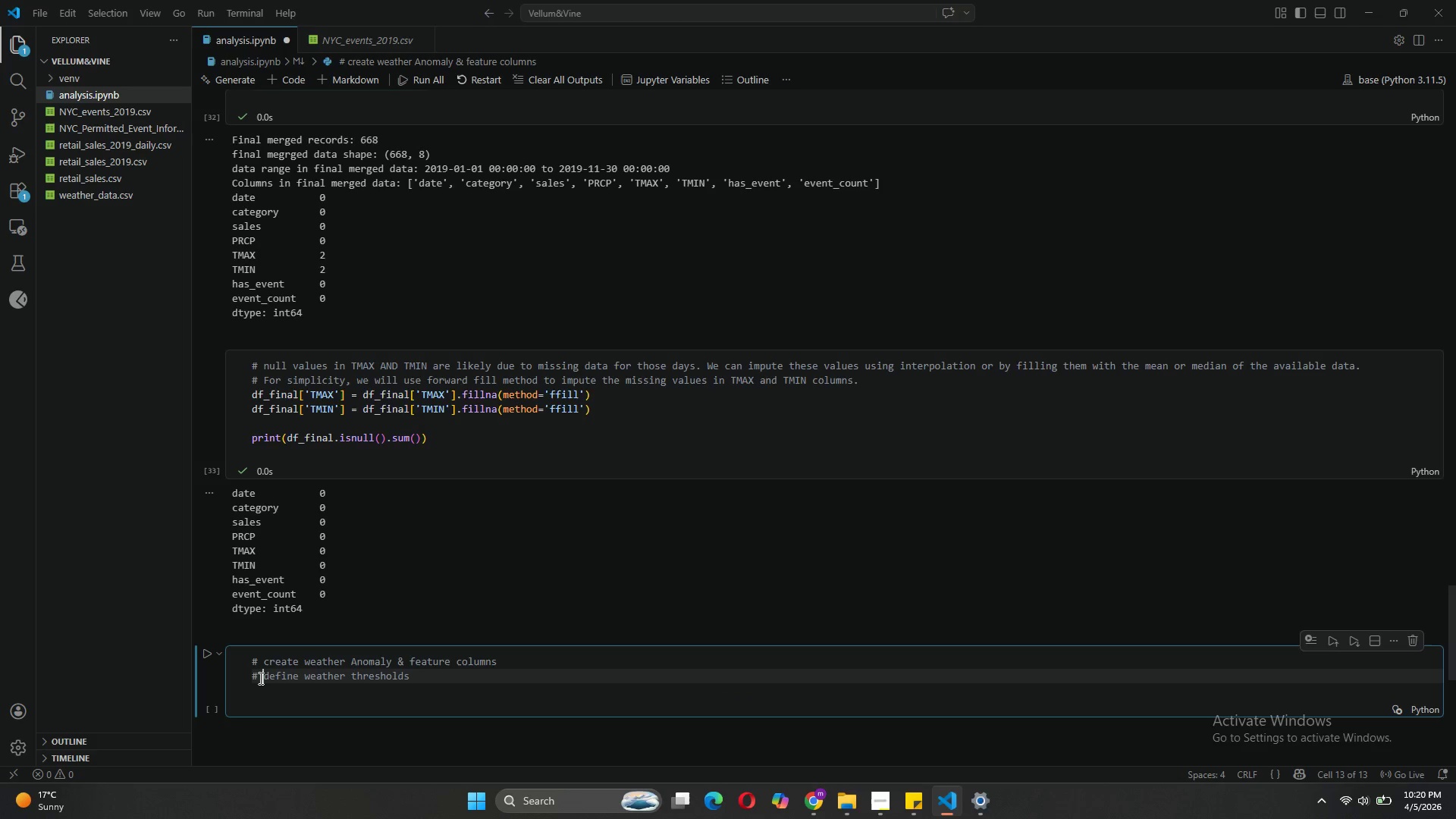 
key(Space)
 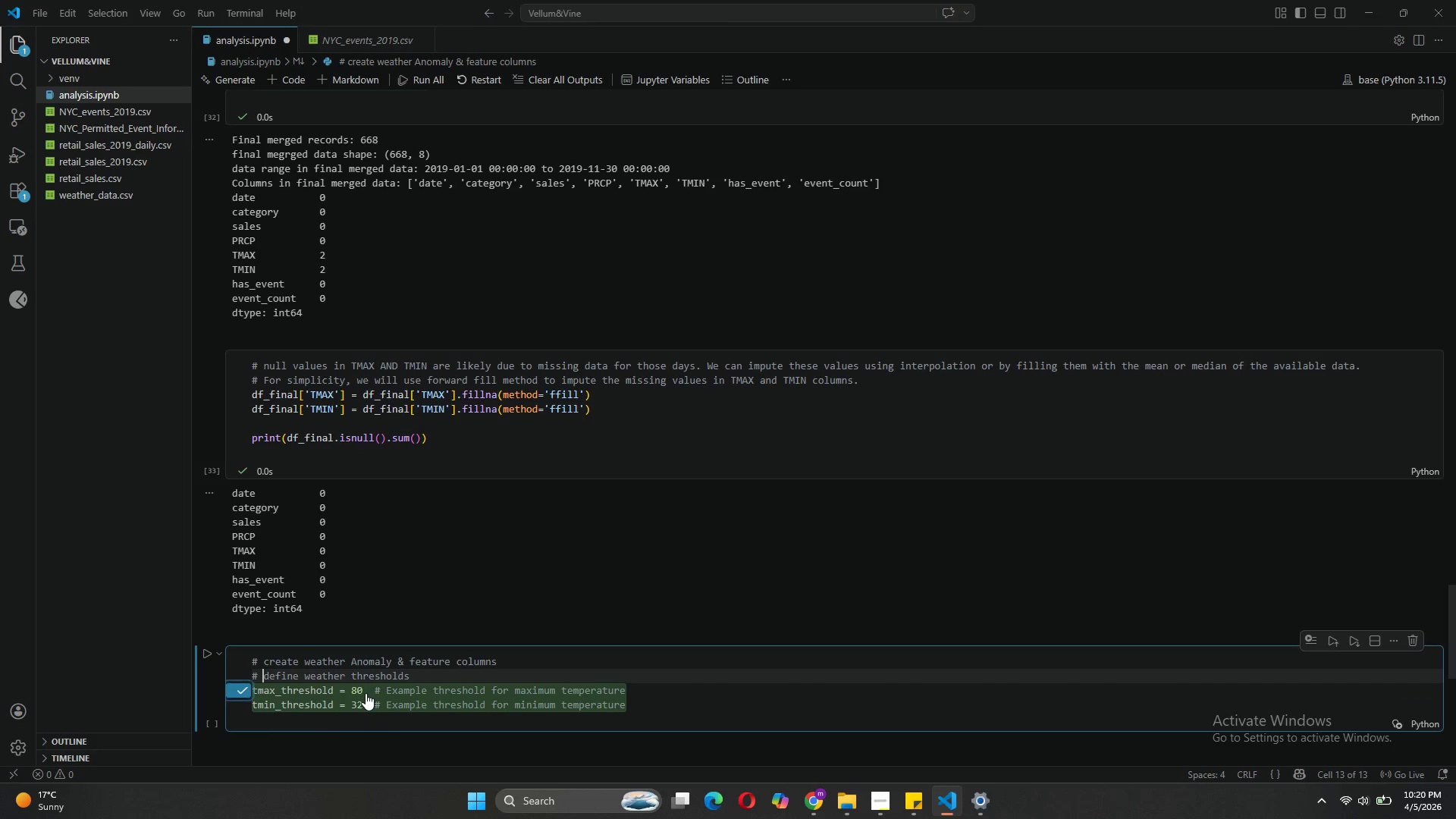 
left_click([463, 671])
 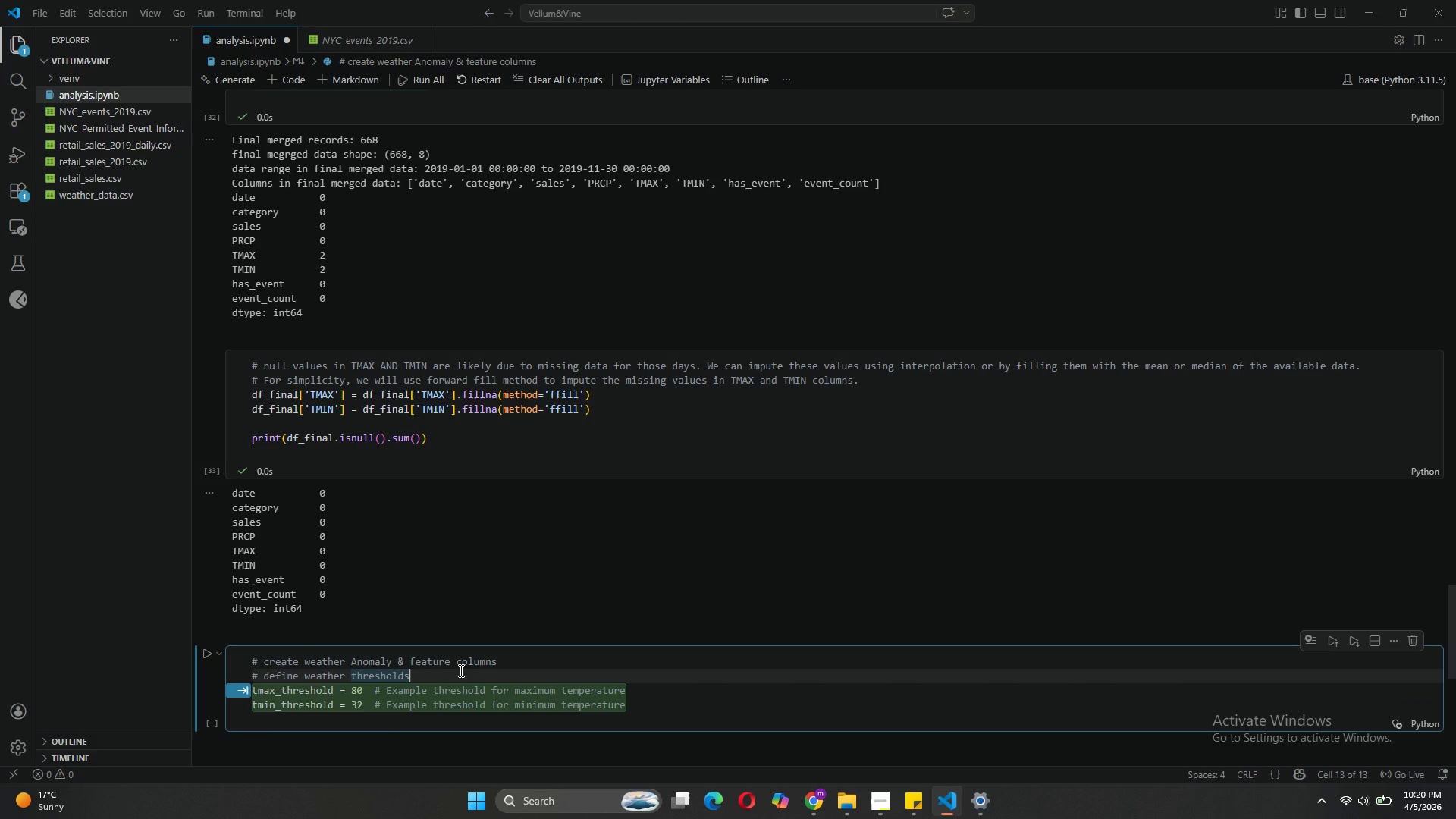 
key(Enter)
 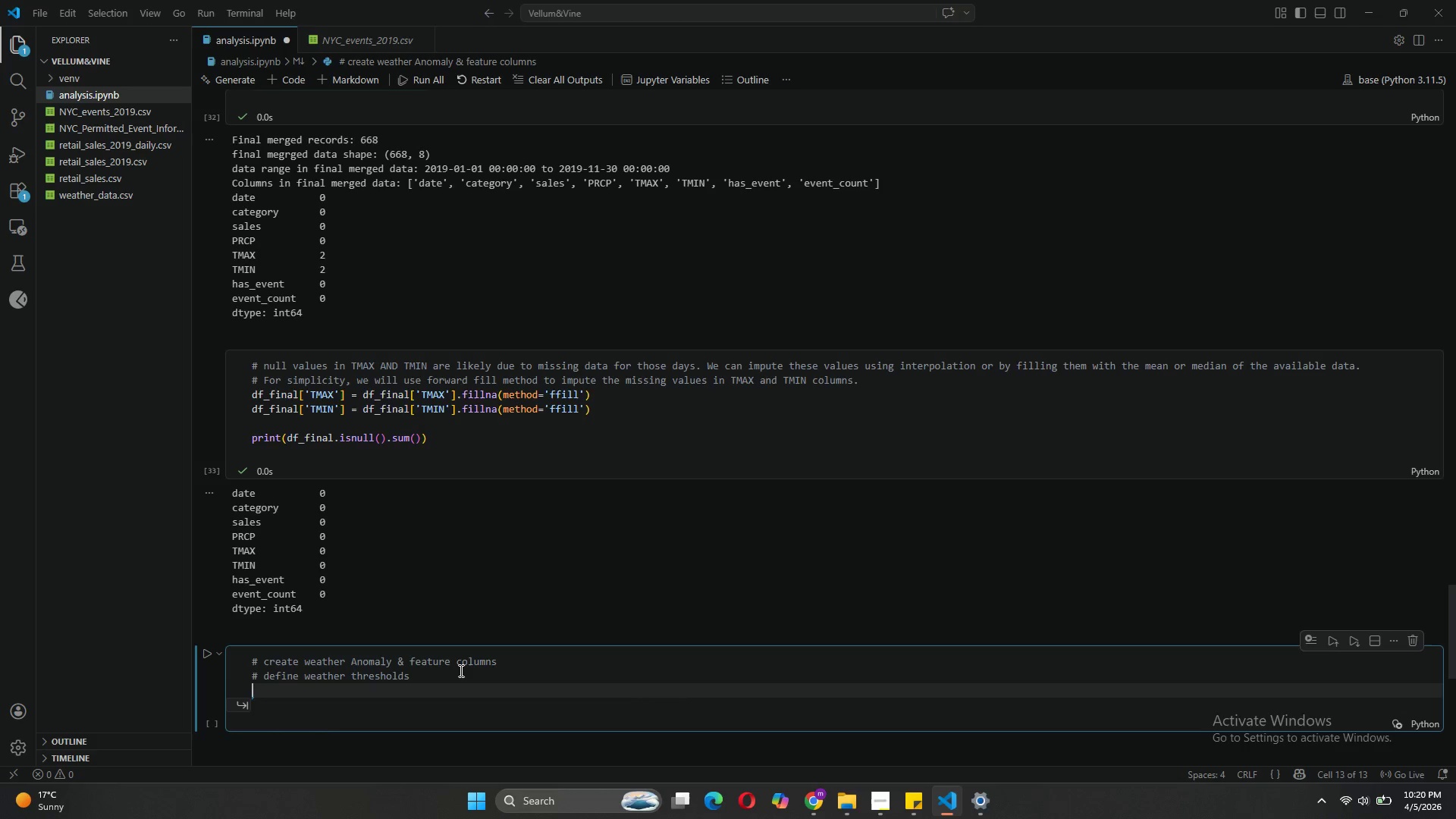 
key(Enter)
 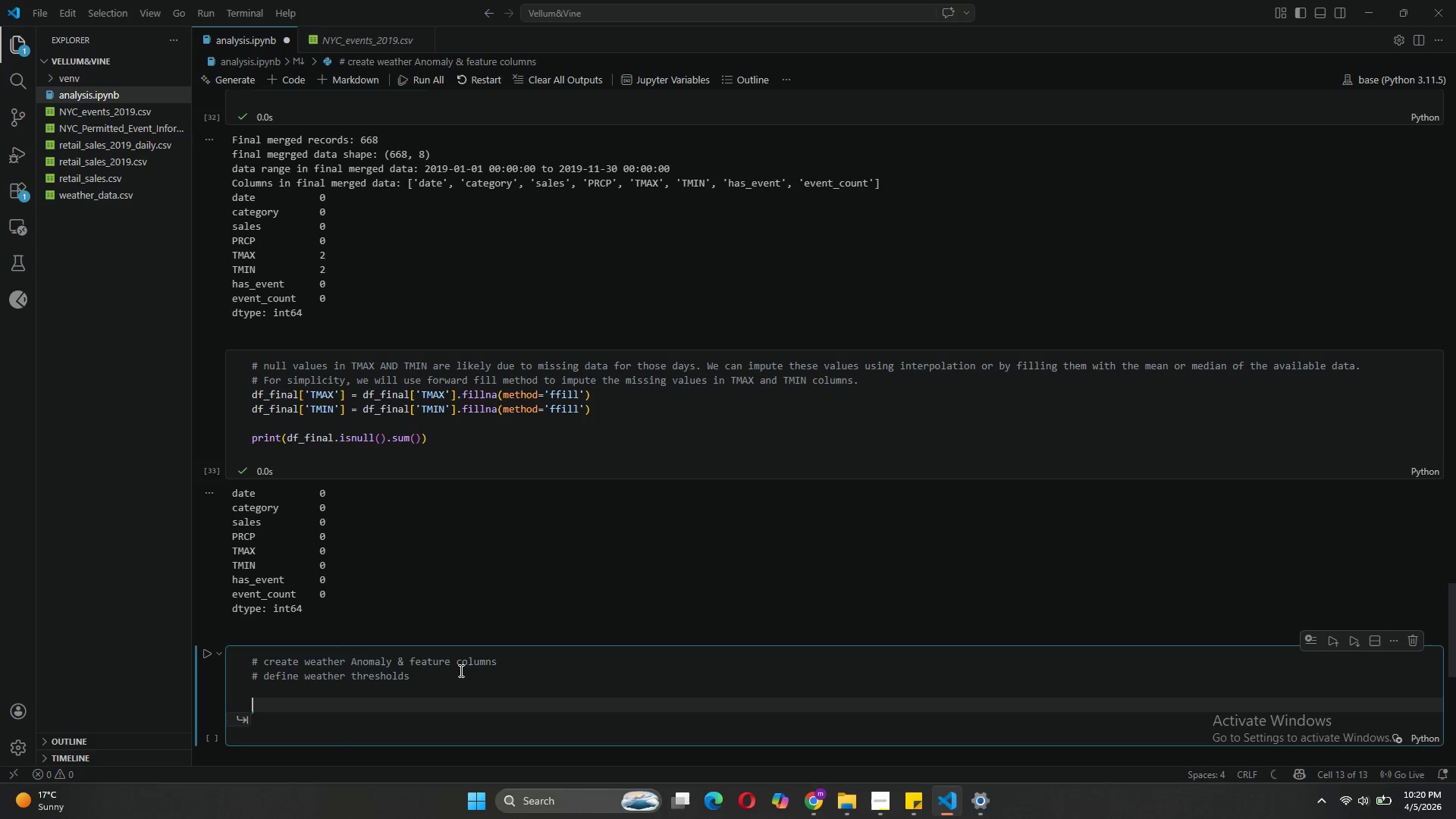 
type(df_final['is_rainy)
 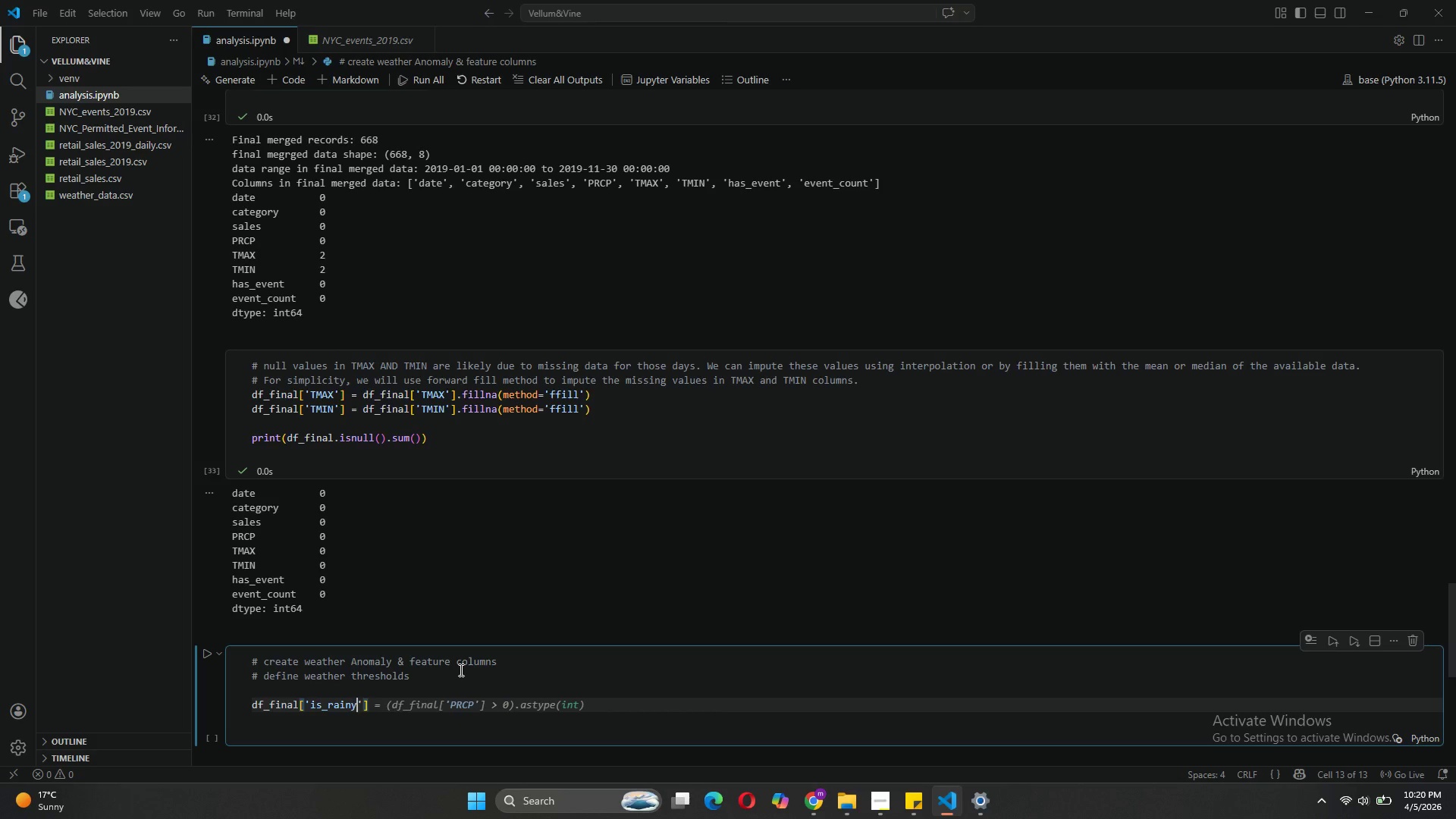 
wait(5.67)
 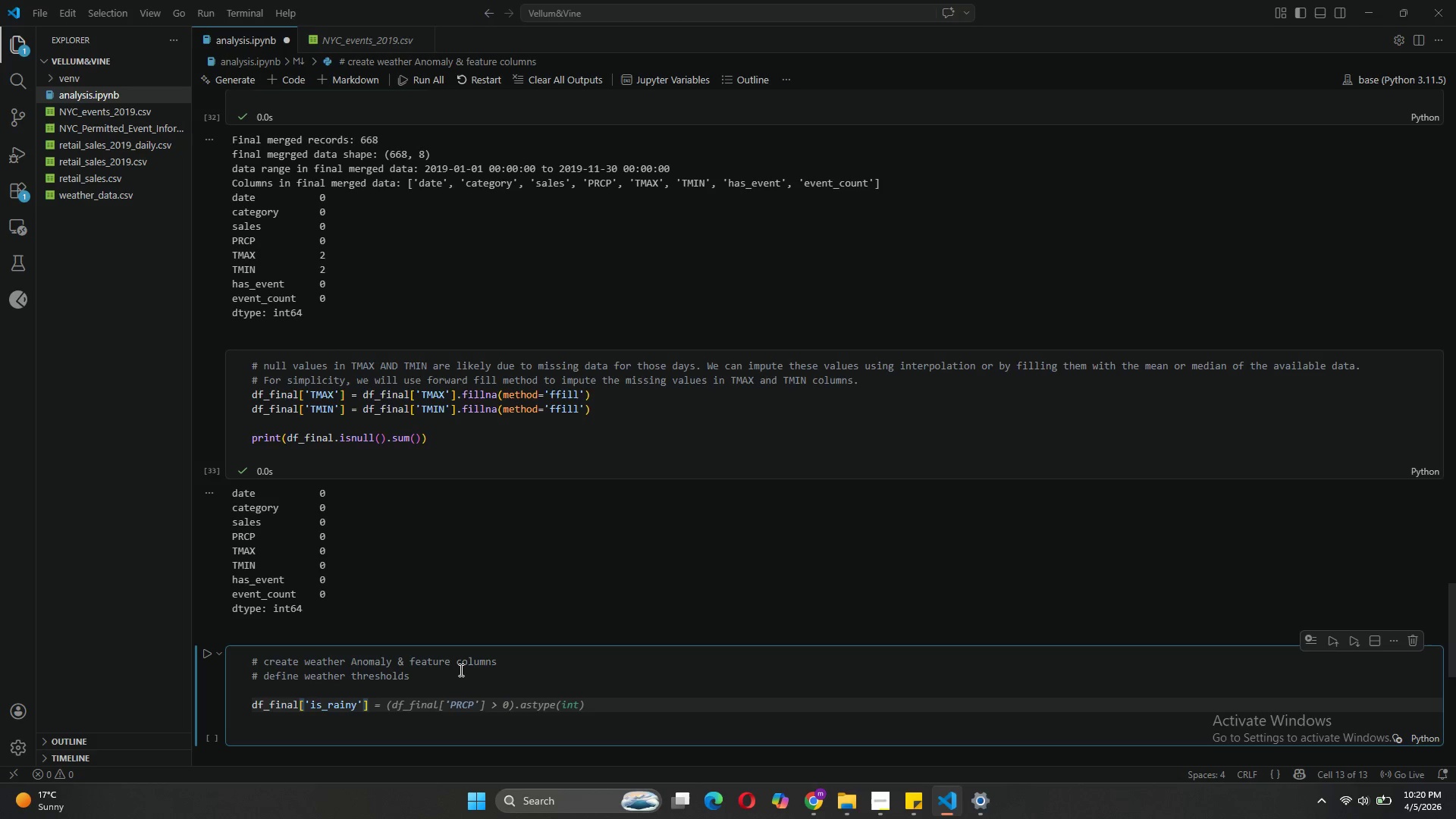 
key(Tab)
 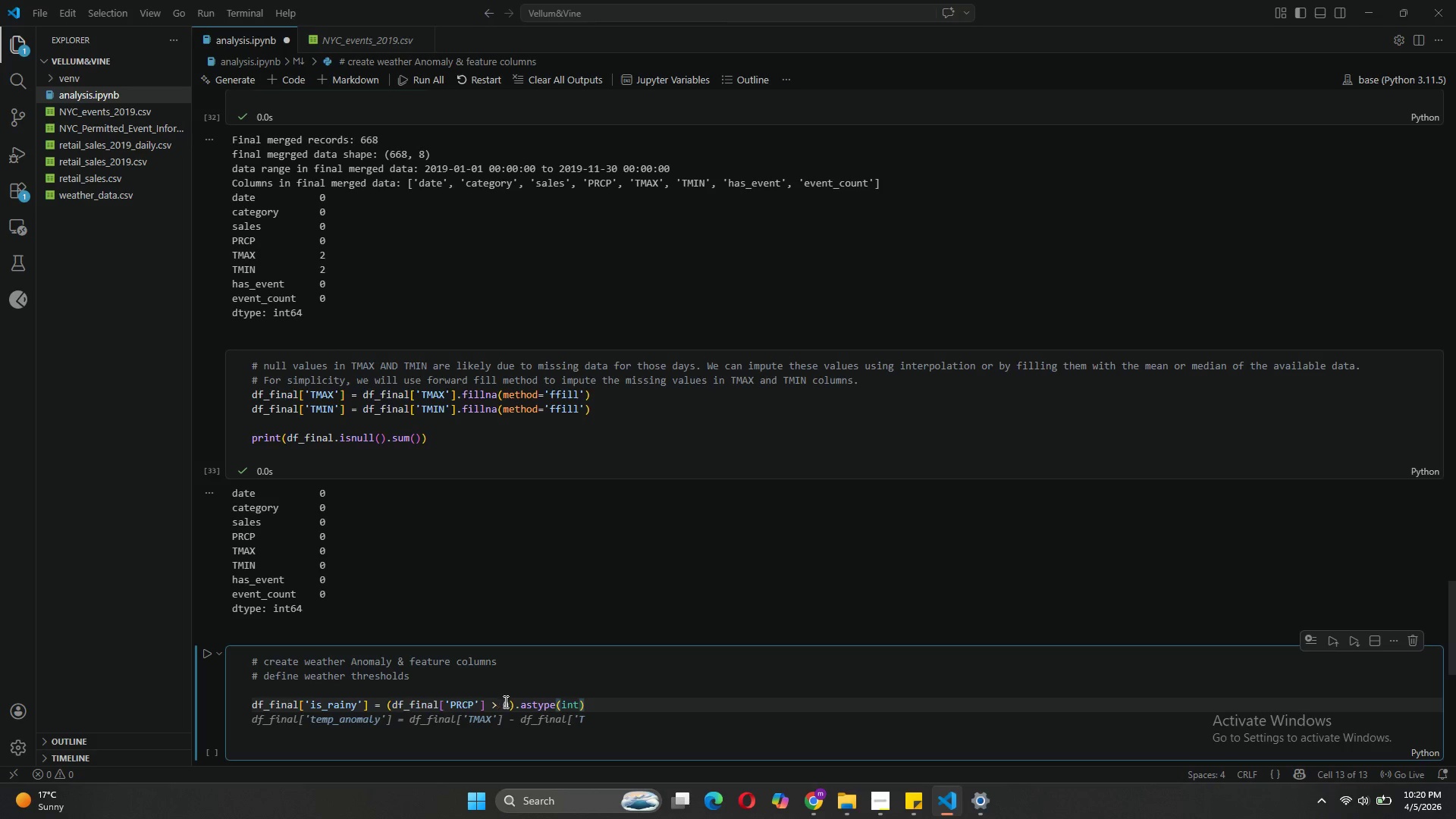 
left_click([508, 705])
 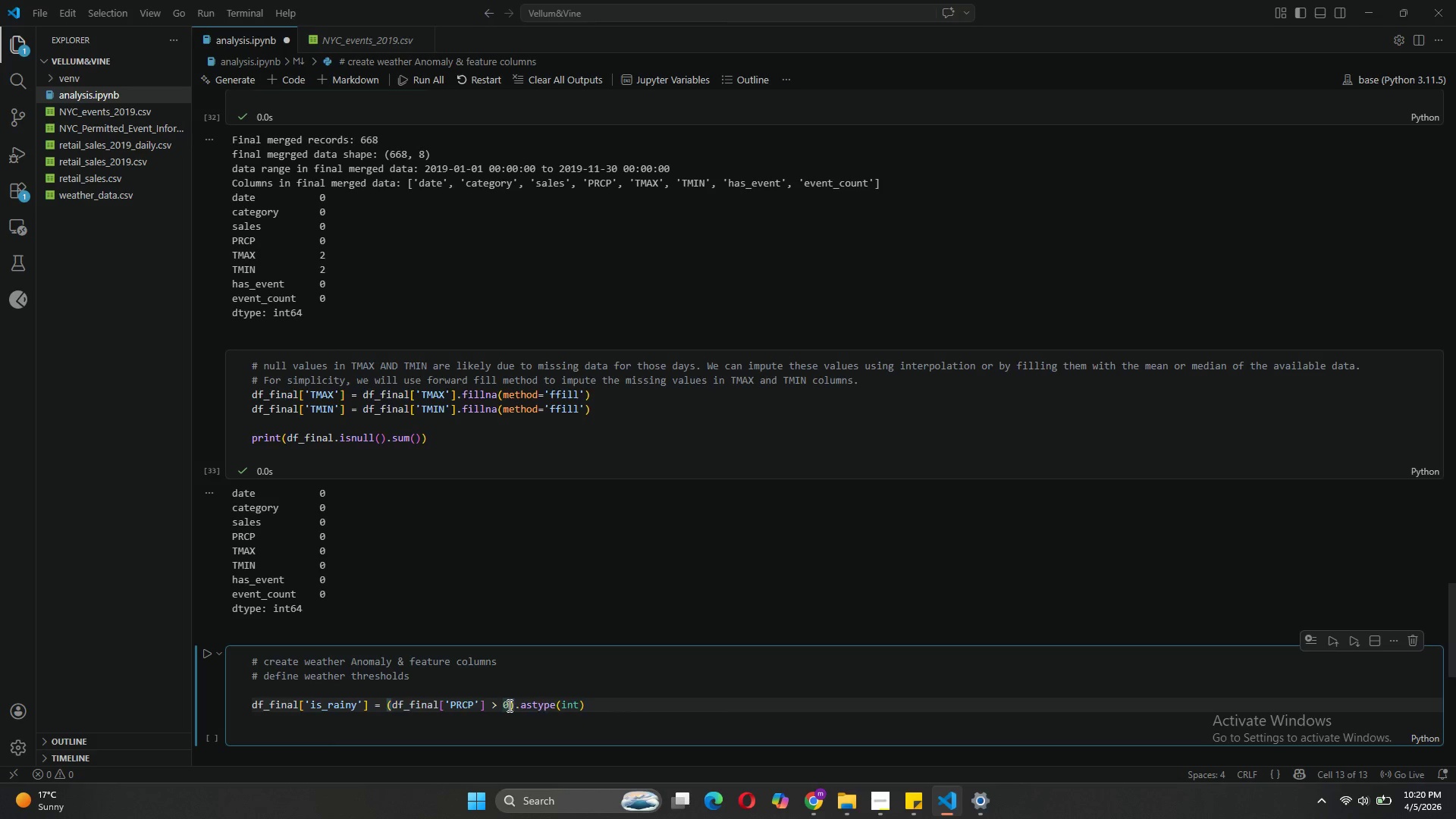 
key(Backspace)
type(10)
 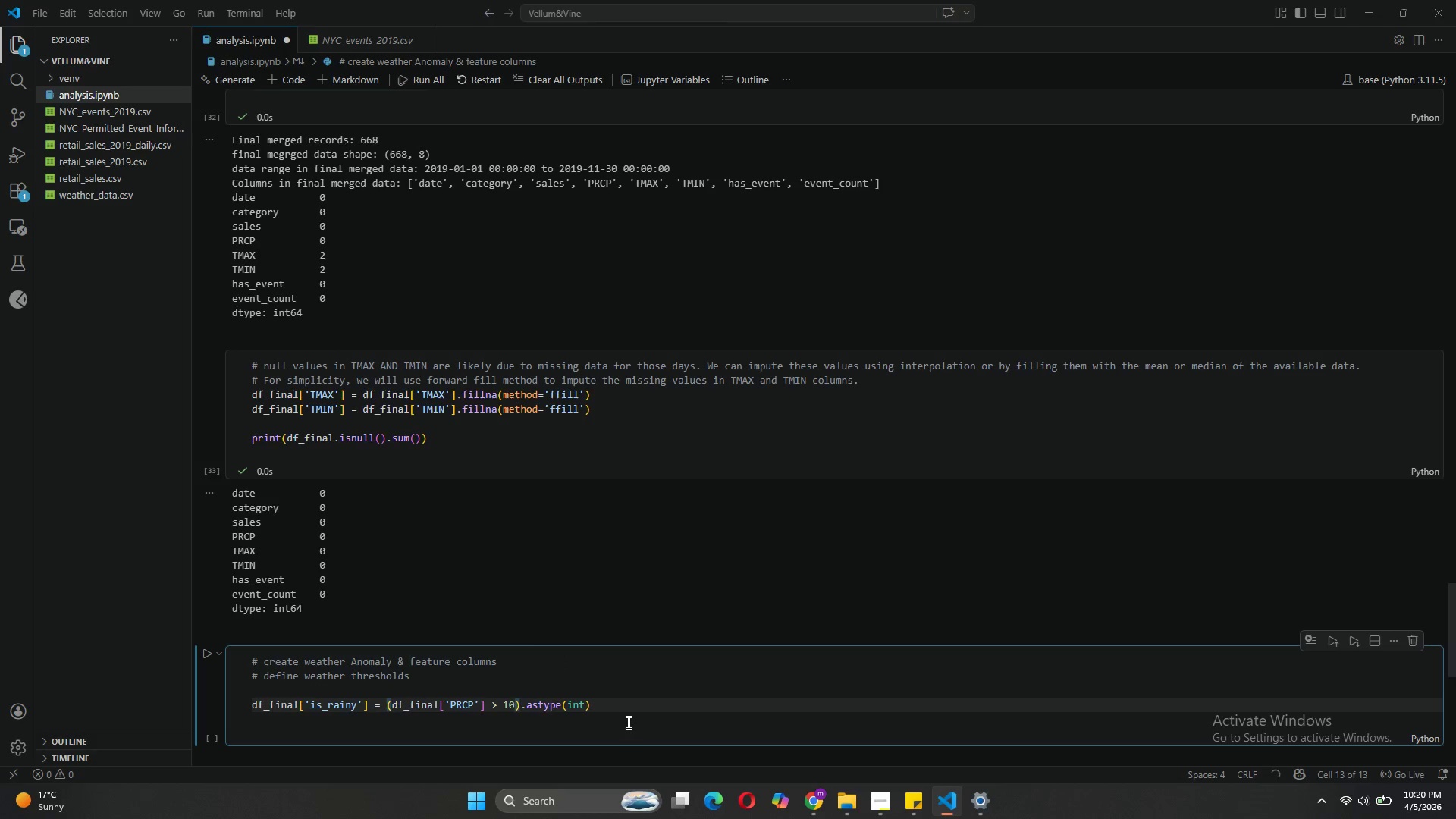 
left_click([627, 713])
 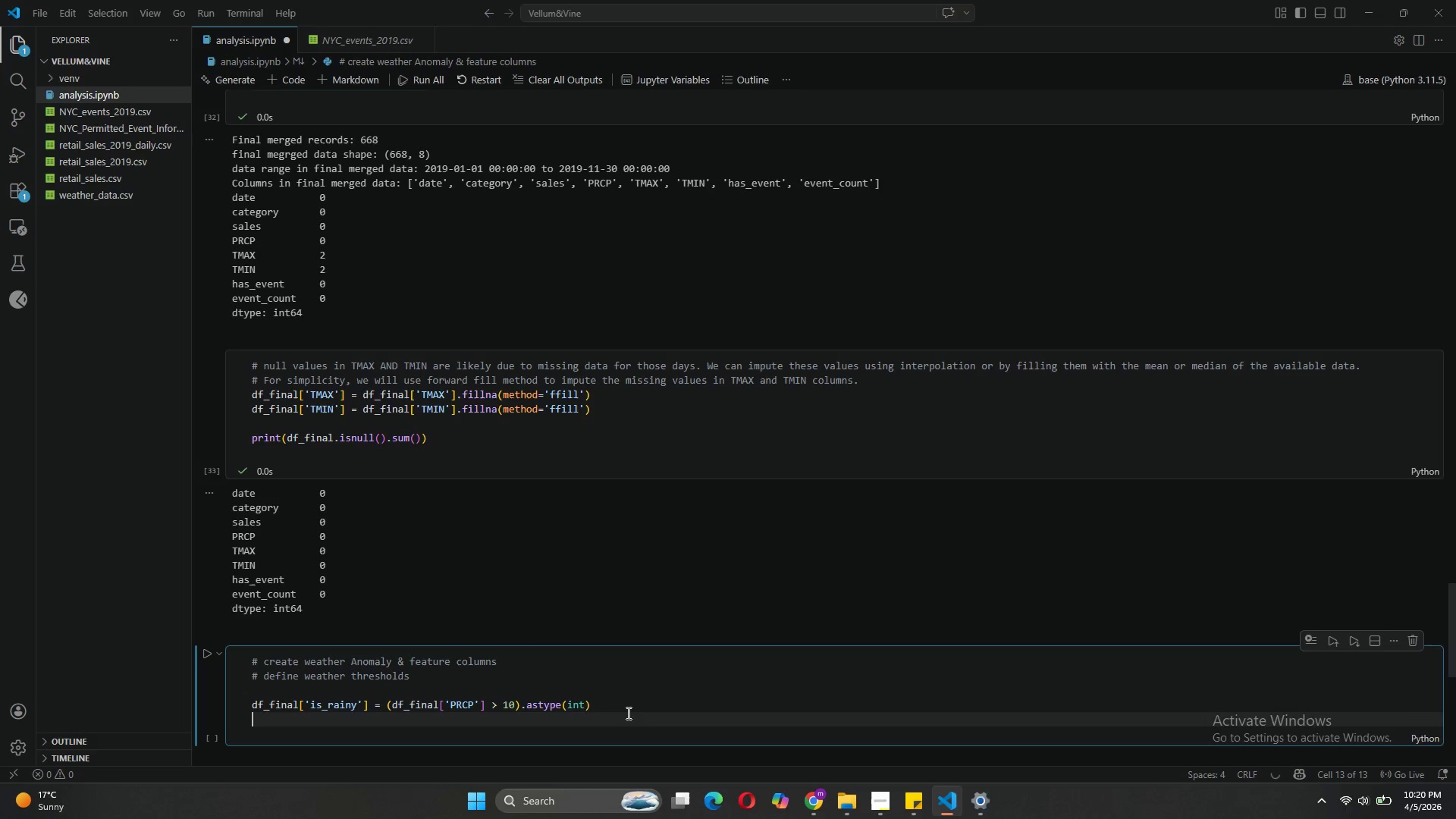 
type(df_final['is_hot)
 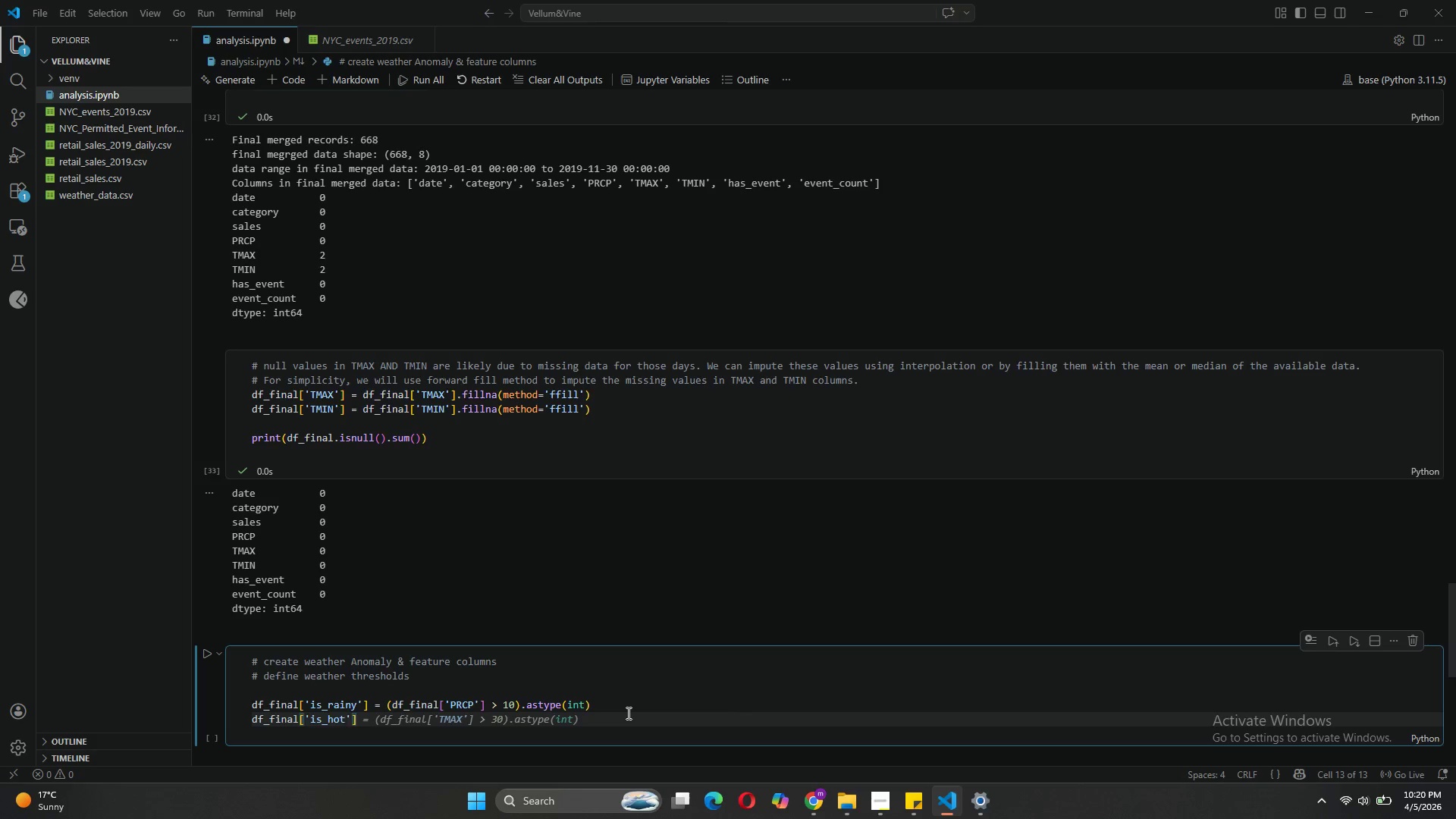 
key(Tab)
 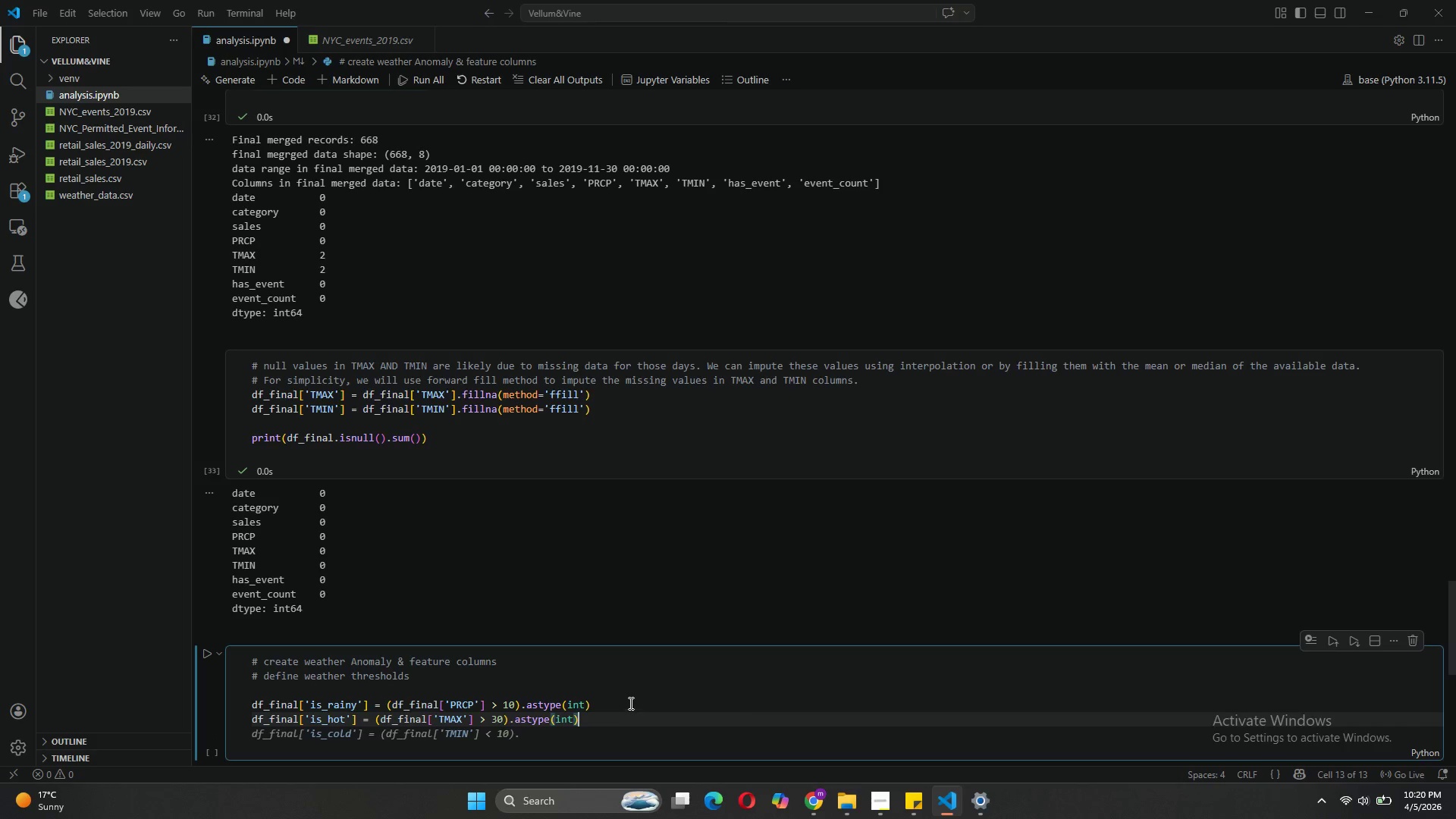 
left_click([629, 702])
 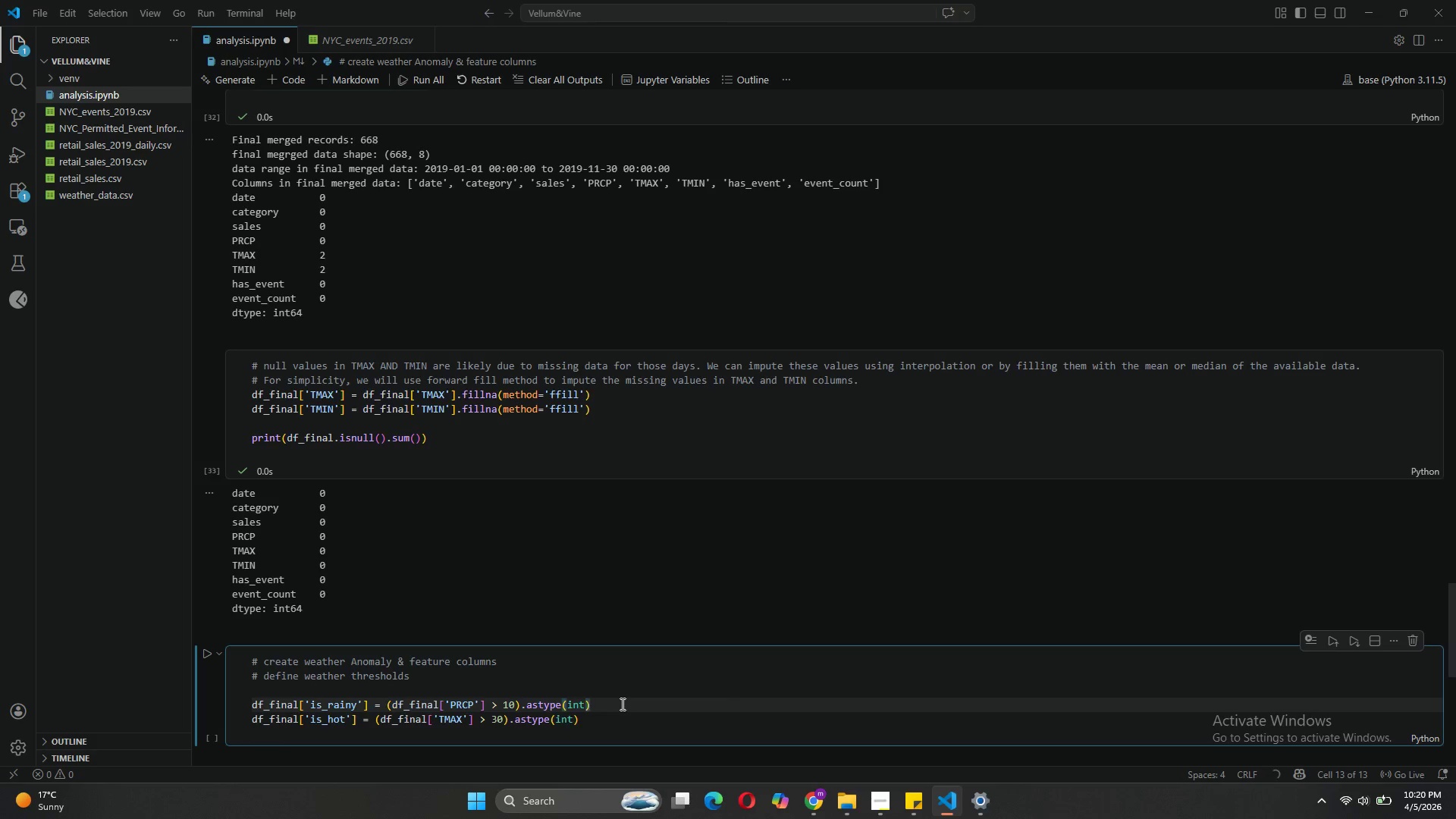 
type(n)
key(Backspace)
type(  >)
key(Backspace)
type(# >10mm)
 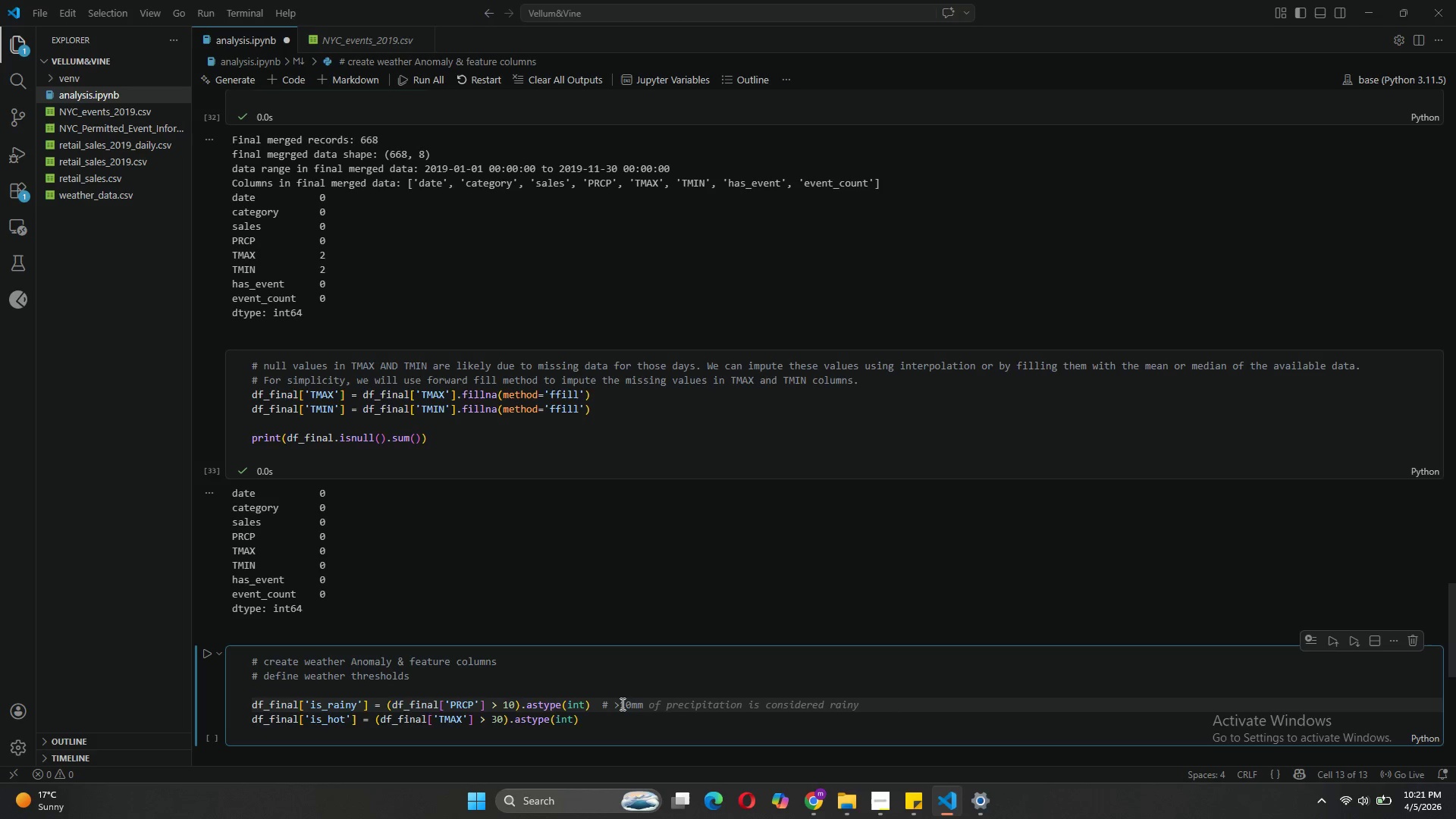 
key(Tab)
 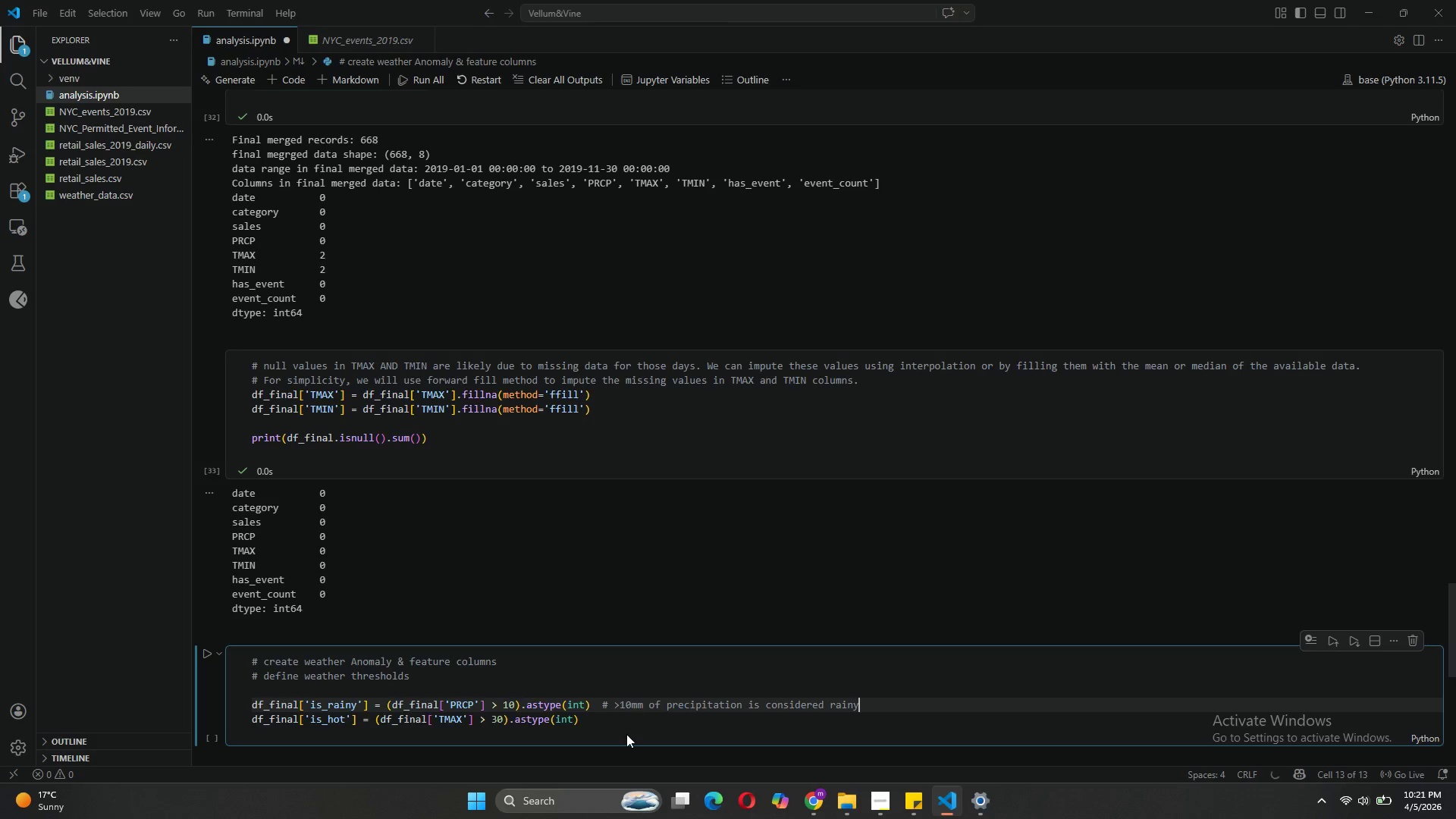 
left_click([613, 726])
 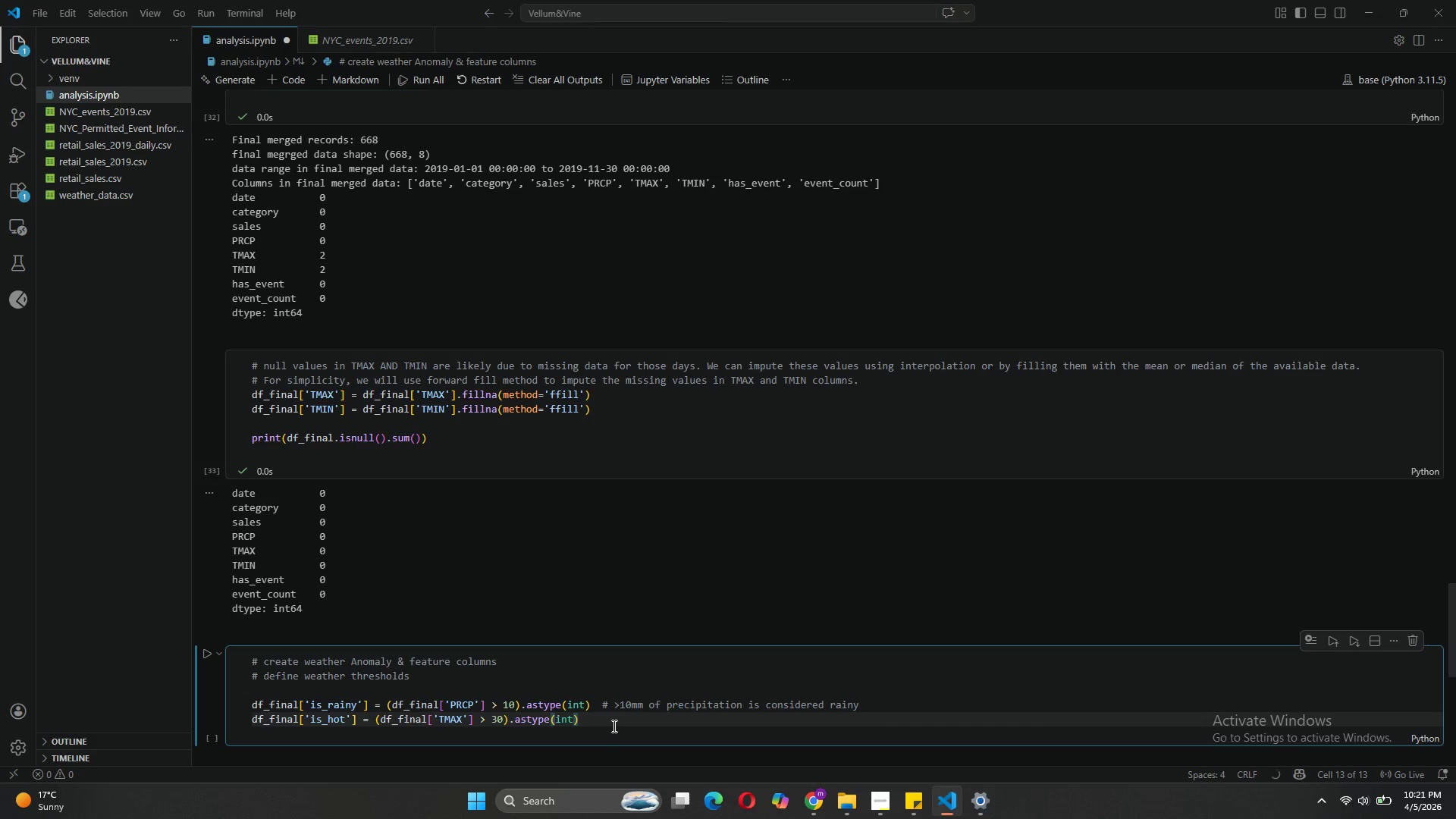 
key(Tab)
 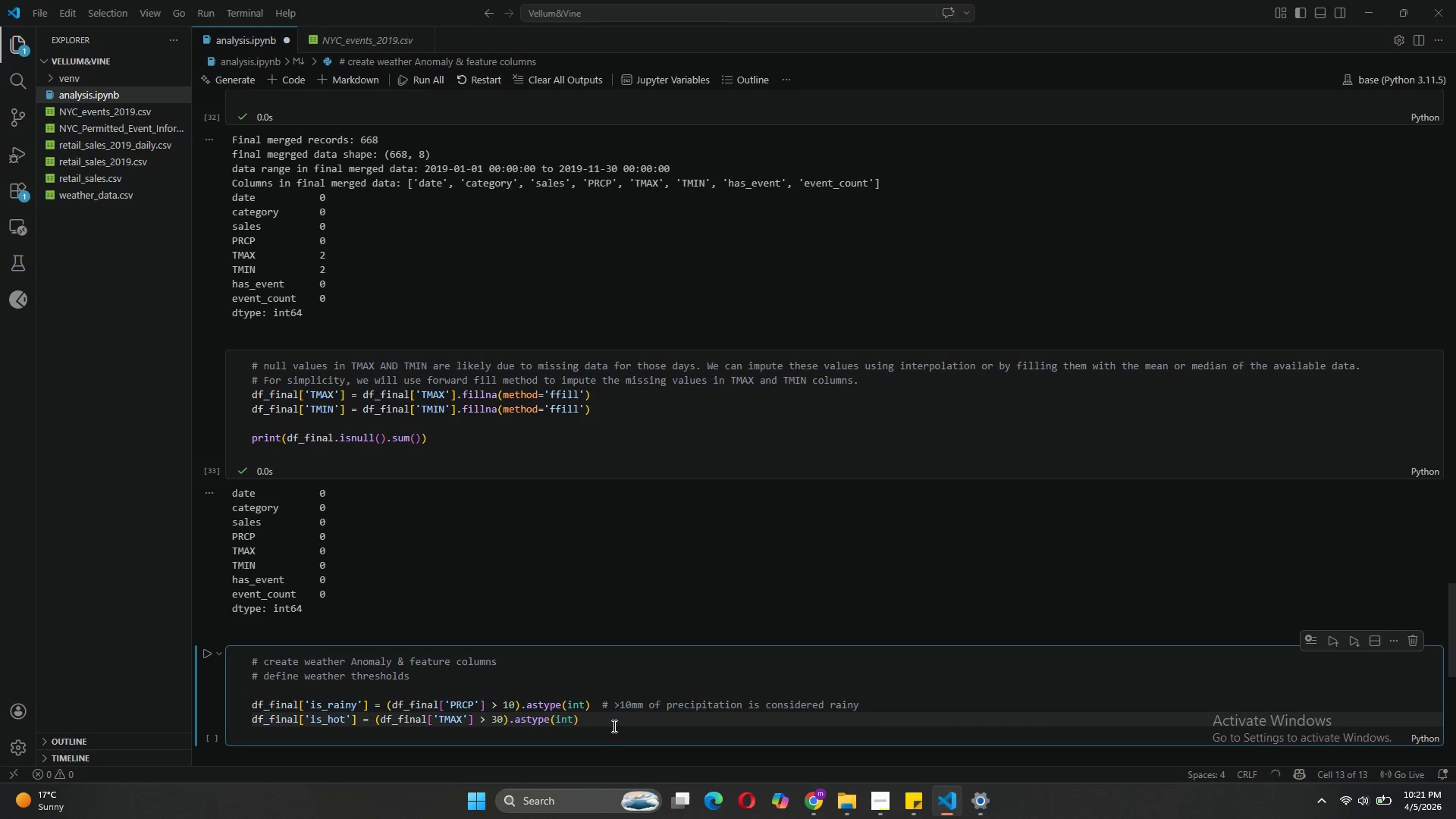 
key(Shift+ShiftLeft)
 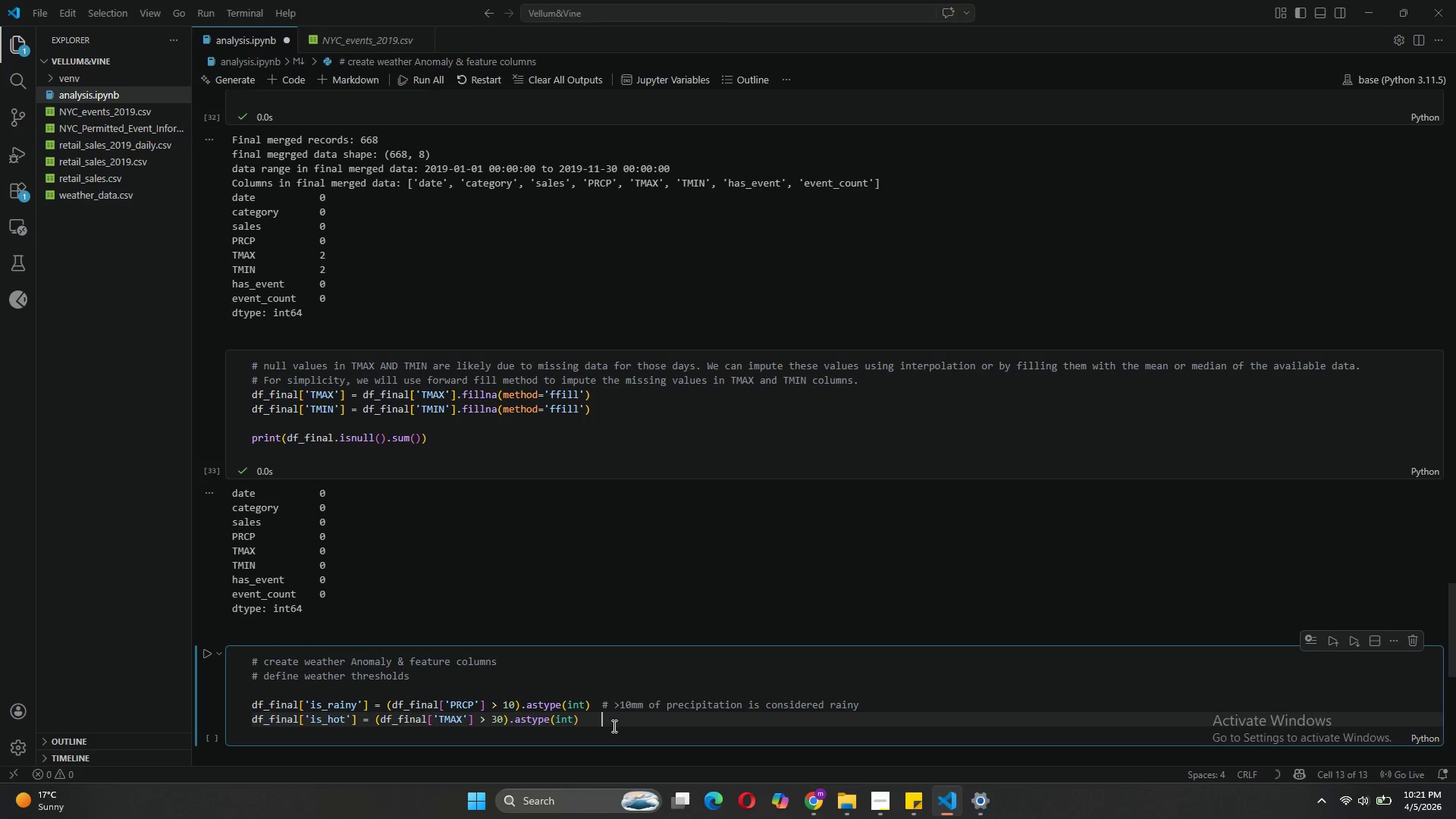 
key(Shift+3)
 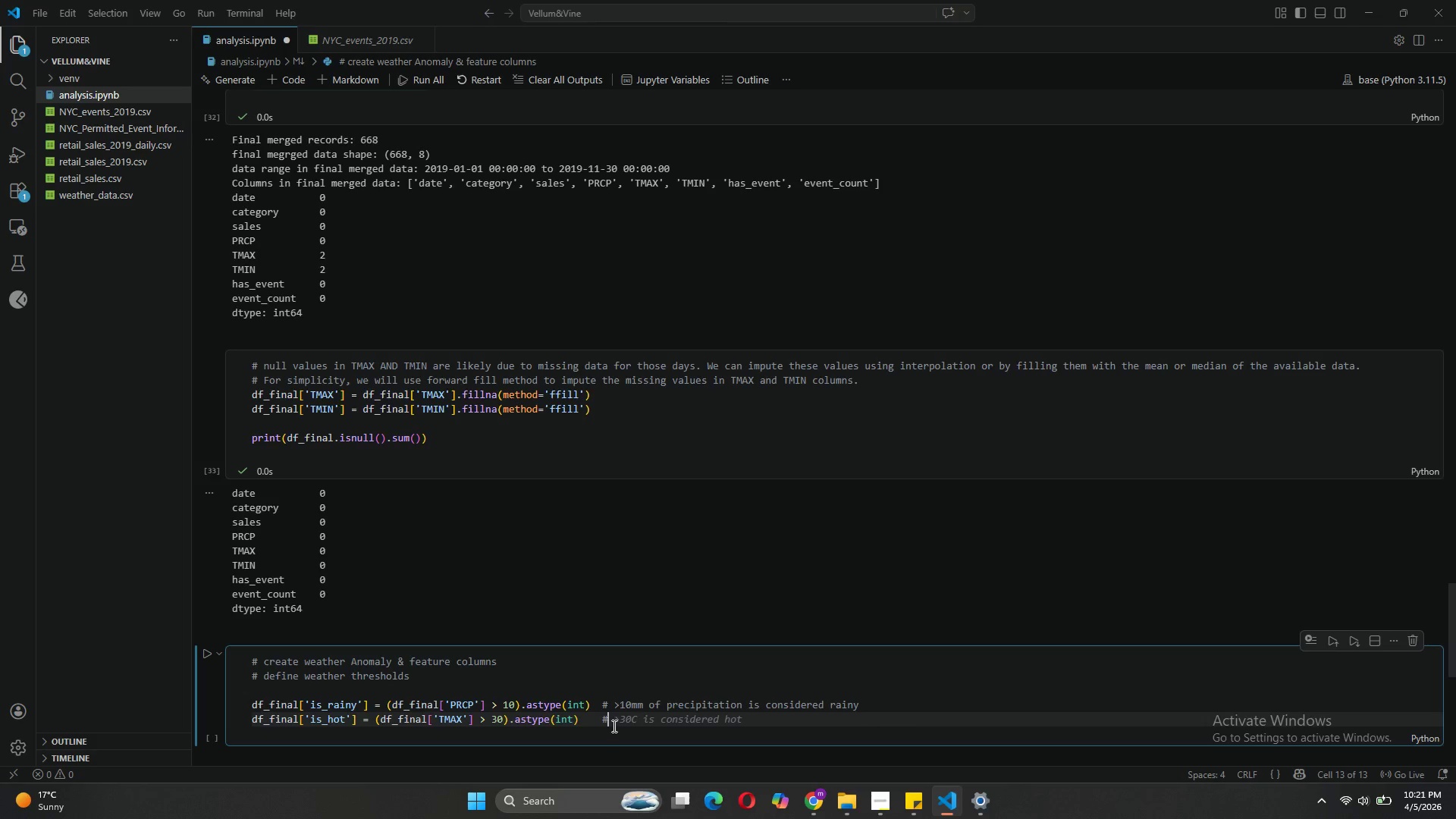 
key(Space)
 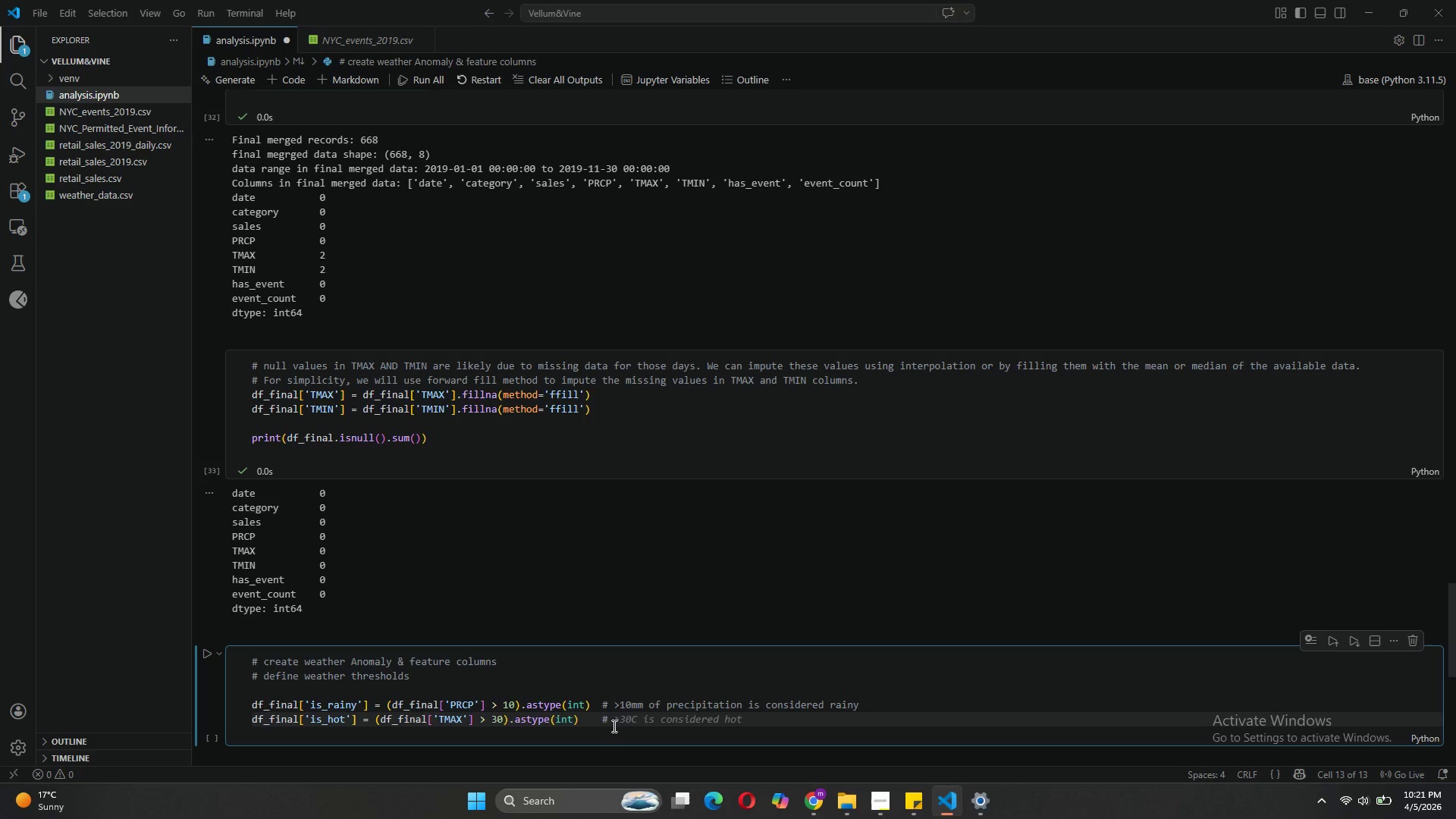 
key(Period)
 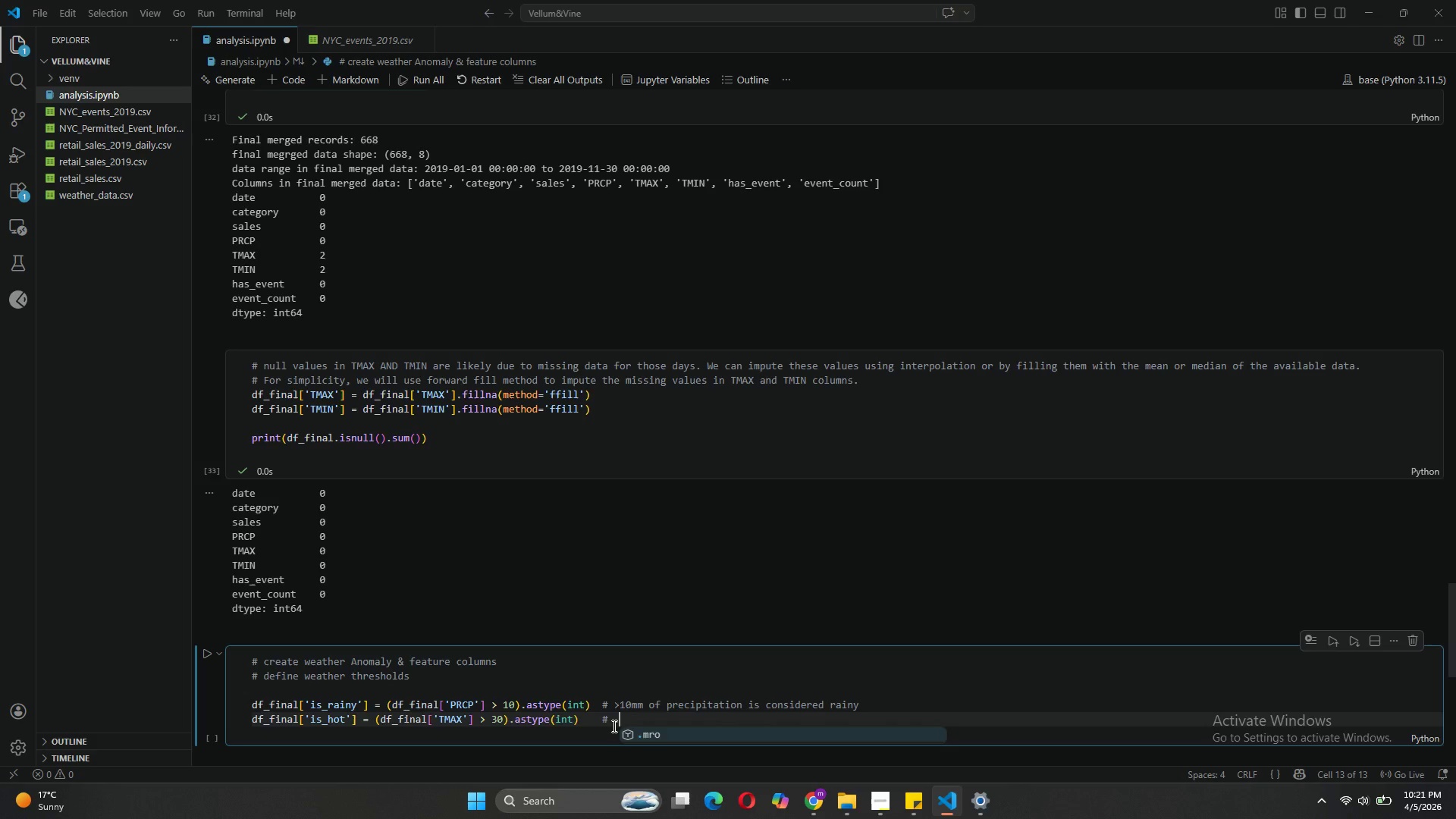 
key(Backspace)
 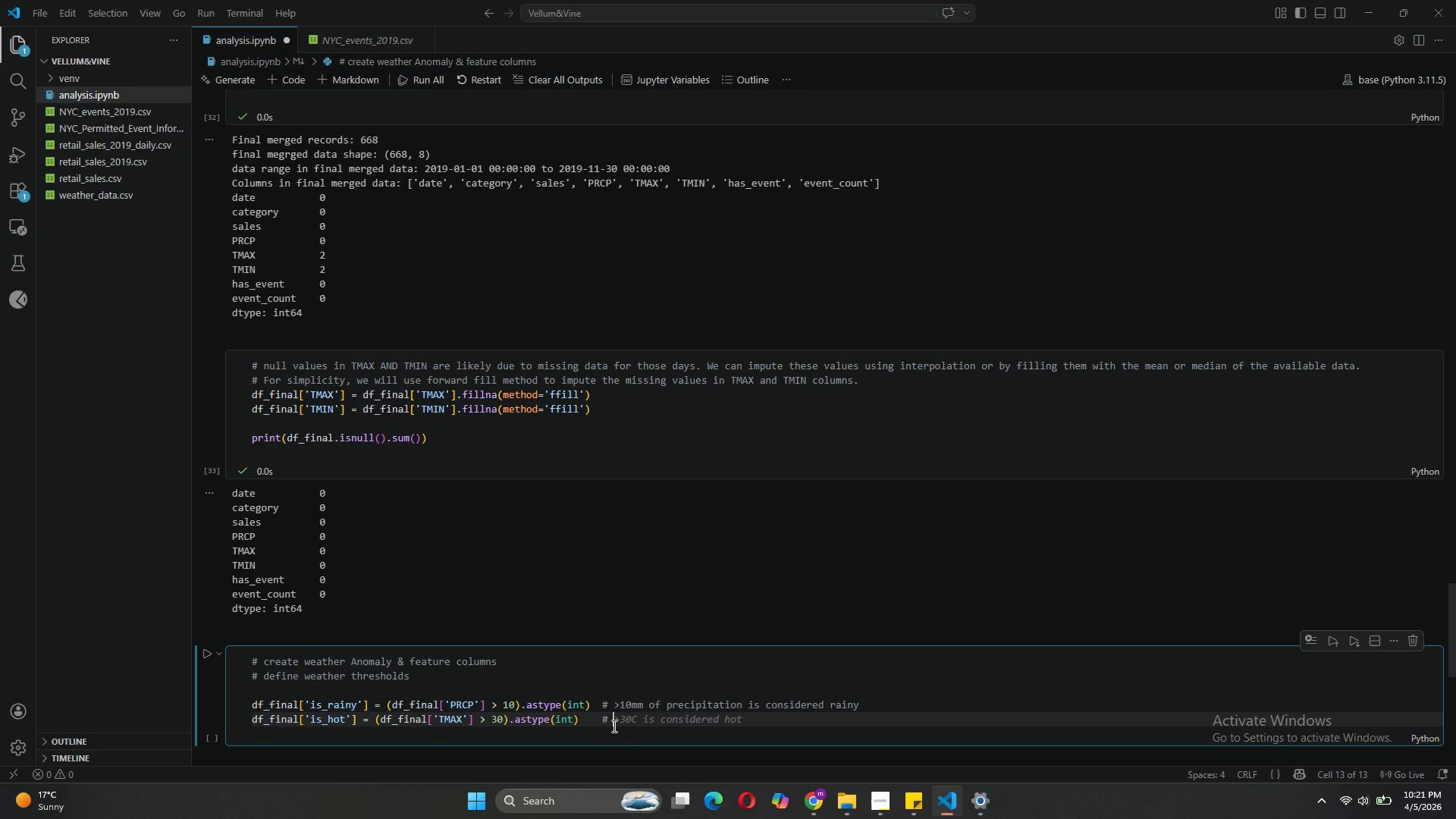 
key(Shift+Period)
 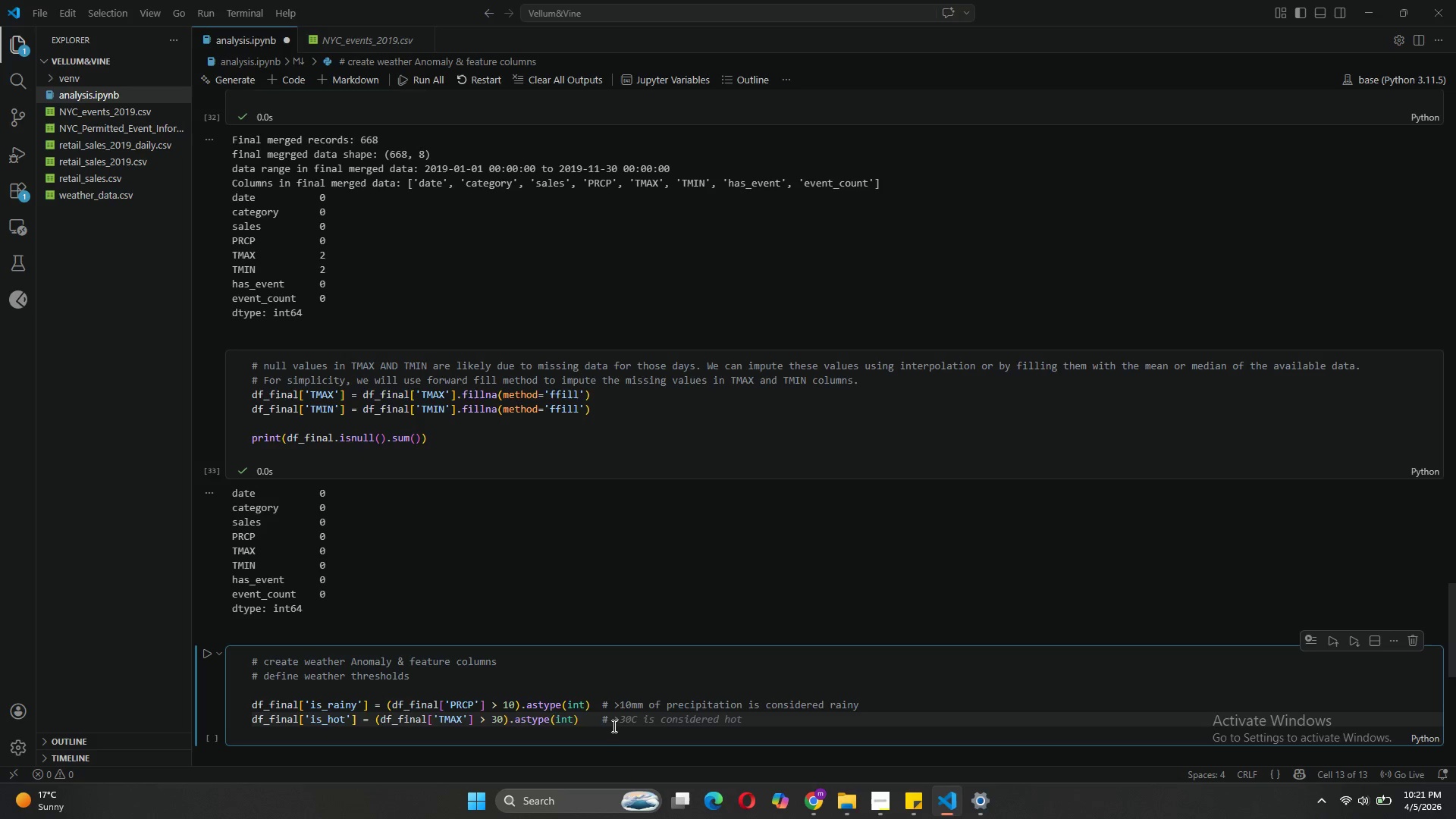 
key(Tab)
 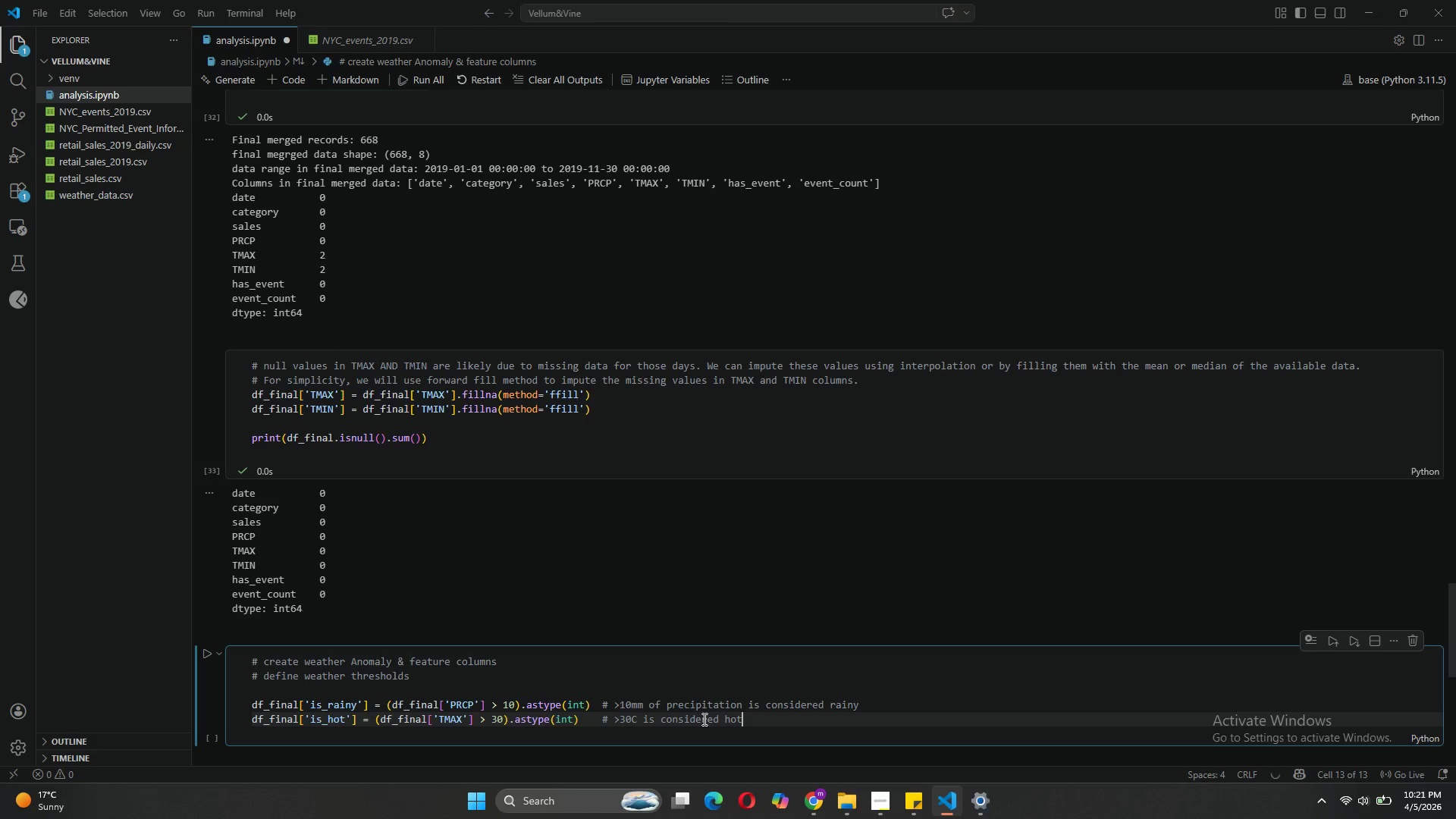 
key(Enter)
 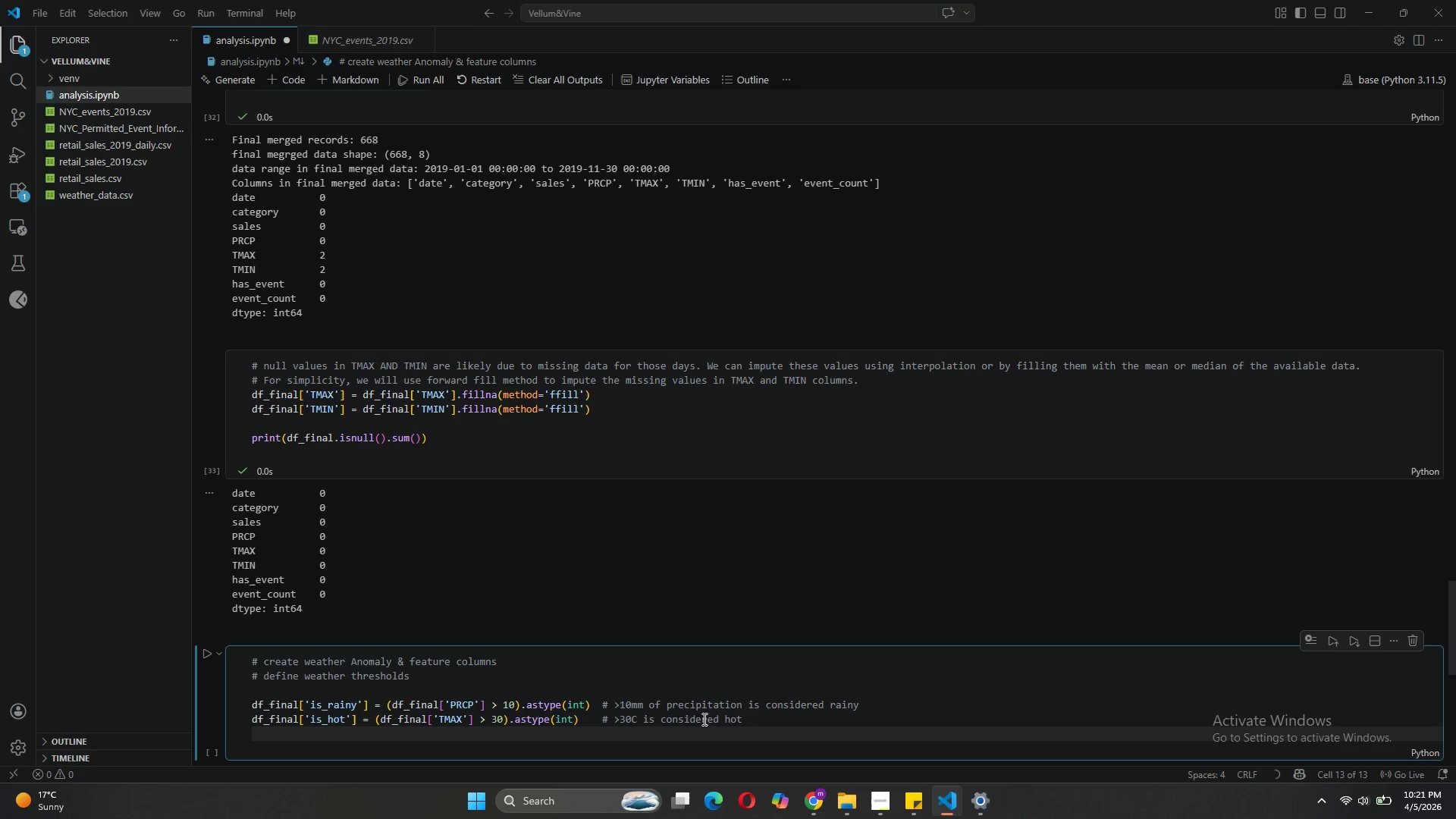 
type(df_final[;)
key(Backspace)
type('is_cold)
key(Tab)
 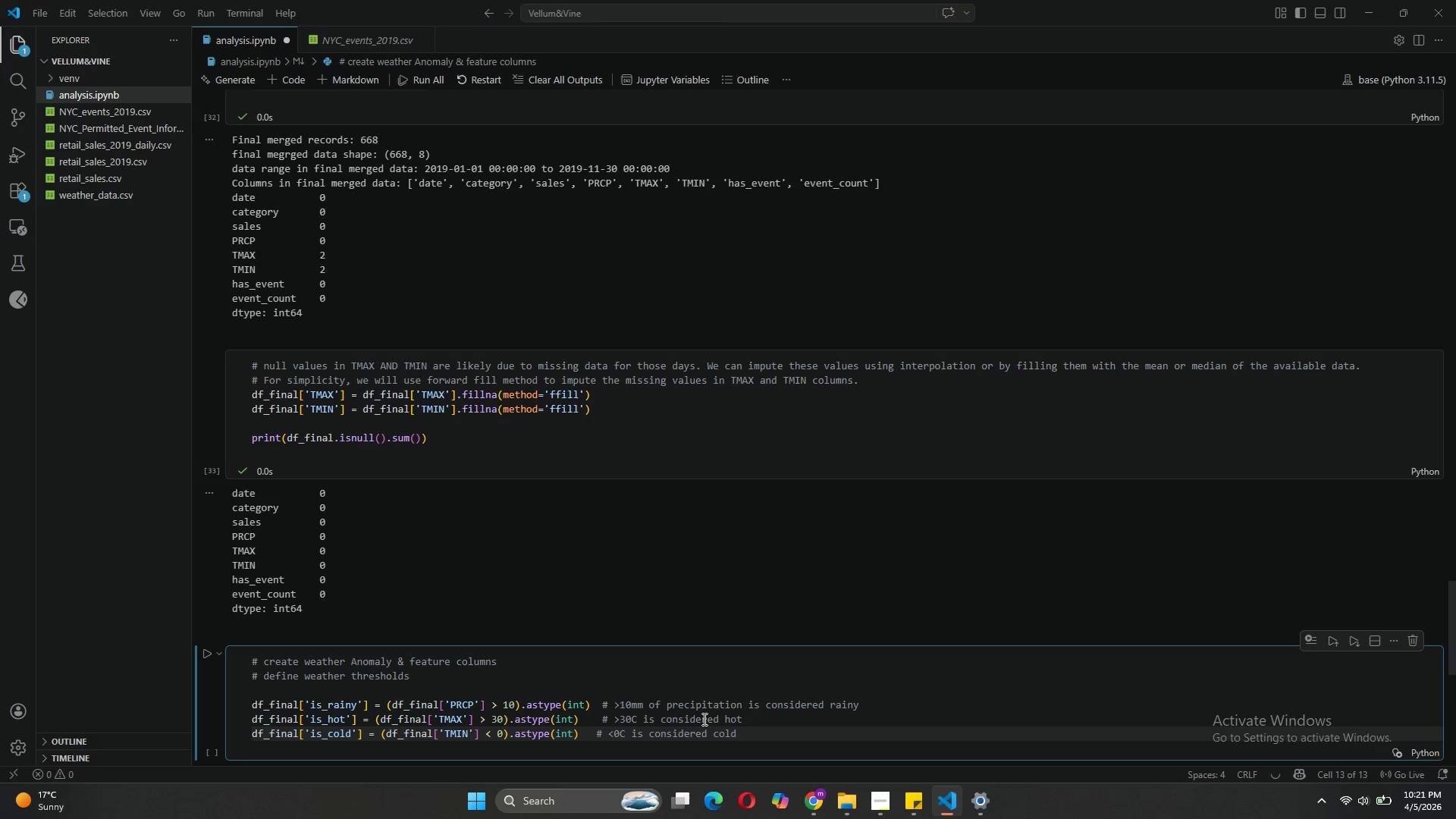 
scroll: coordinate [711, 710], scroll_direction: down, amount: 2.0
 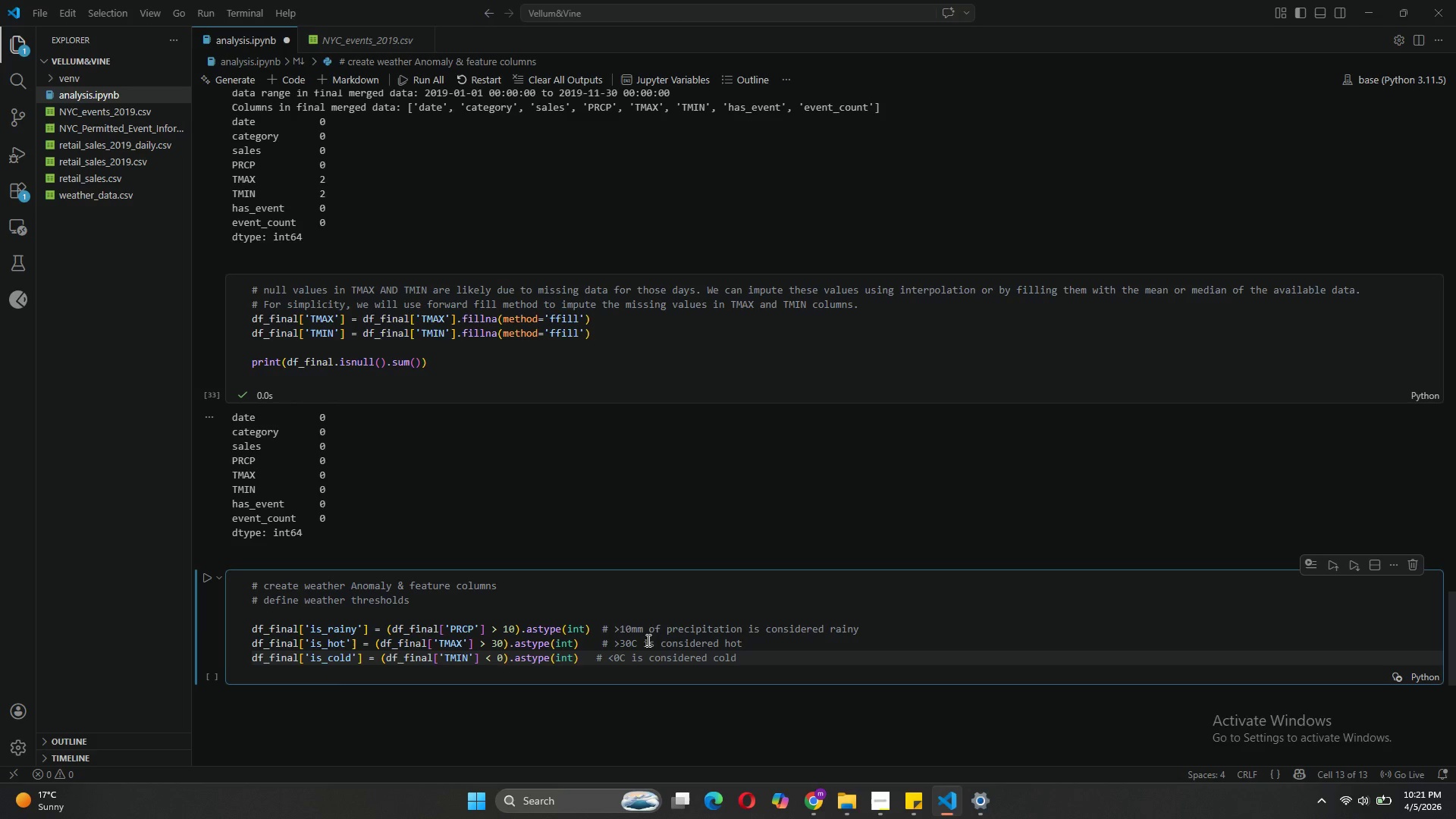 
key(Enter)
 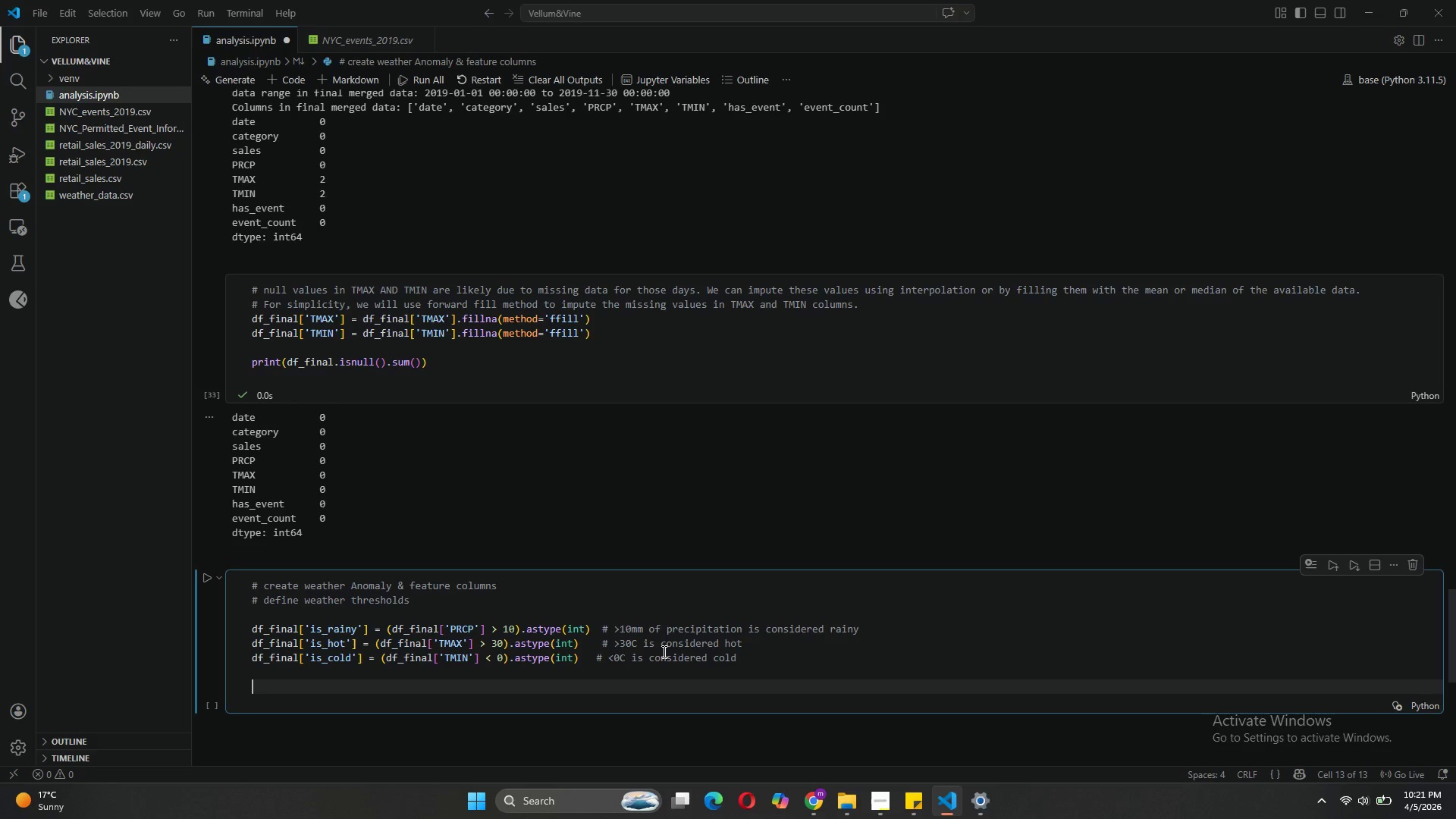 
key(Enter)
 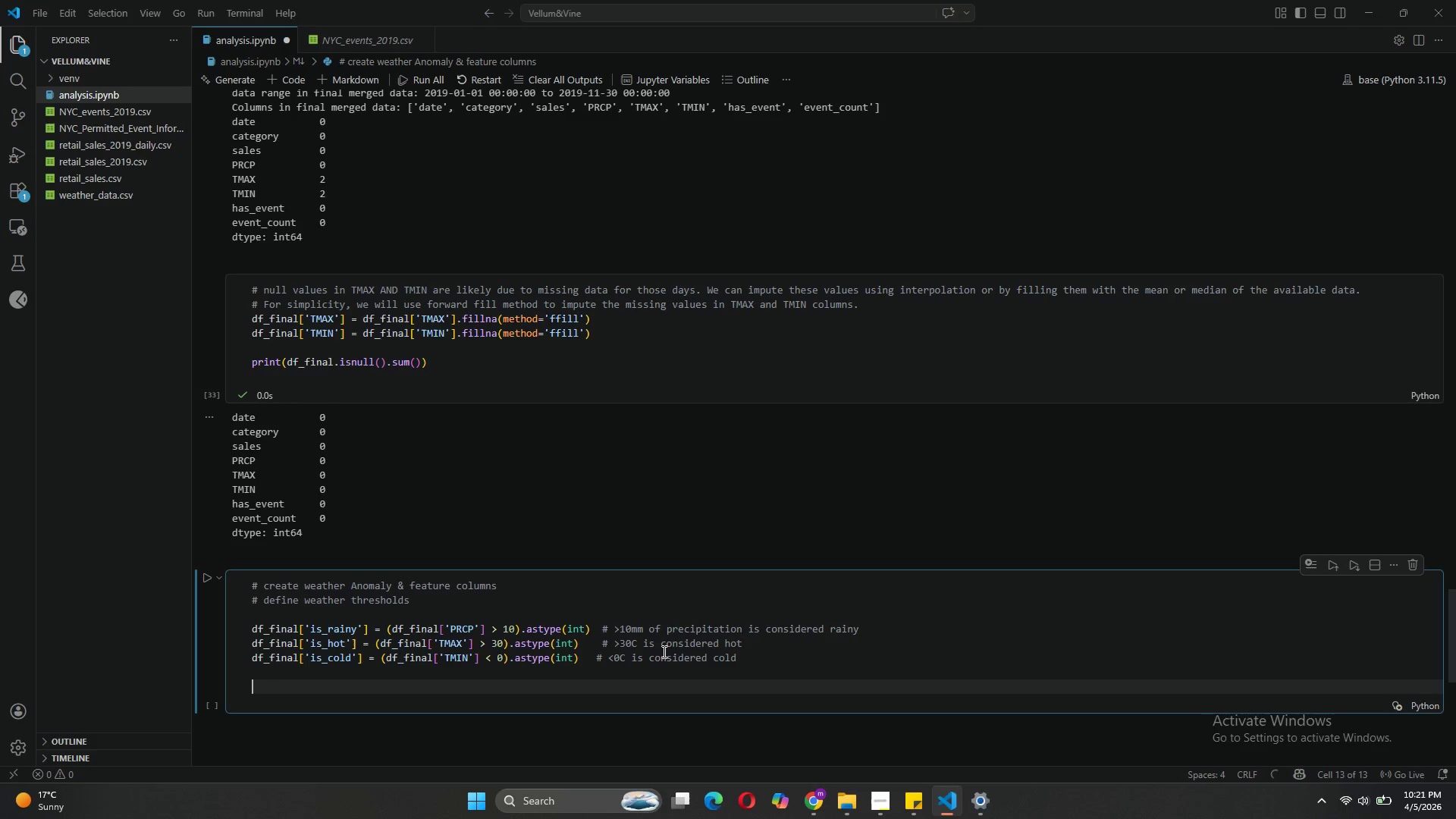 
type(# create weather scenario labels)
 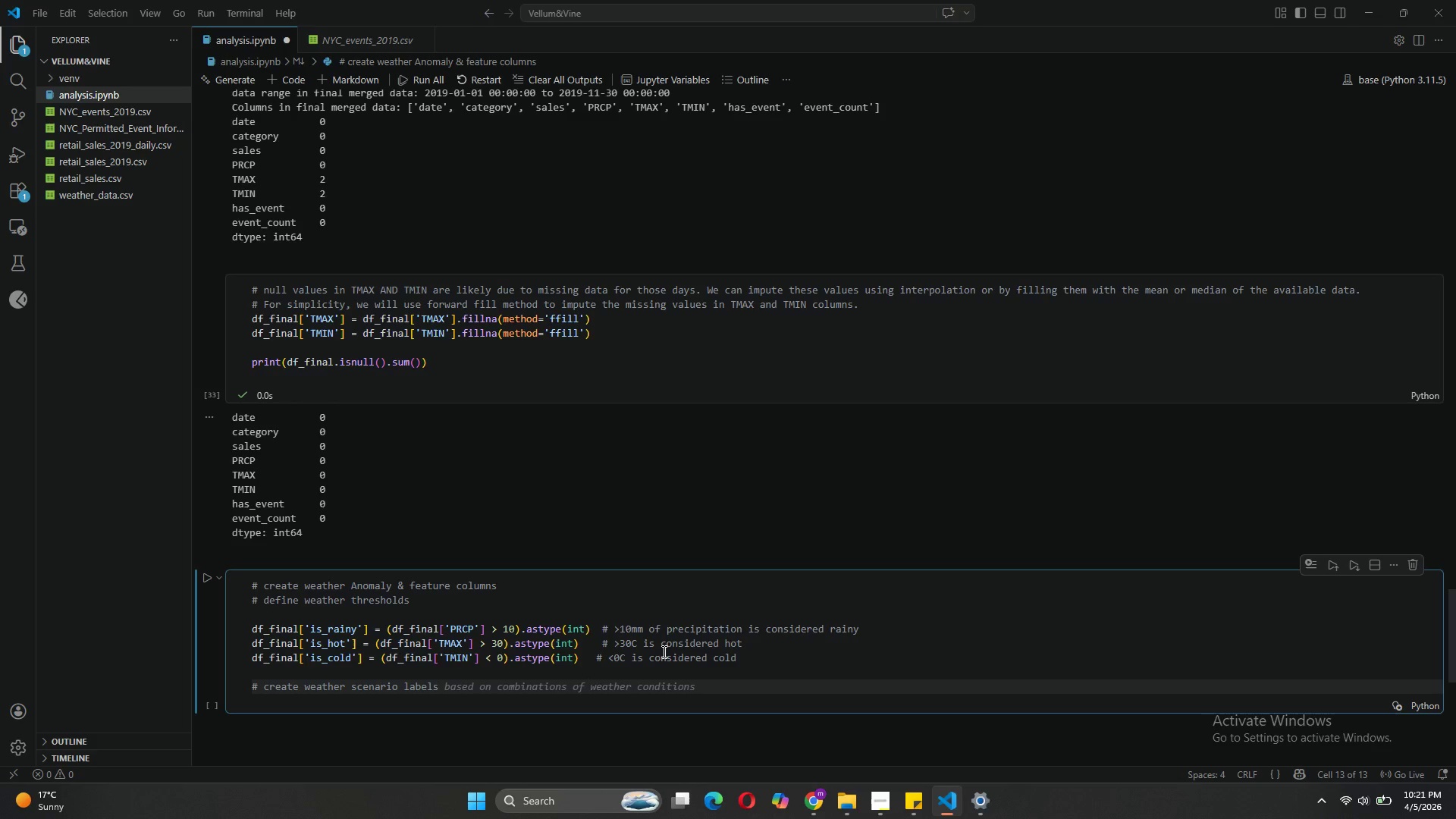 
key(Enter)
 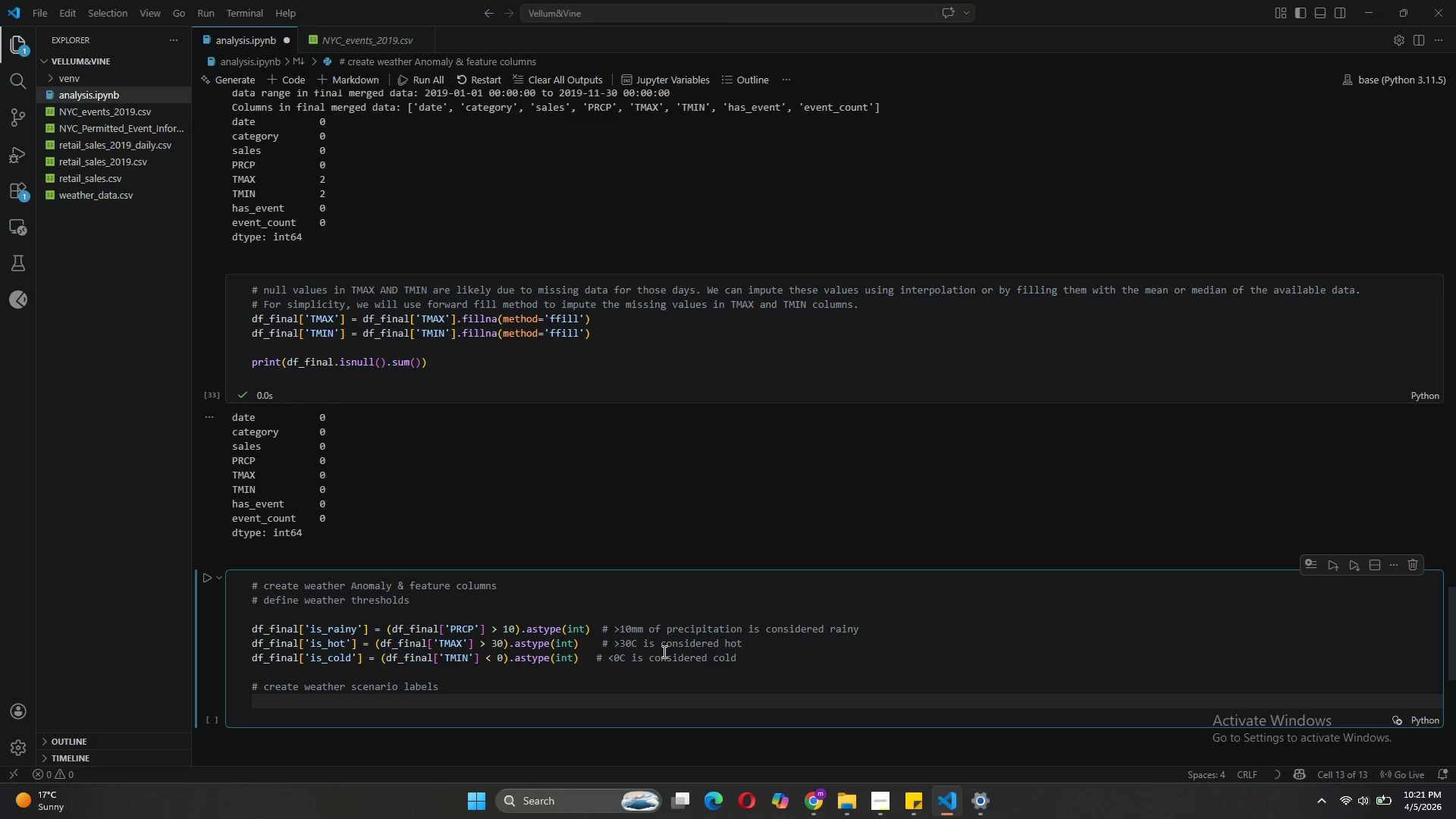 
type(def )
key(Tab)
 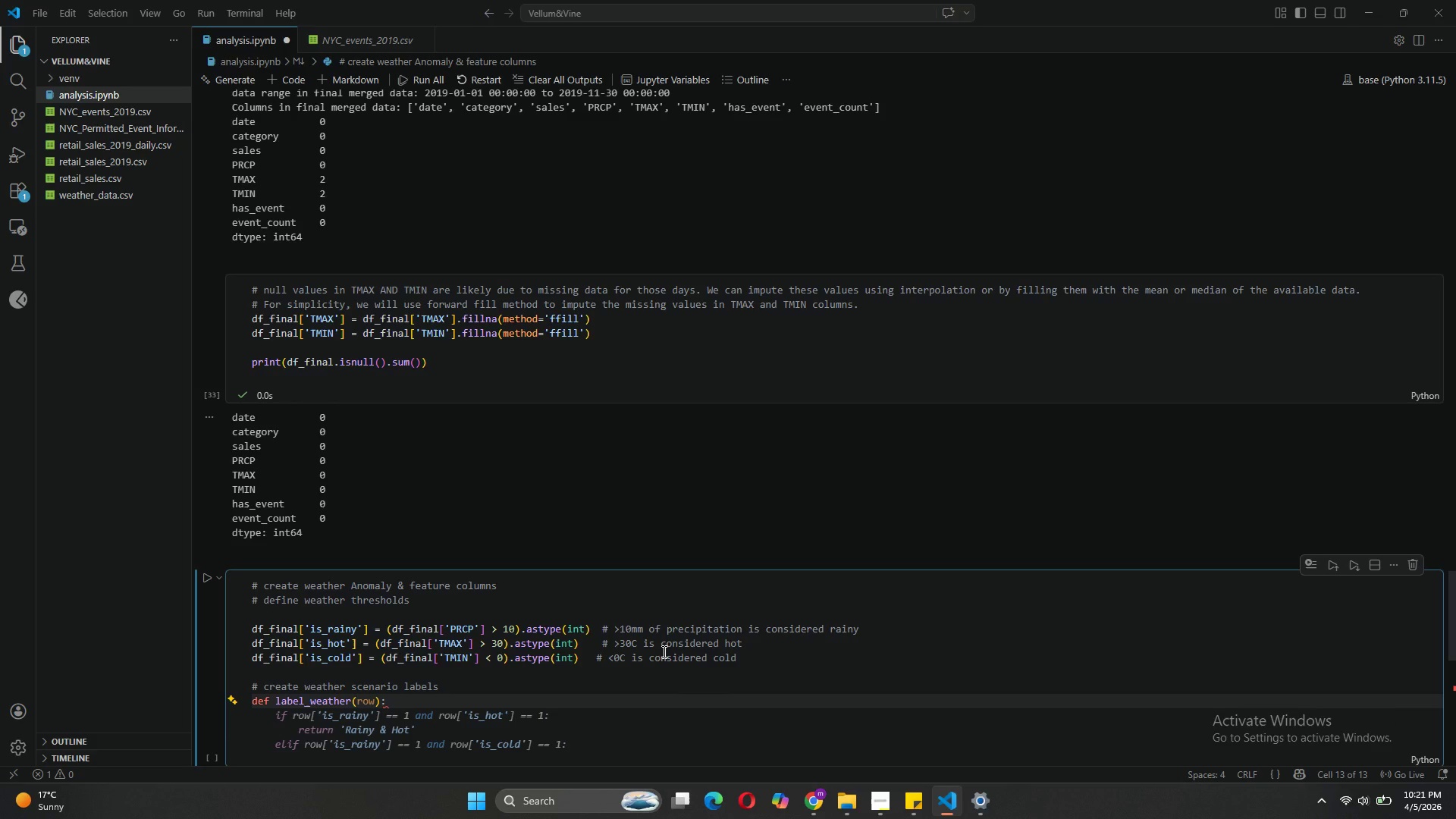 
key(Enter)
 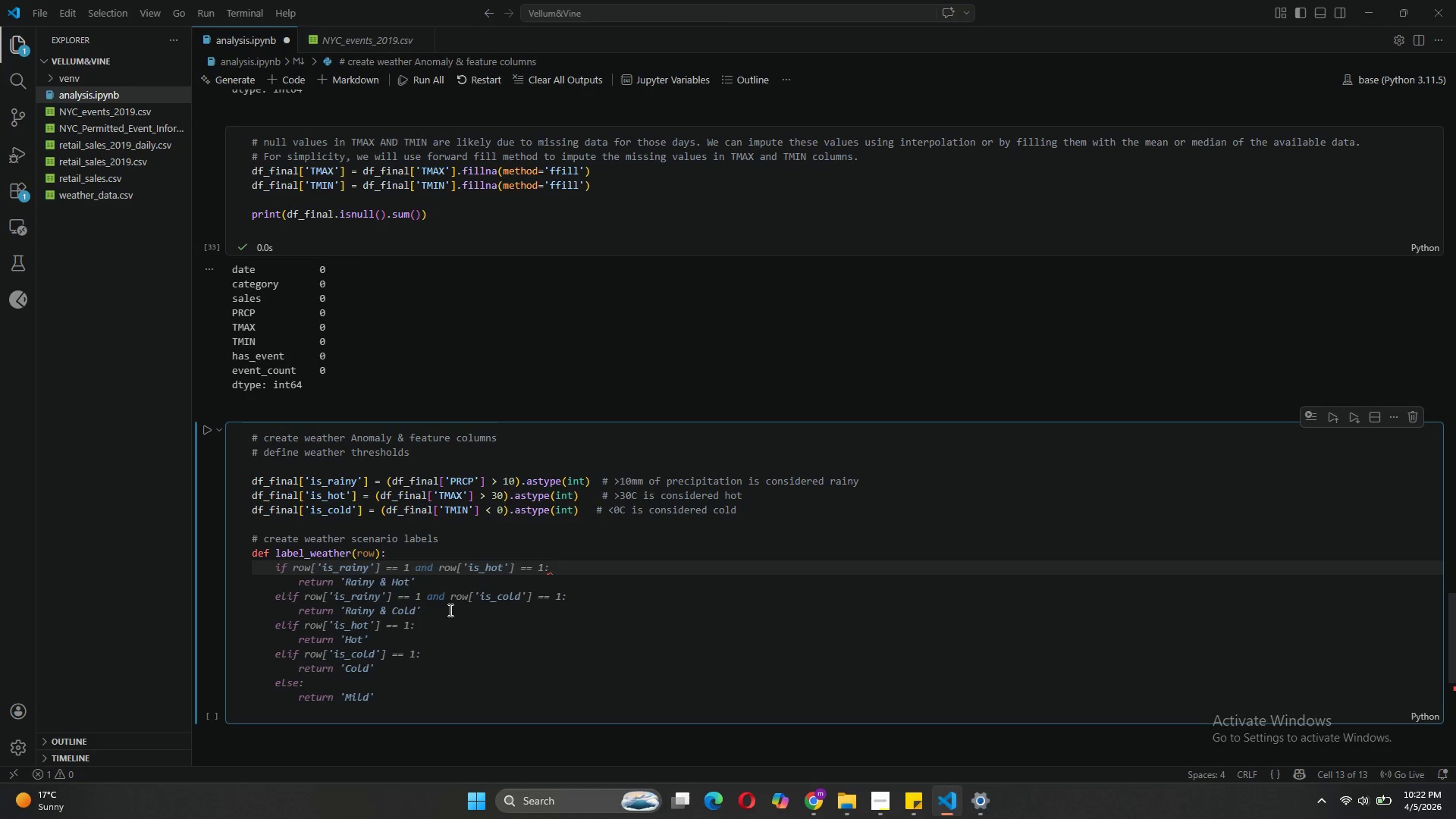 
wait(23.94)
 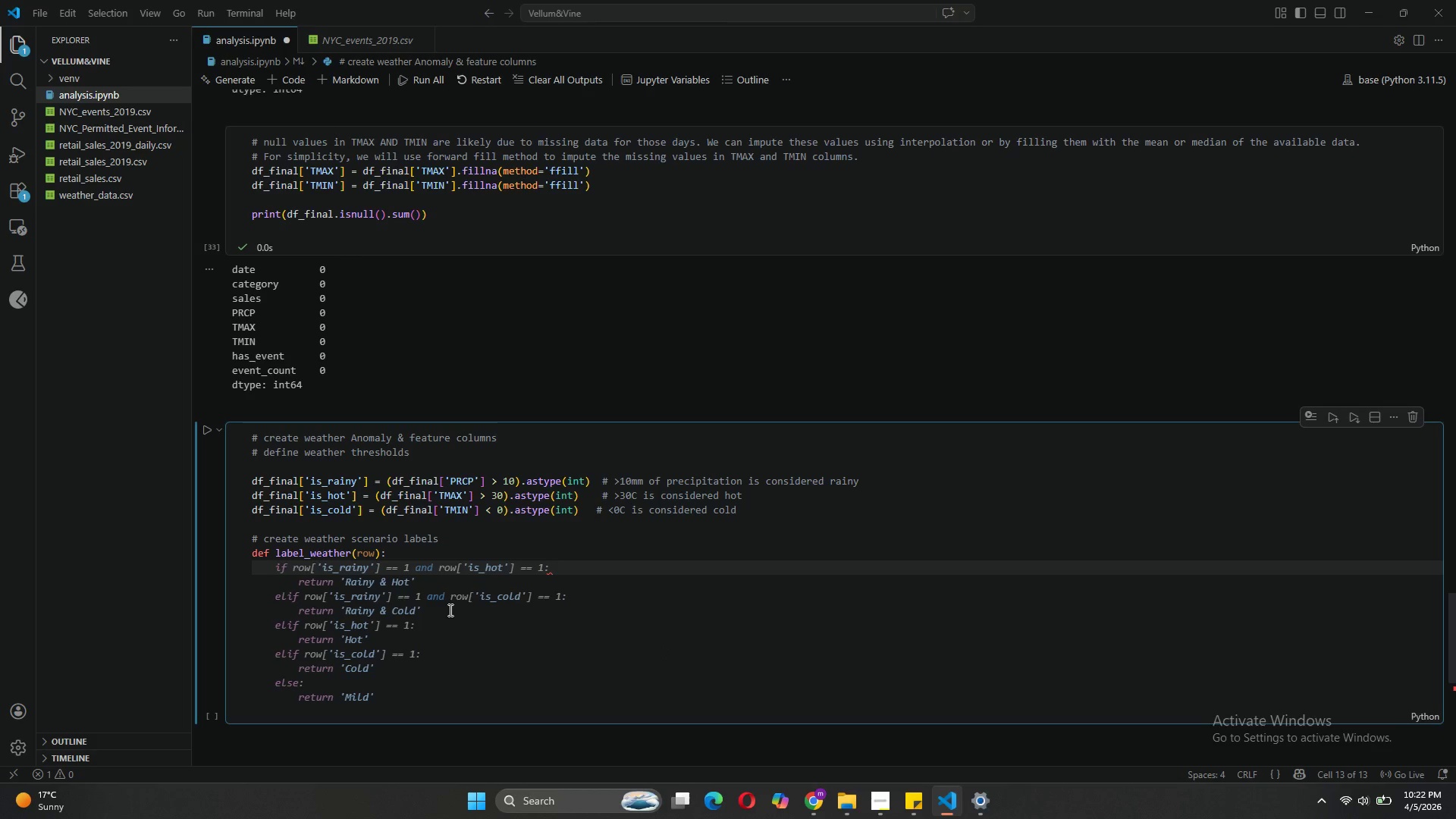 
type(if row[')
key(Tab)
key(Tab)
 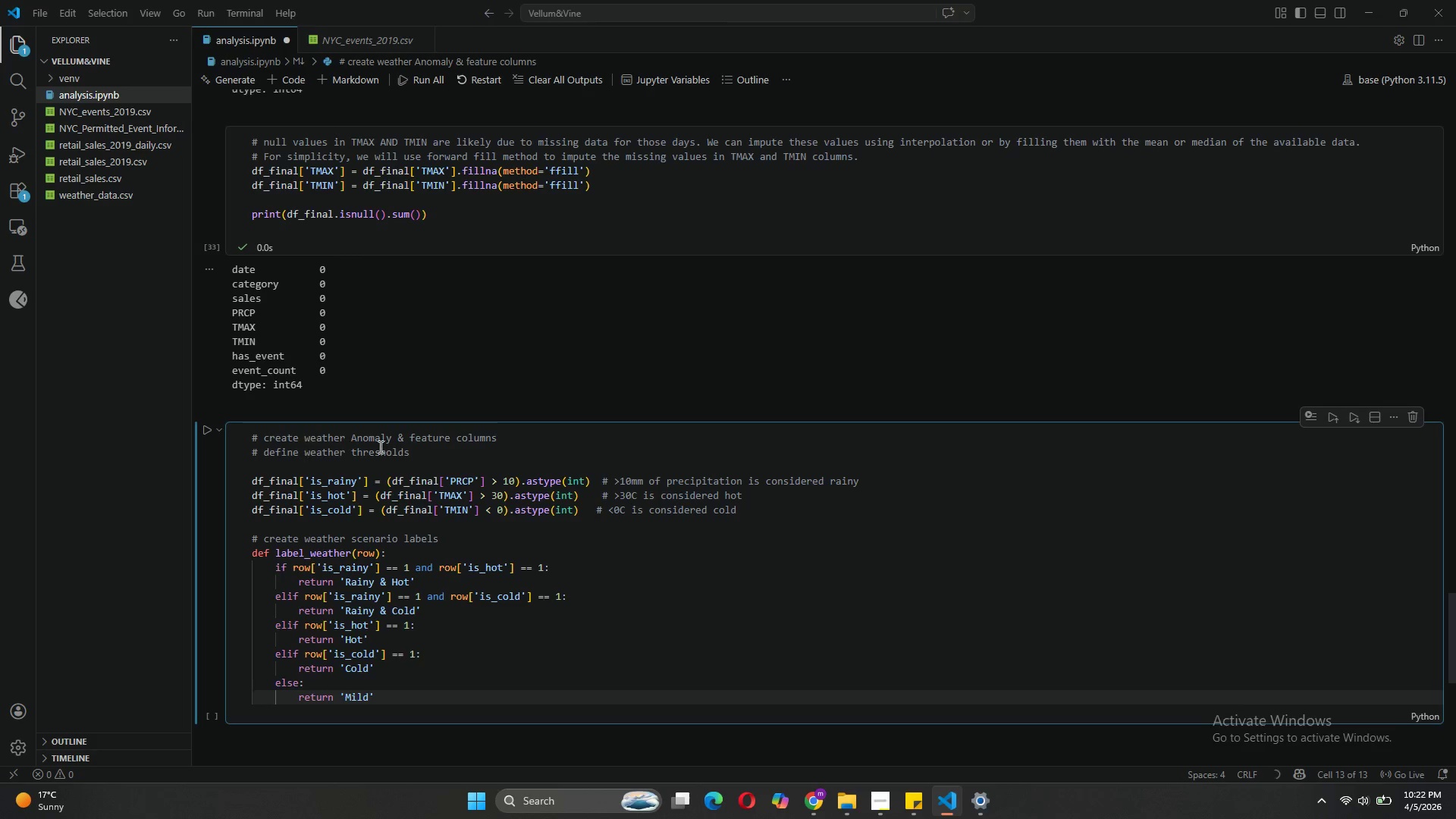 
wait(8.7)
 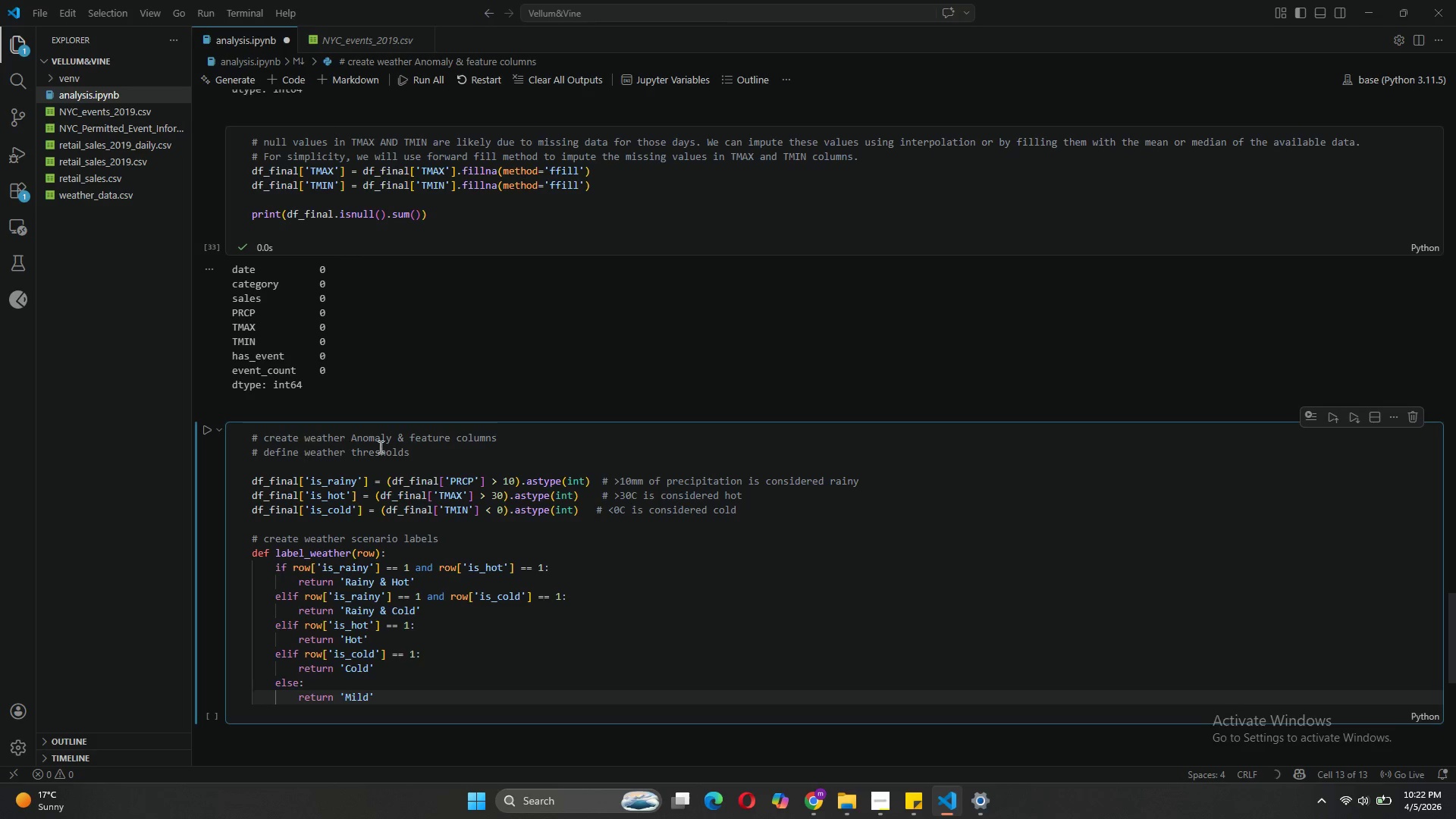 
left_click_drag(start_coordinate=[565, 568], to_coordinate=[379, 566])
 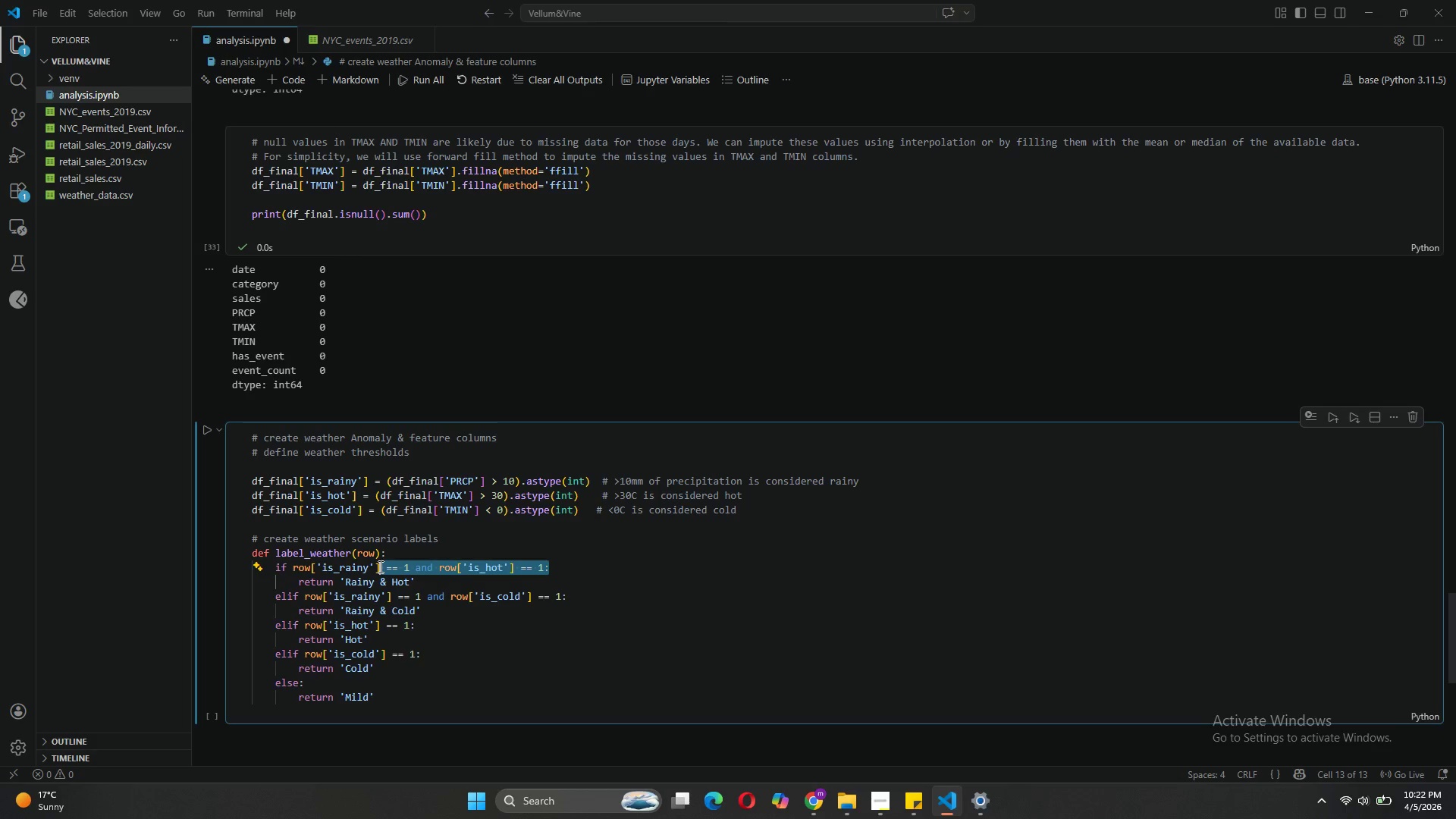 
left_click([563, 570])
 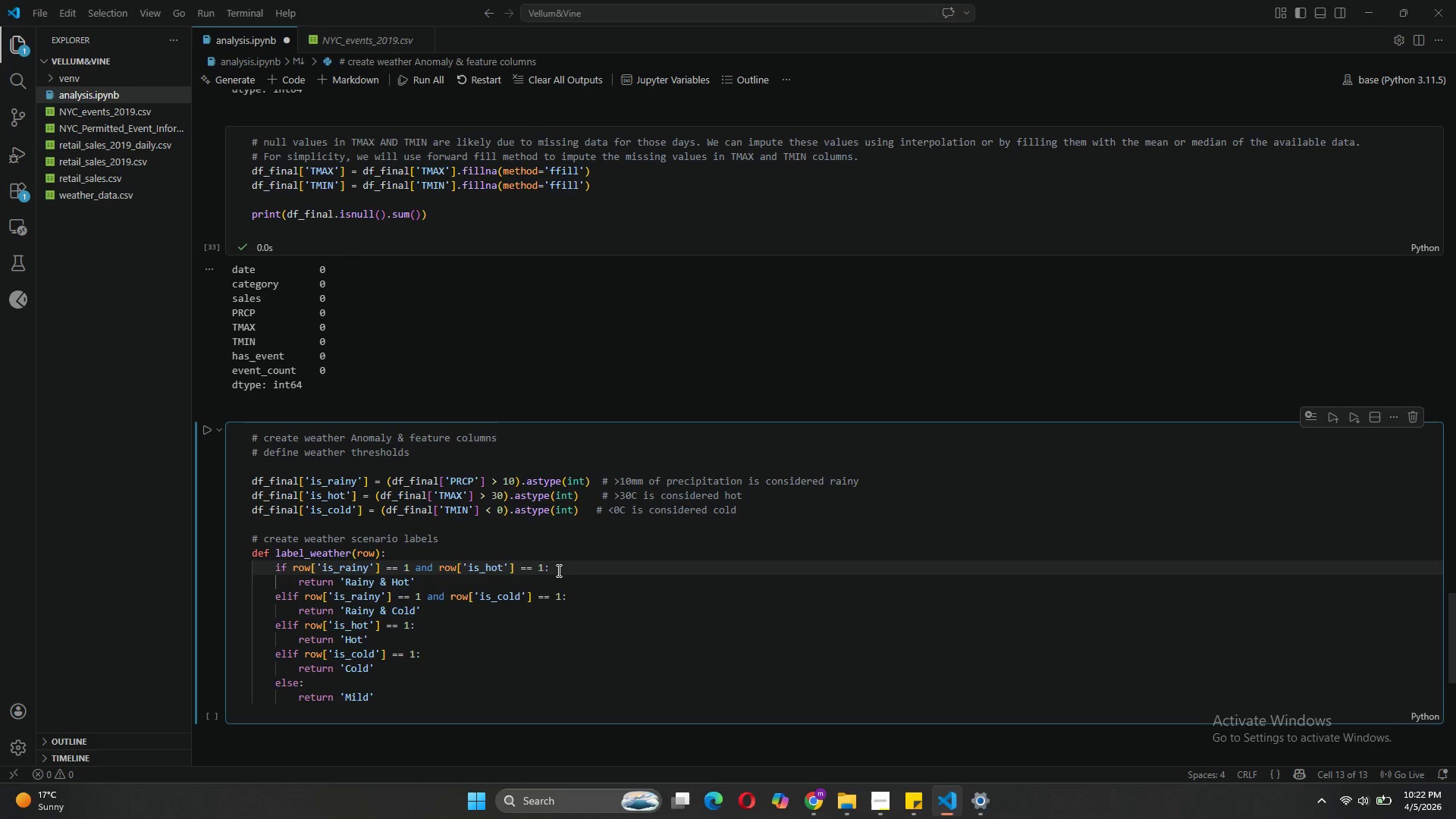 
left_click_drag(start_coordinate=[557, 570], to_coordinate=[410, 570])
 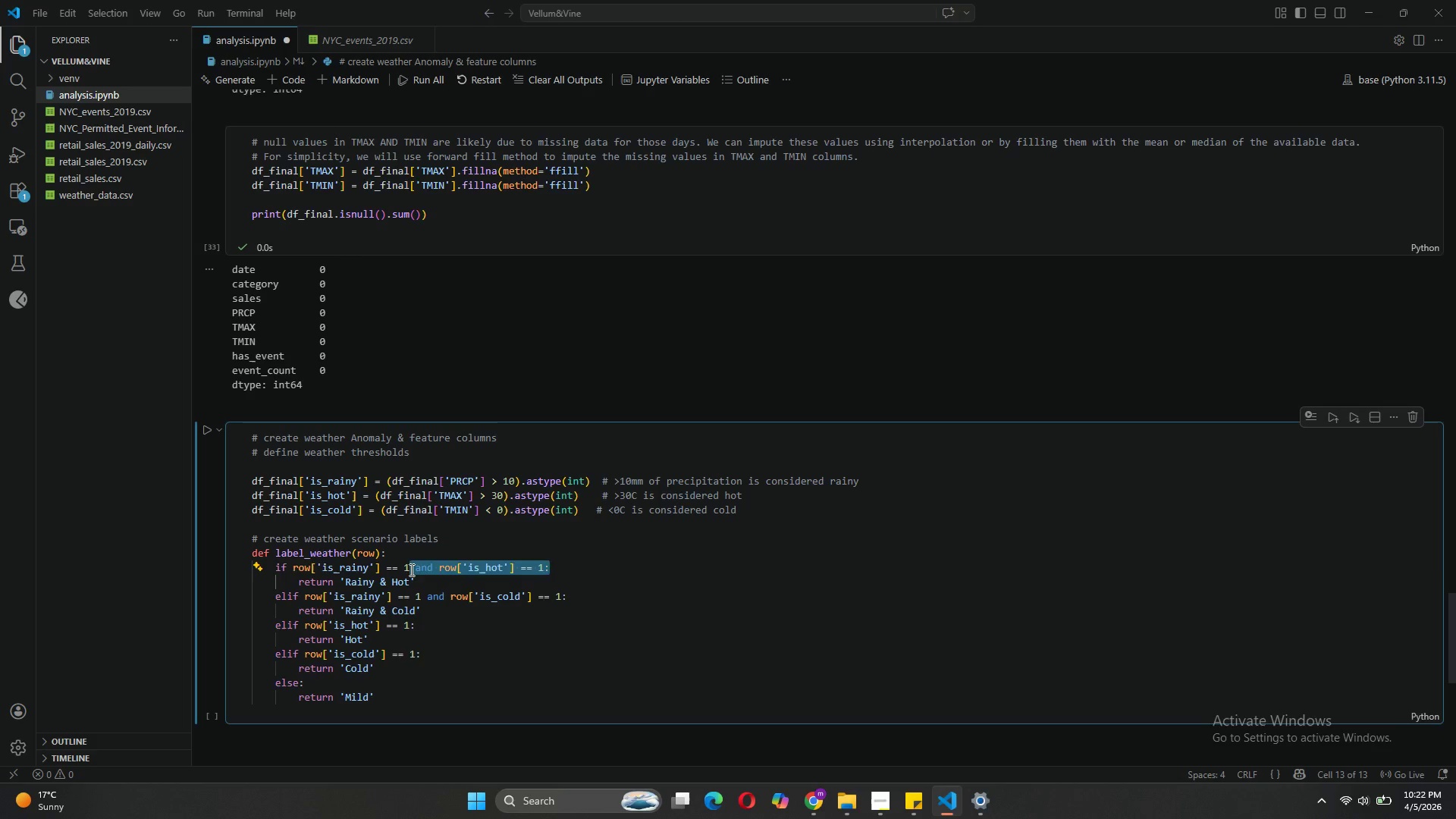 
key(Shift+Semicolon)
 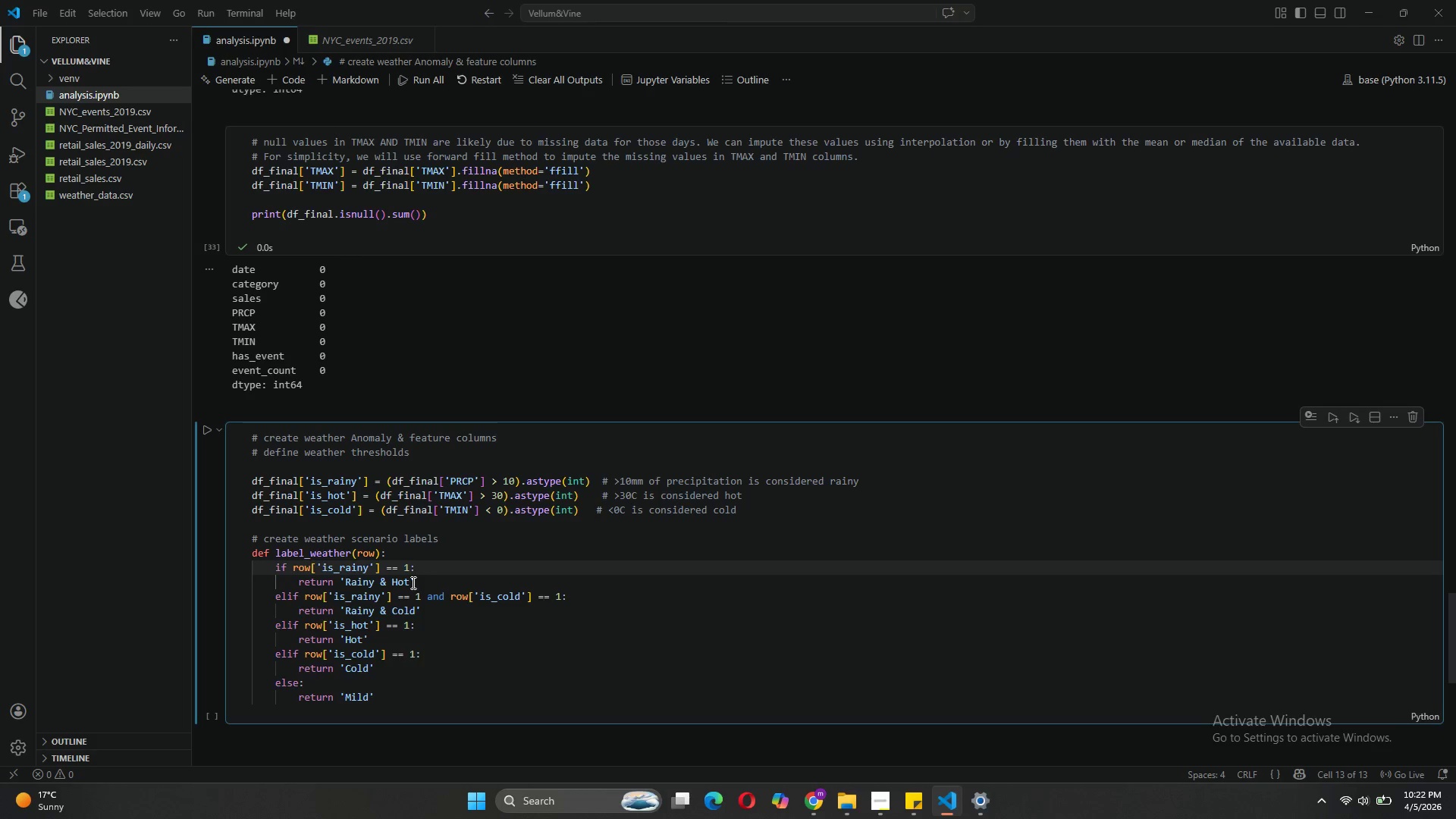 
left_click_drag(start_coordinate=[410, 579], to_coordinate=[347, 584])
 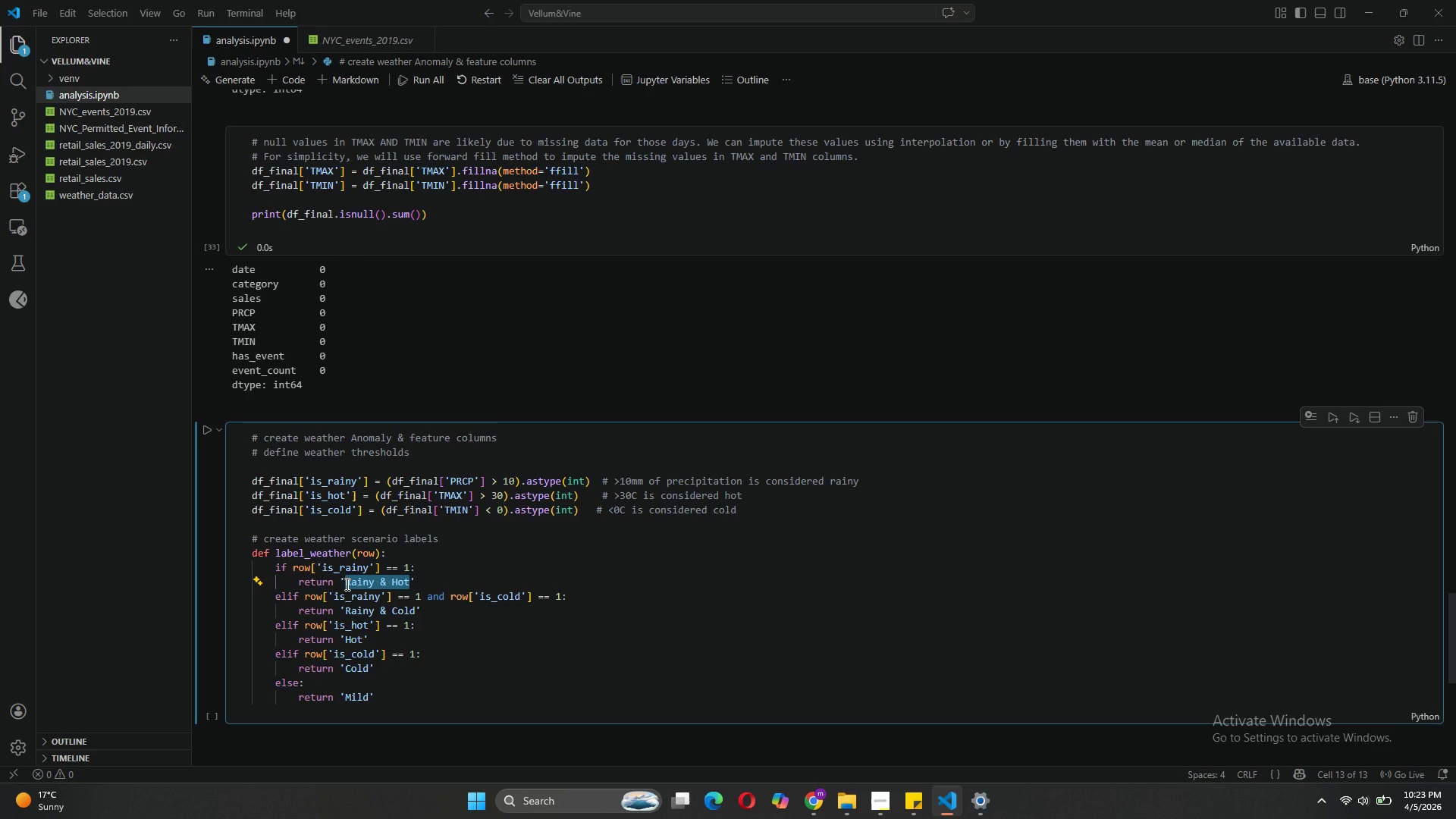 
type(Unexpected )
 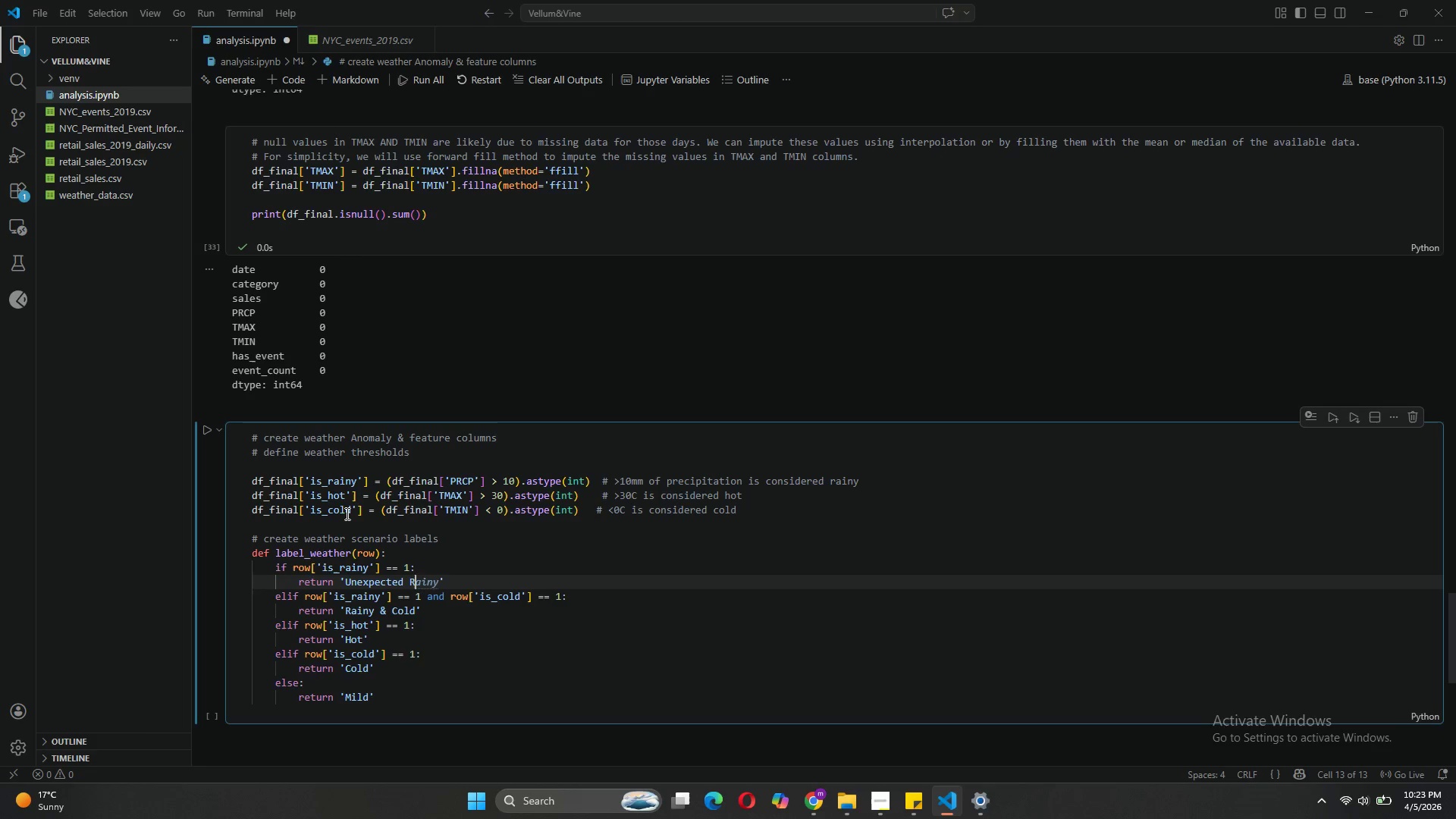 
type(Rain)
 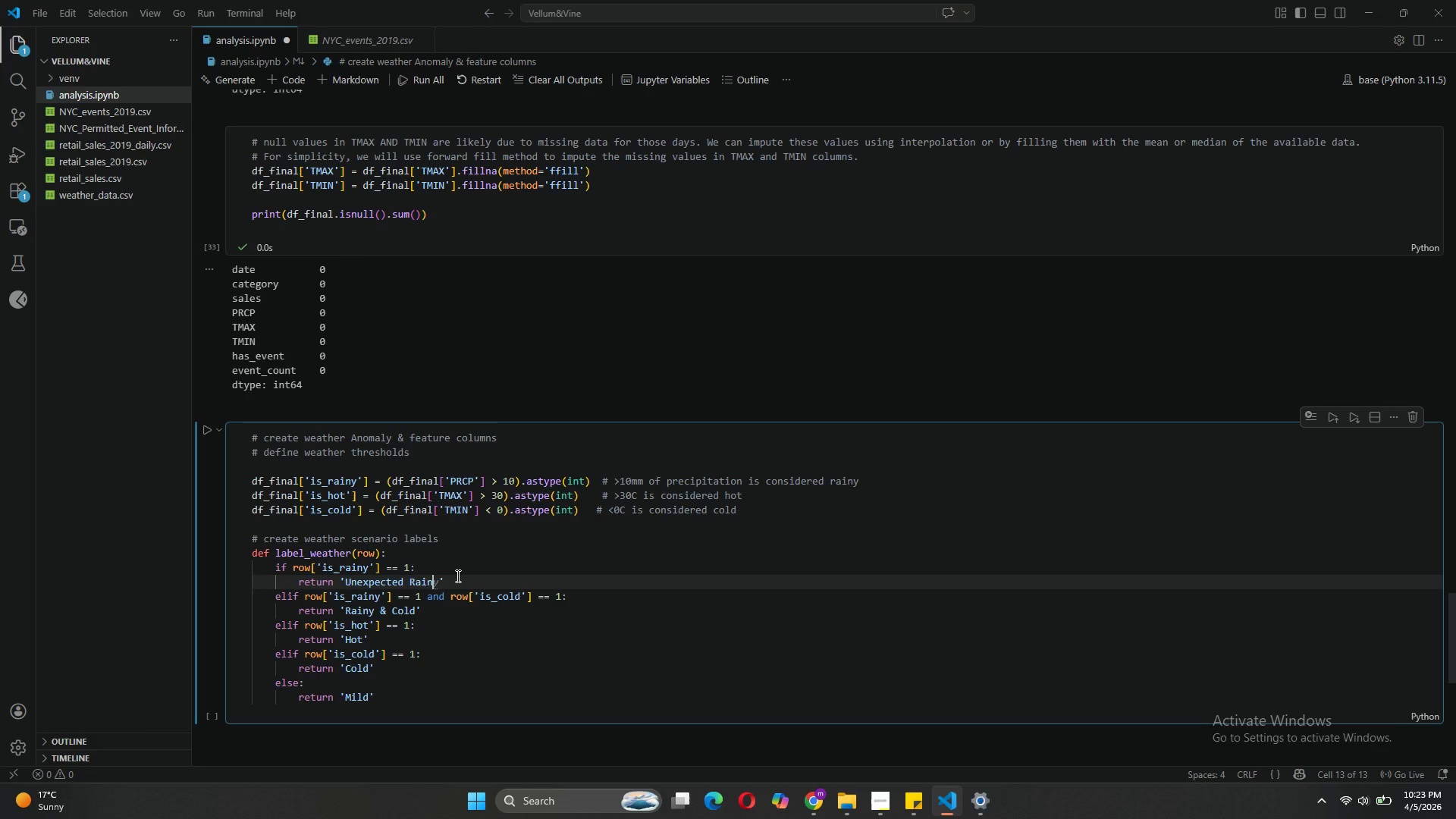 
key(Quote)
 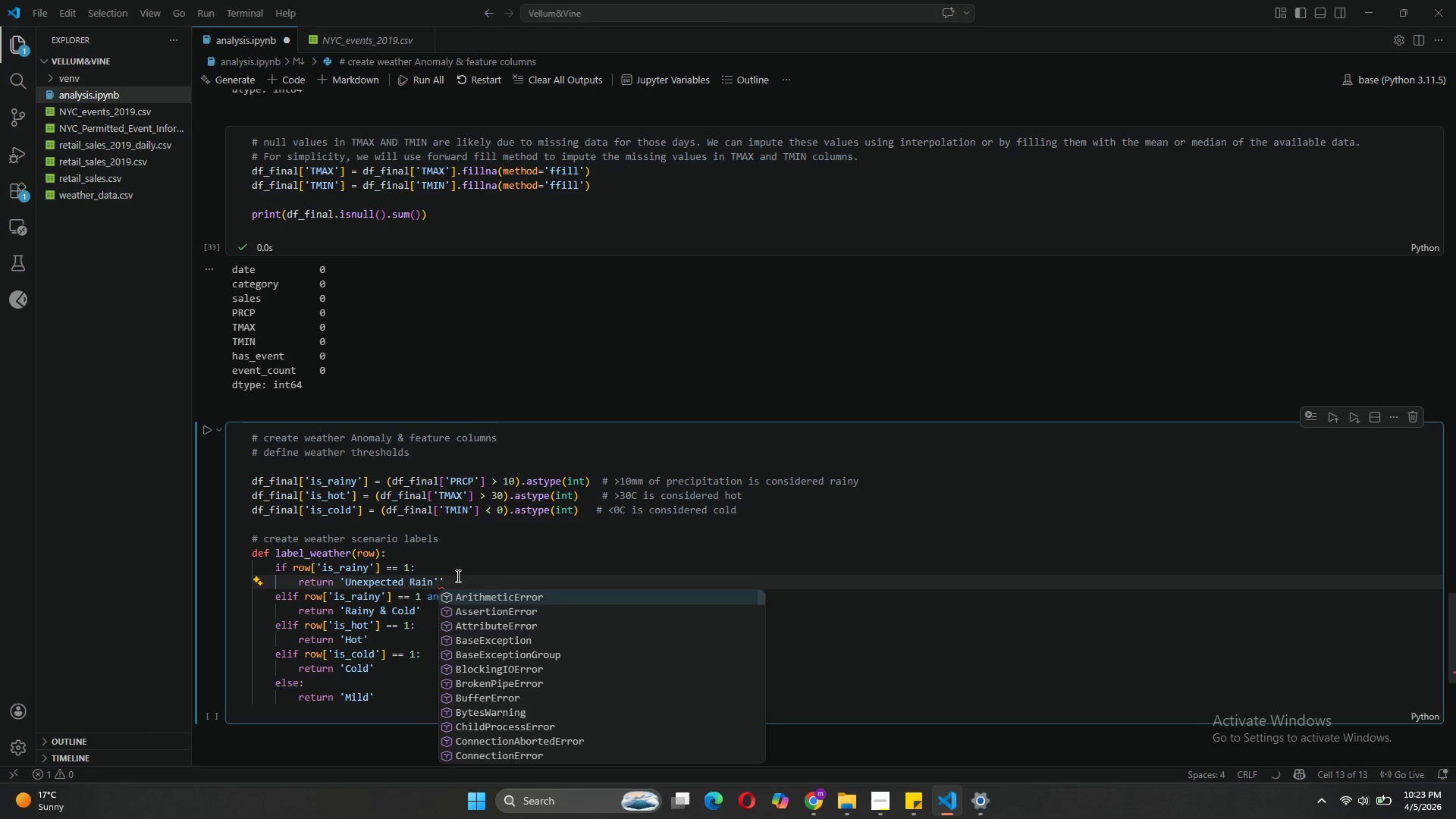 
key(ArrowRight)
 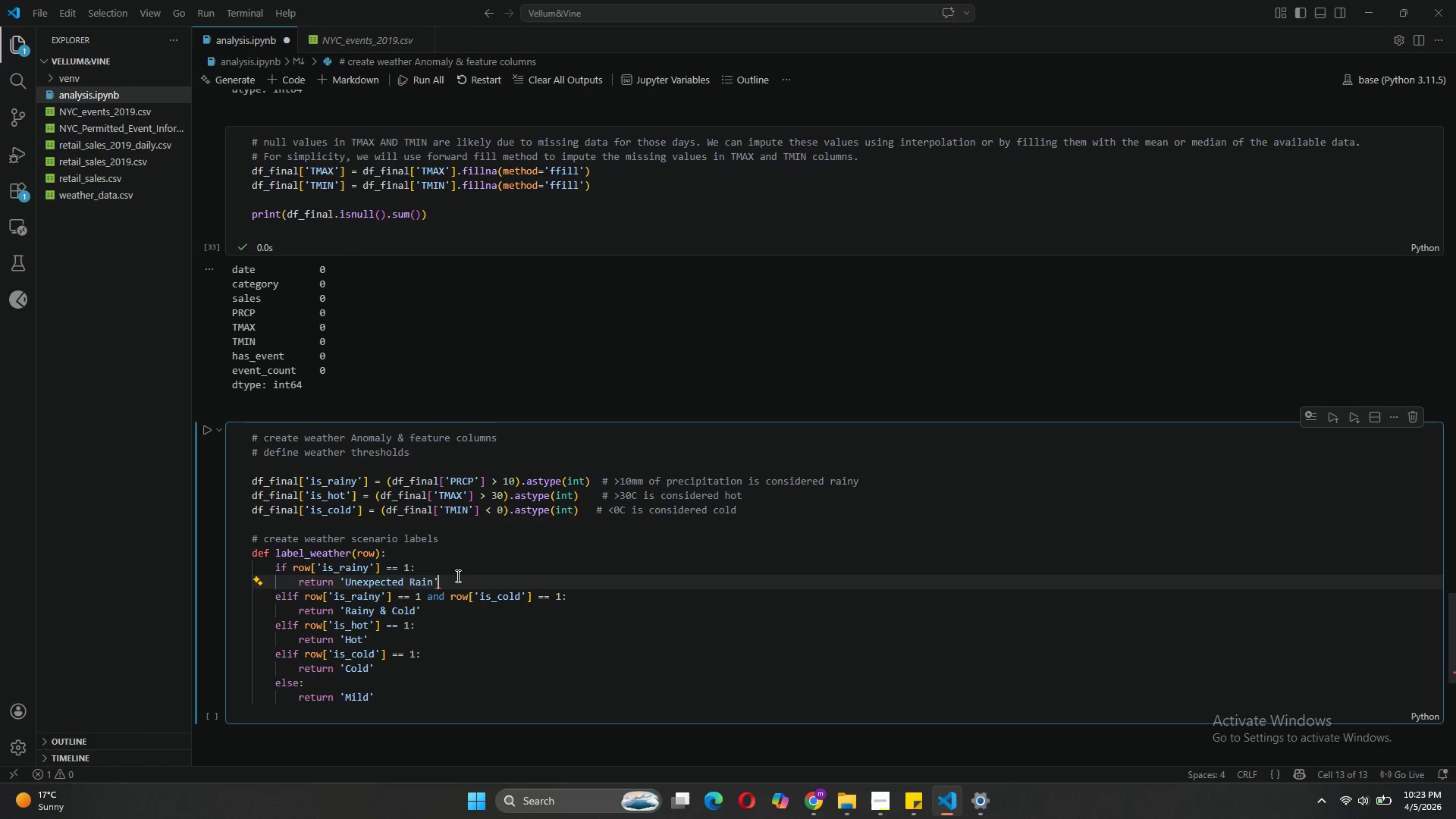 
key(Backspace)
 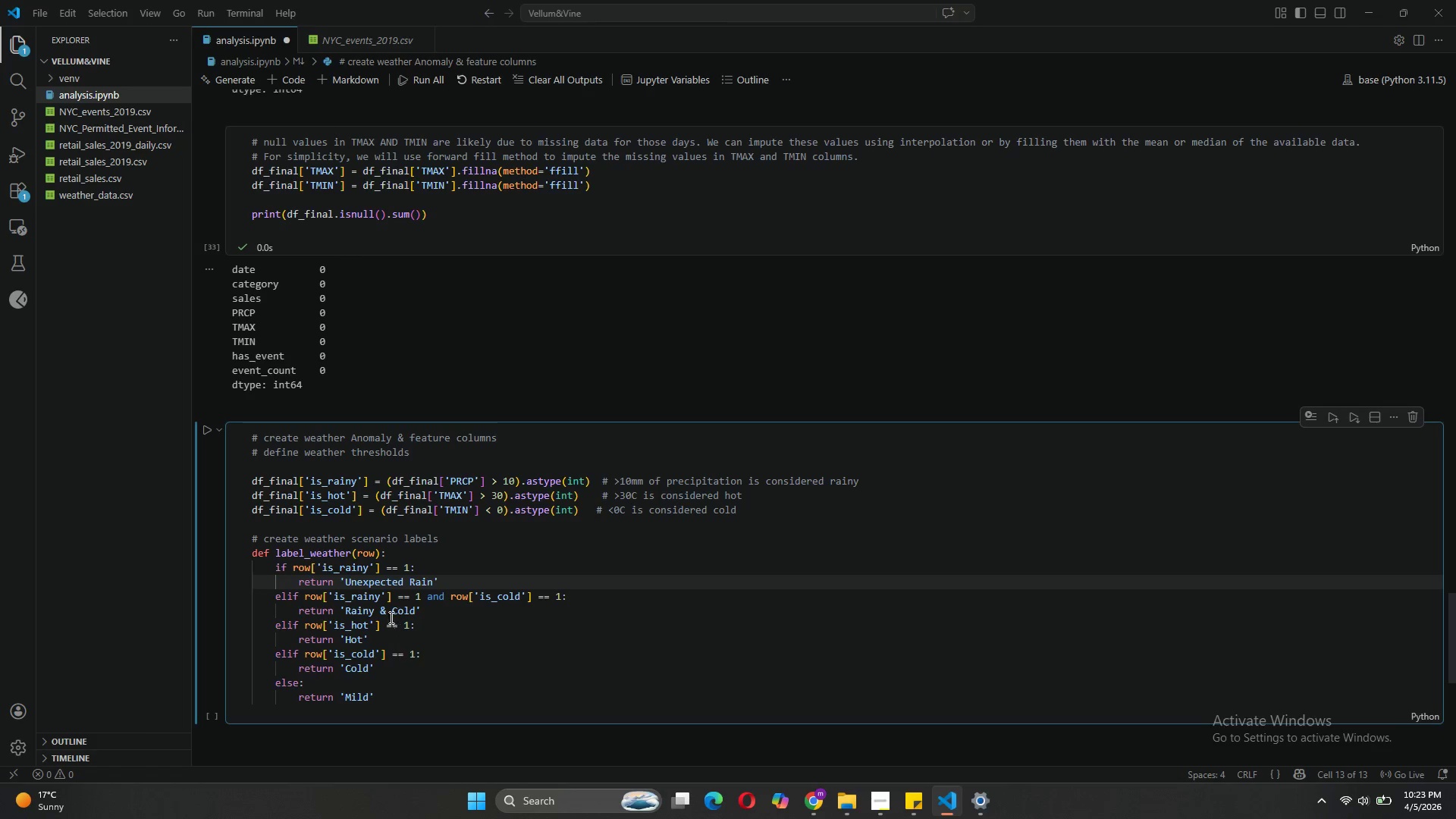 
left_click([381, 596])
 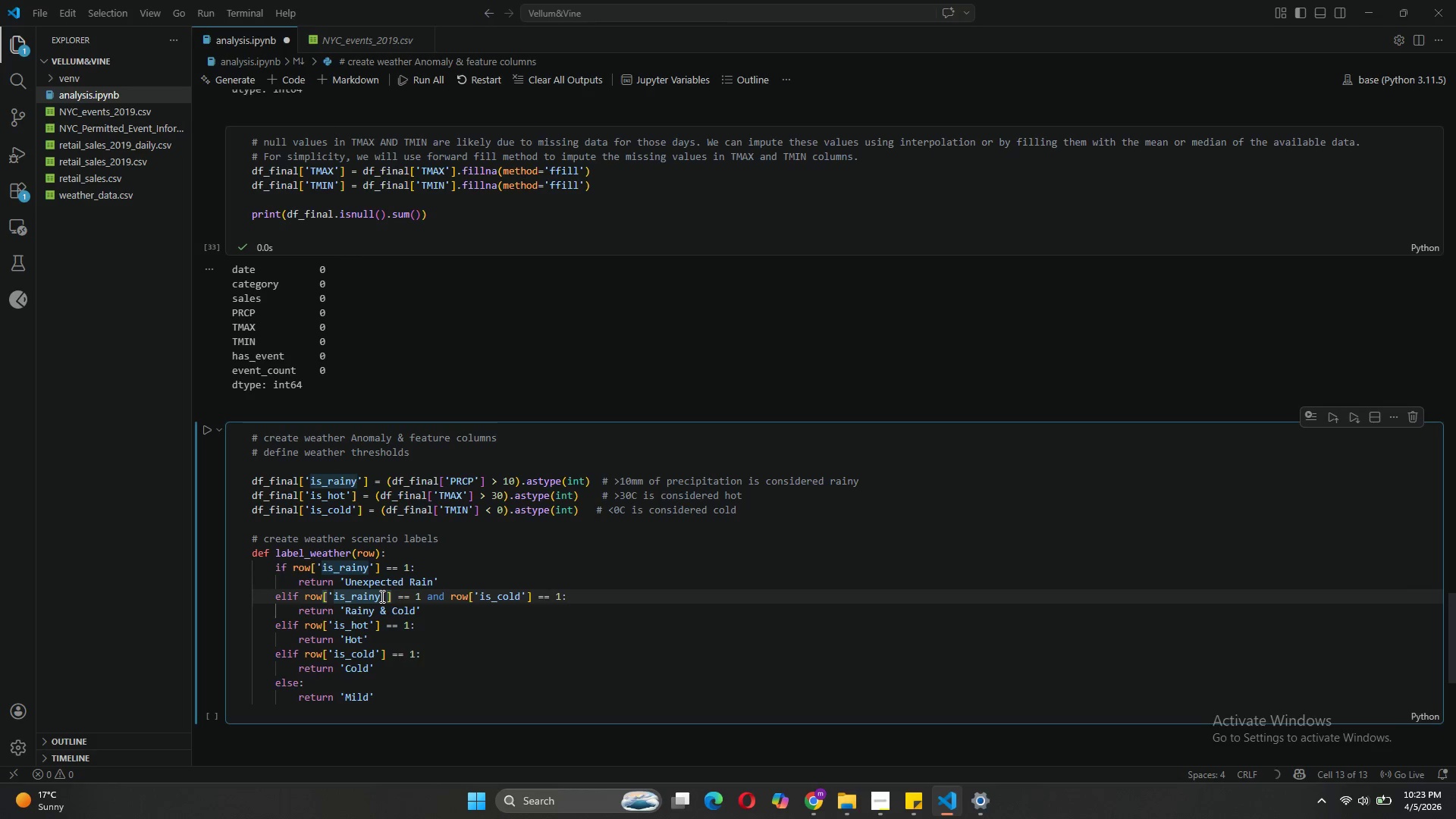 
key(Backspace)
key(Backspace)
key(Backspace)
key(Backspace)
key(Backspace)
type(hot)
 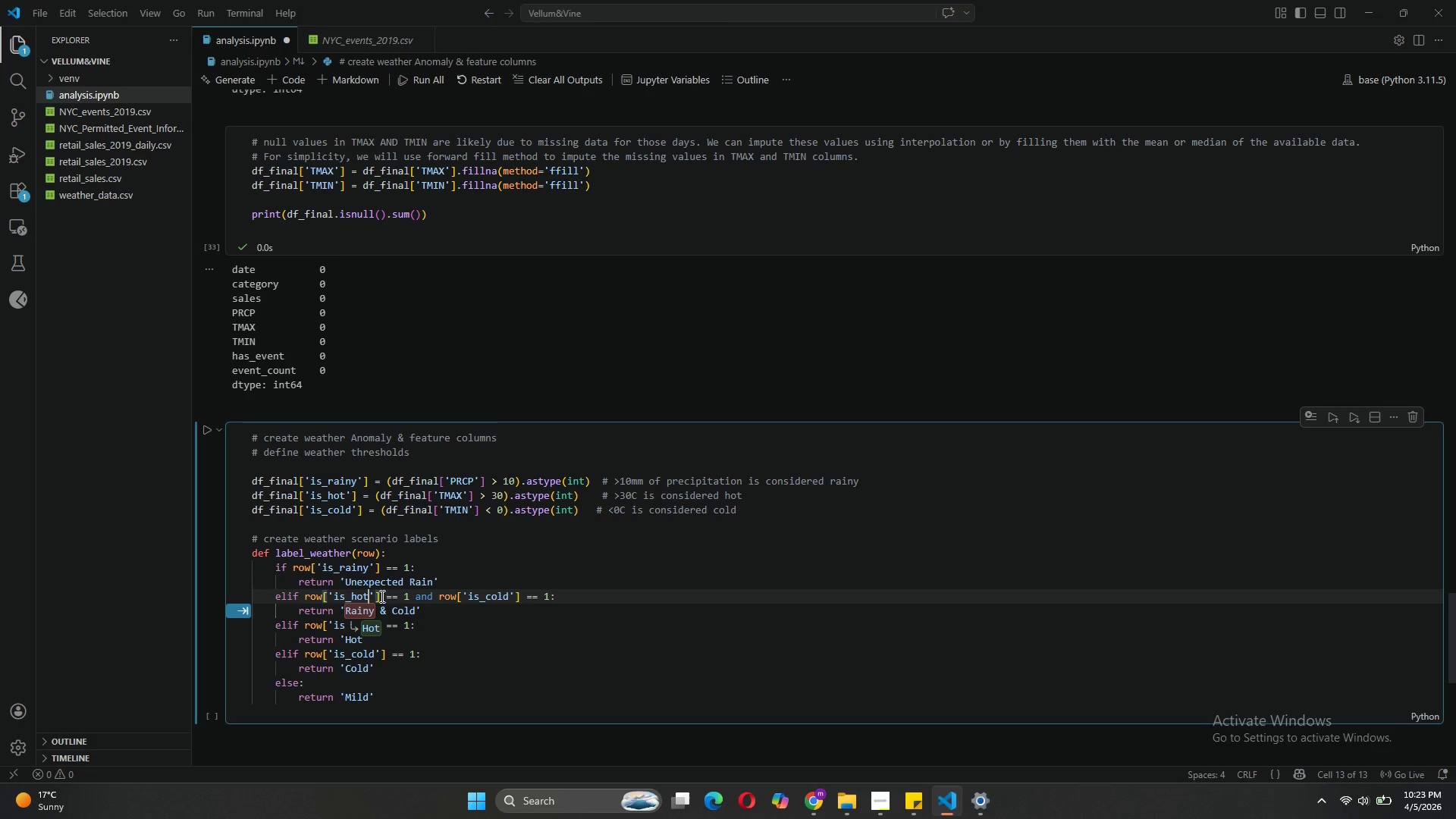 
wait(8.08)
 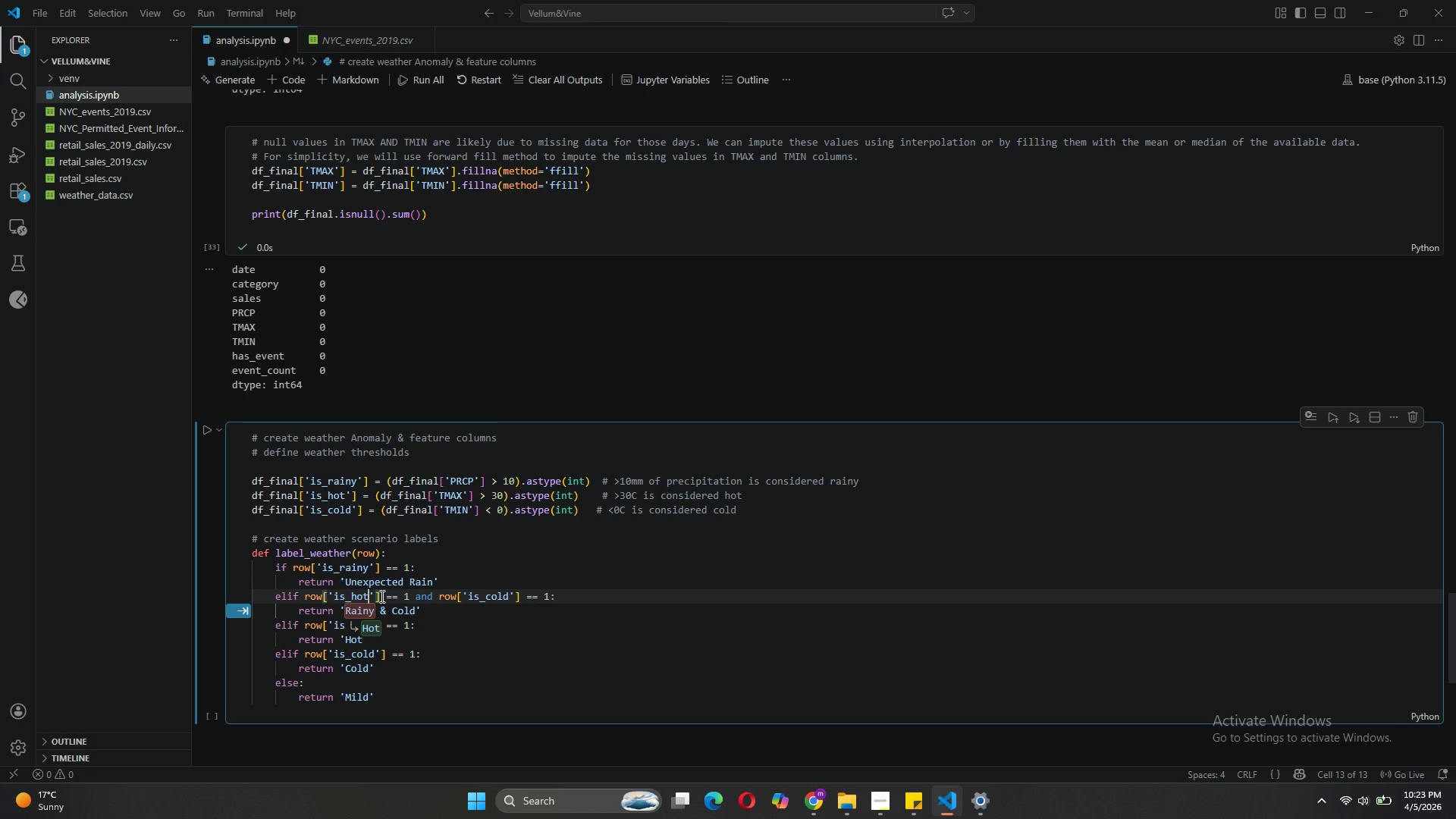 
key(Control+Z)
 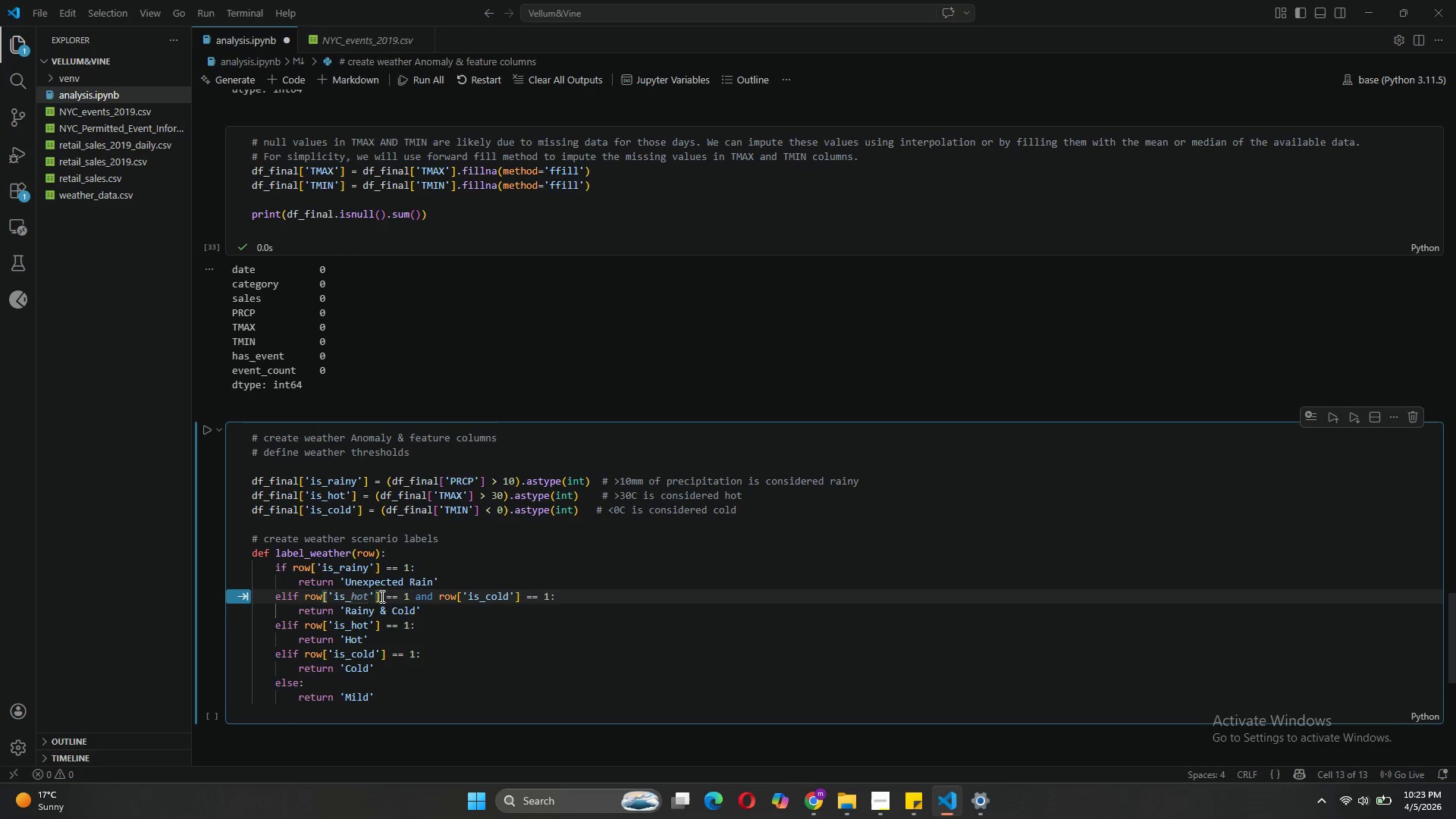 
key(Control+Z)
 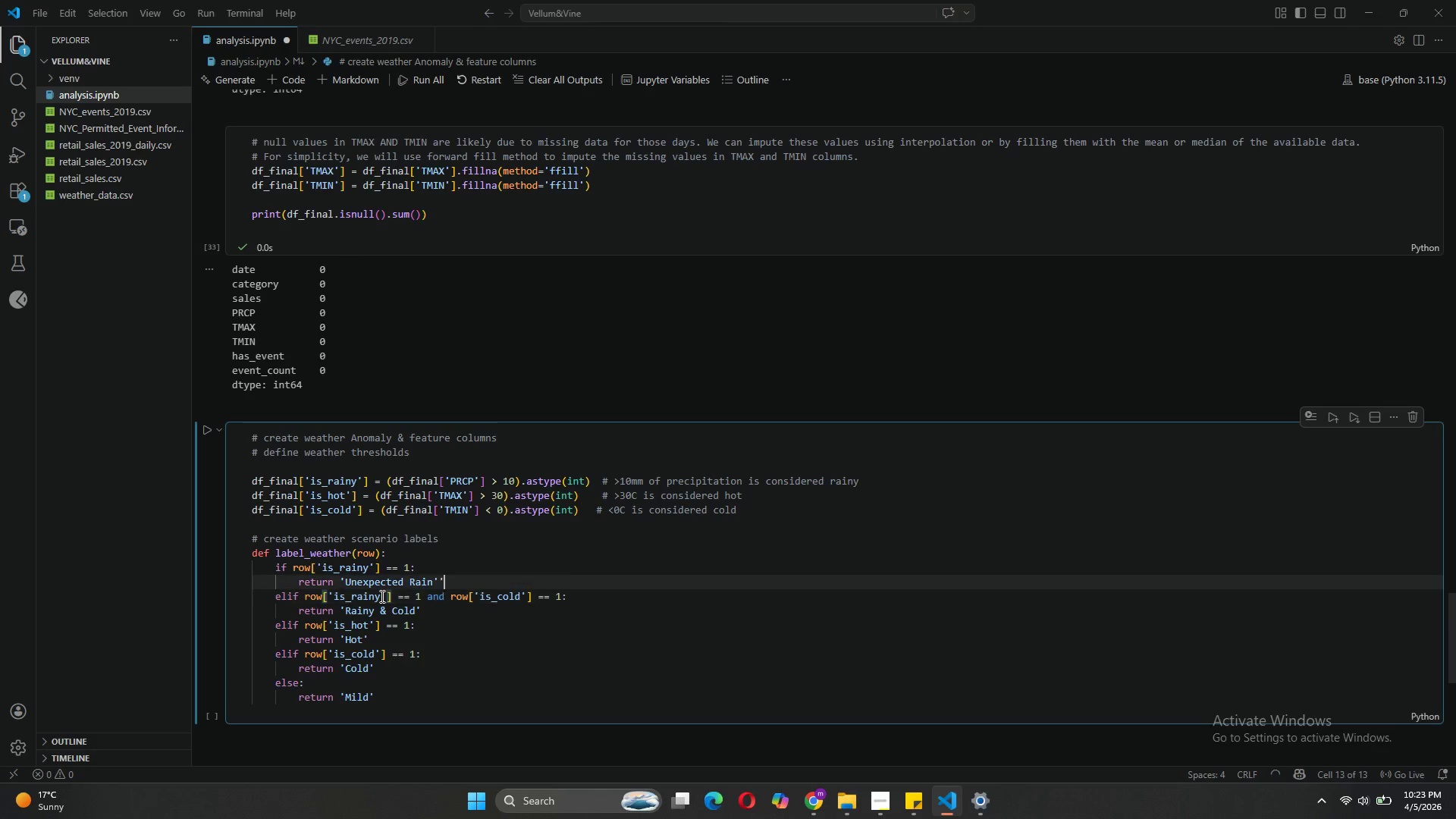 
key(Control+Z)
 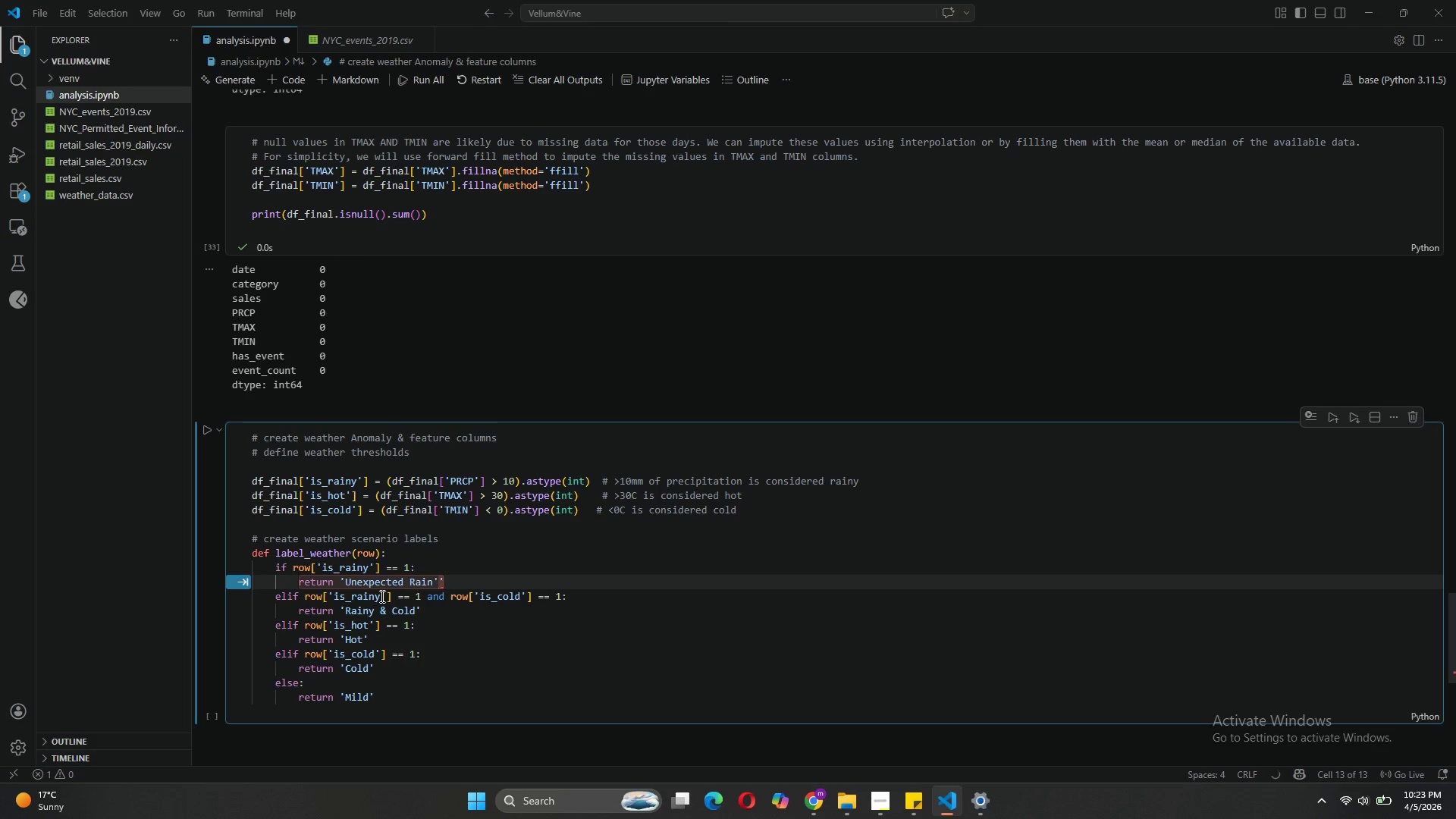 
key(Control+Z)
 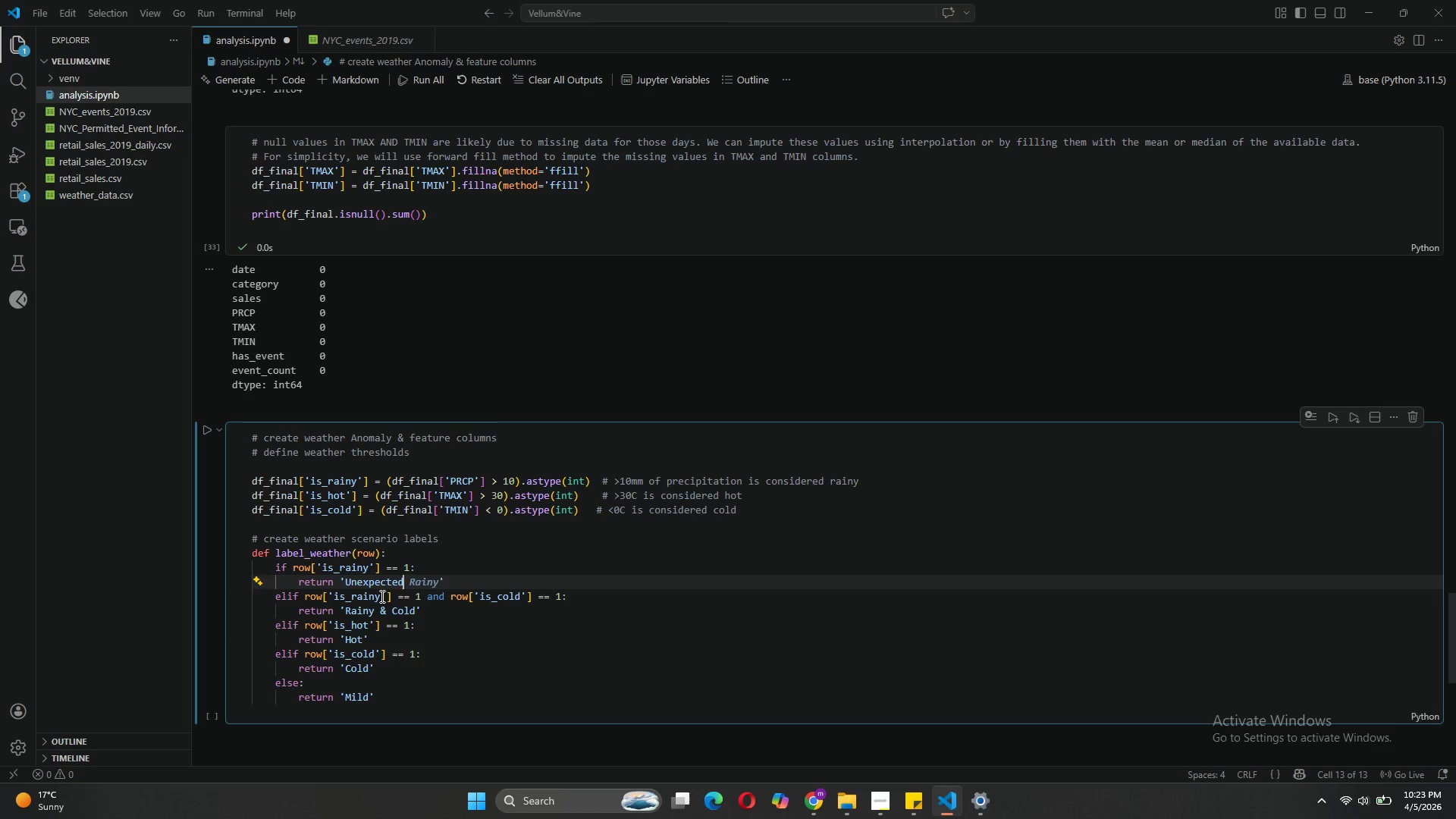 
key(Control+Z)
 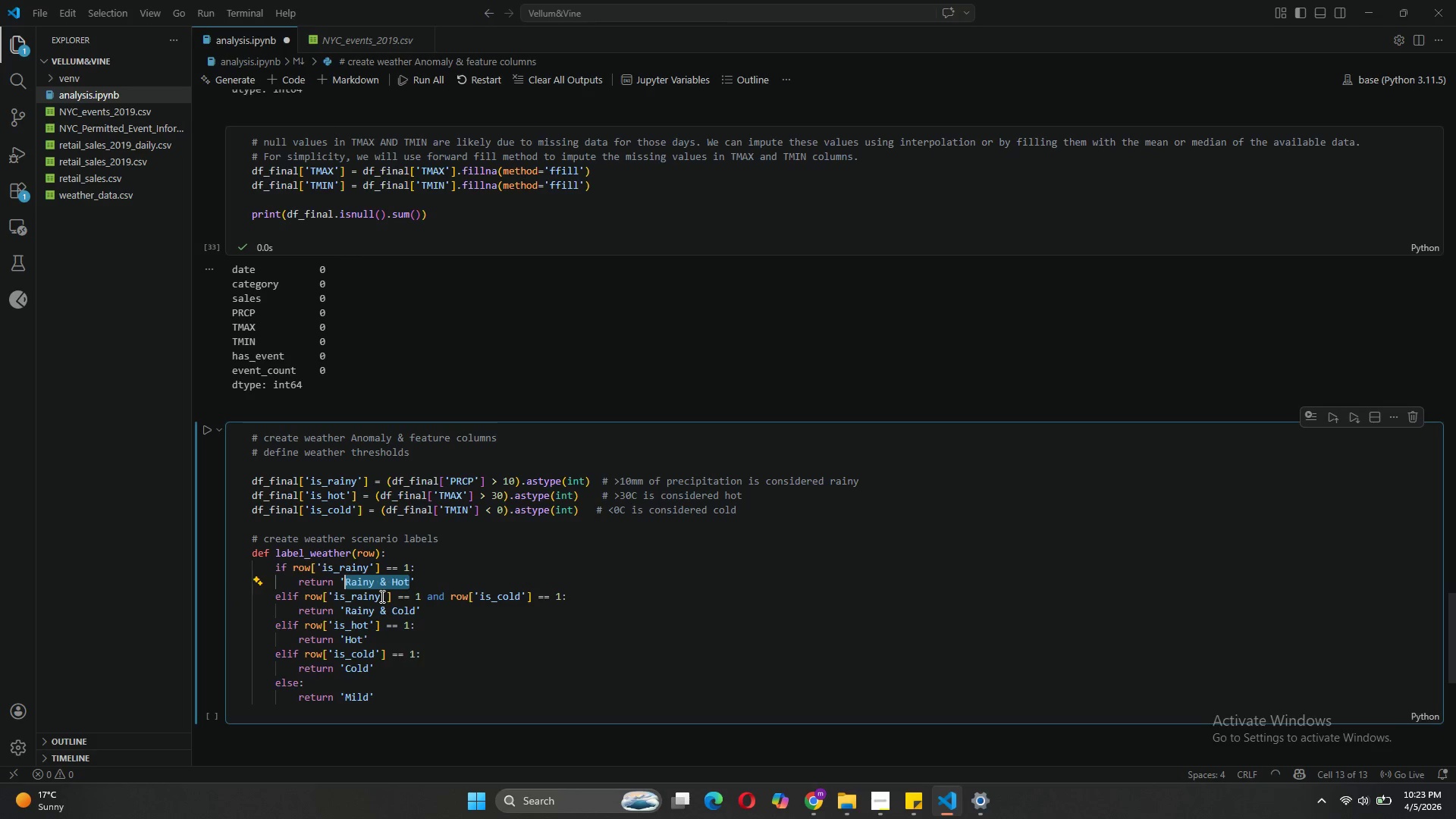 
key(Control+Z)
 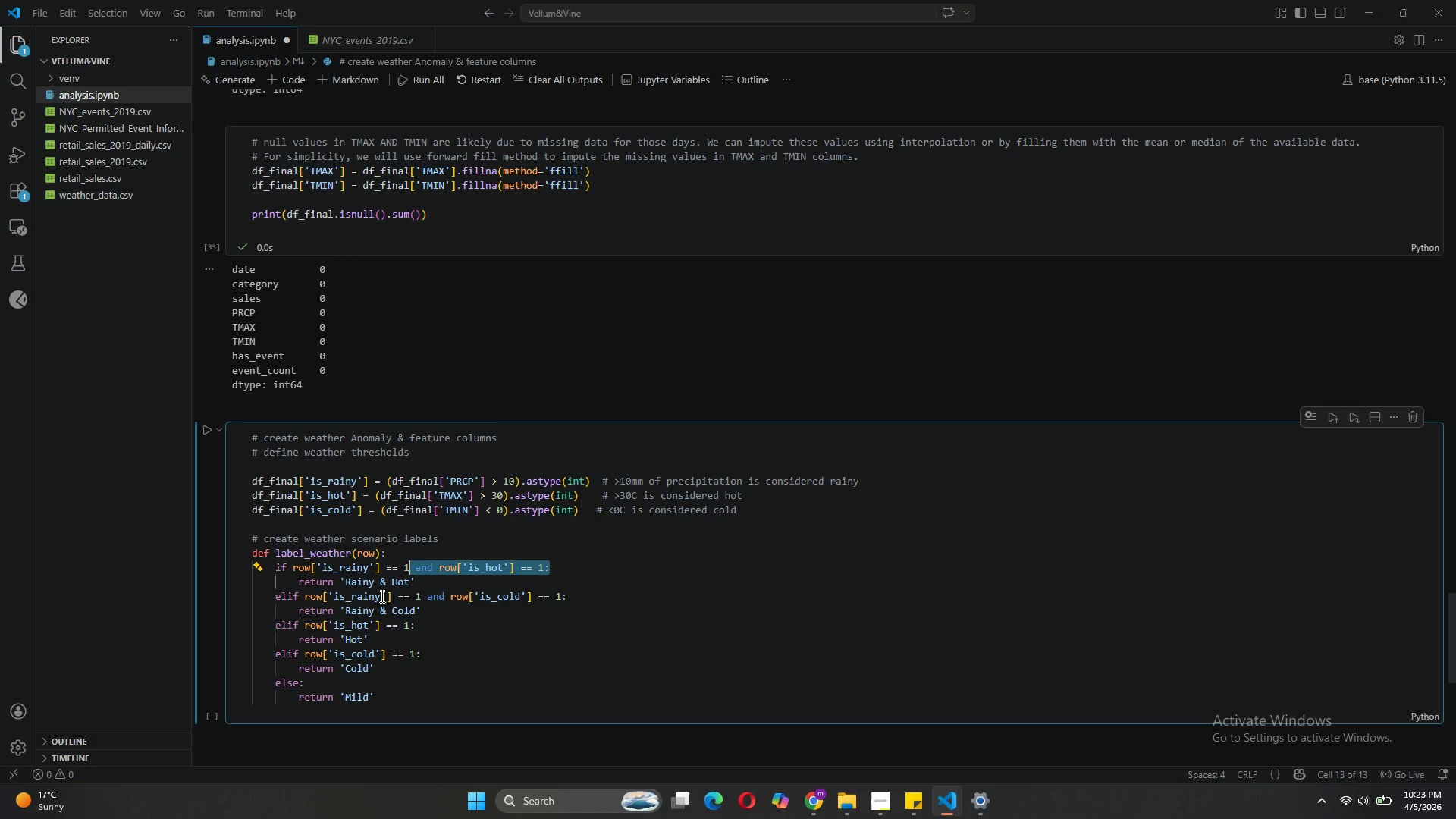 
wait(13.95)
 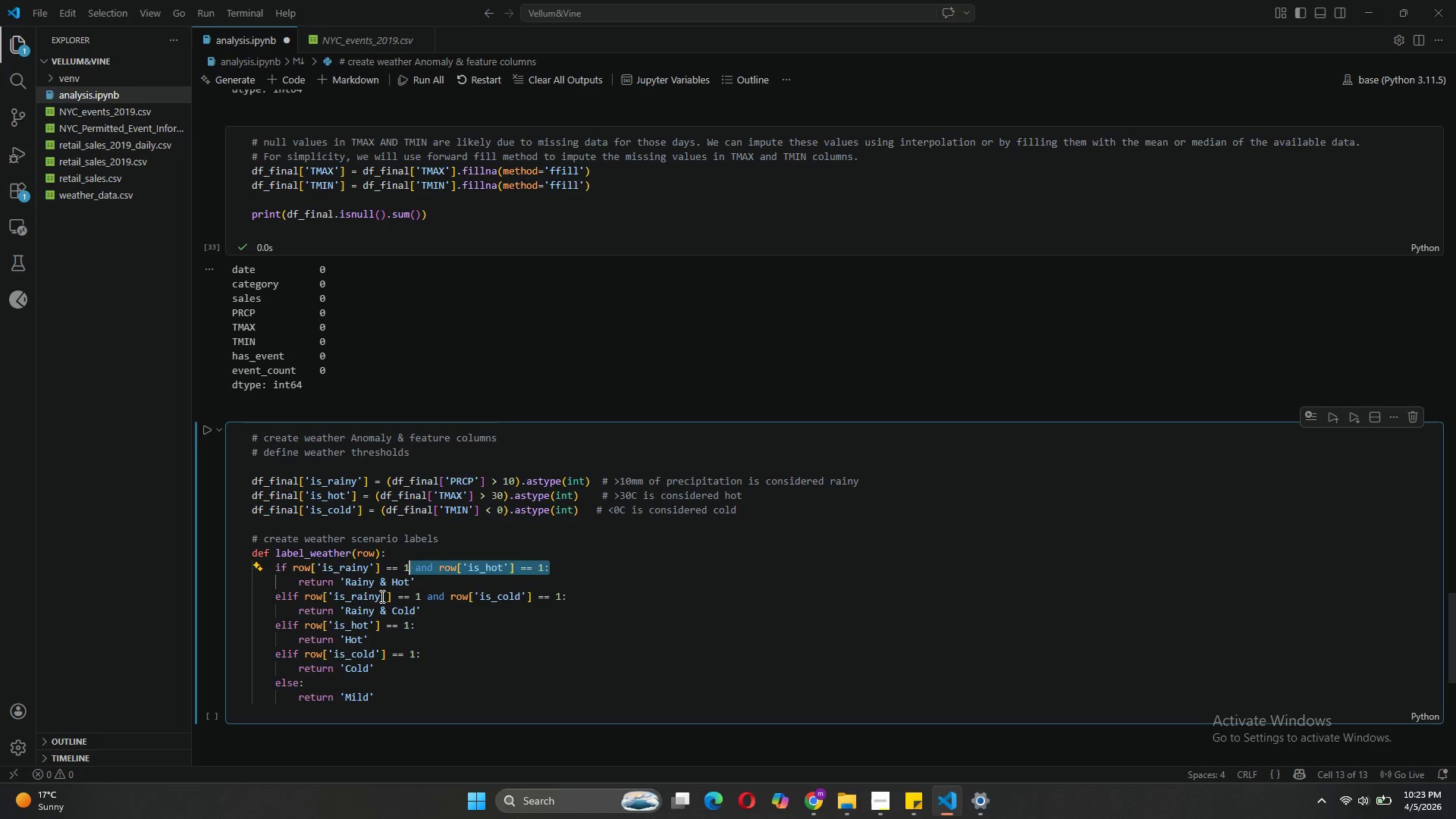 
scroll: coordinate [434, 651], scroll_direction: down, amount: 2.0
 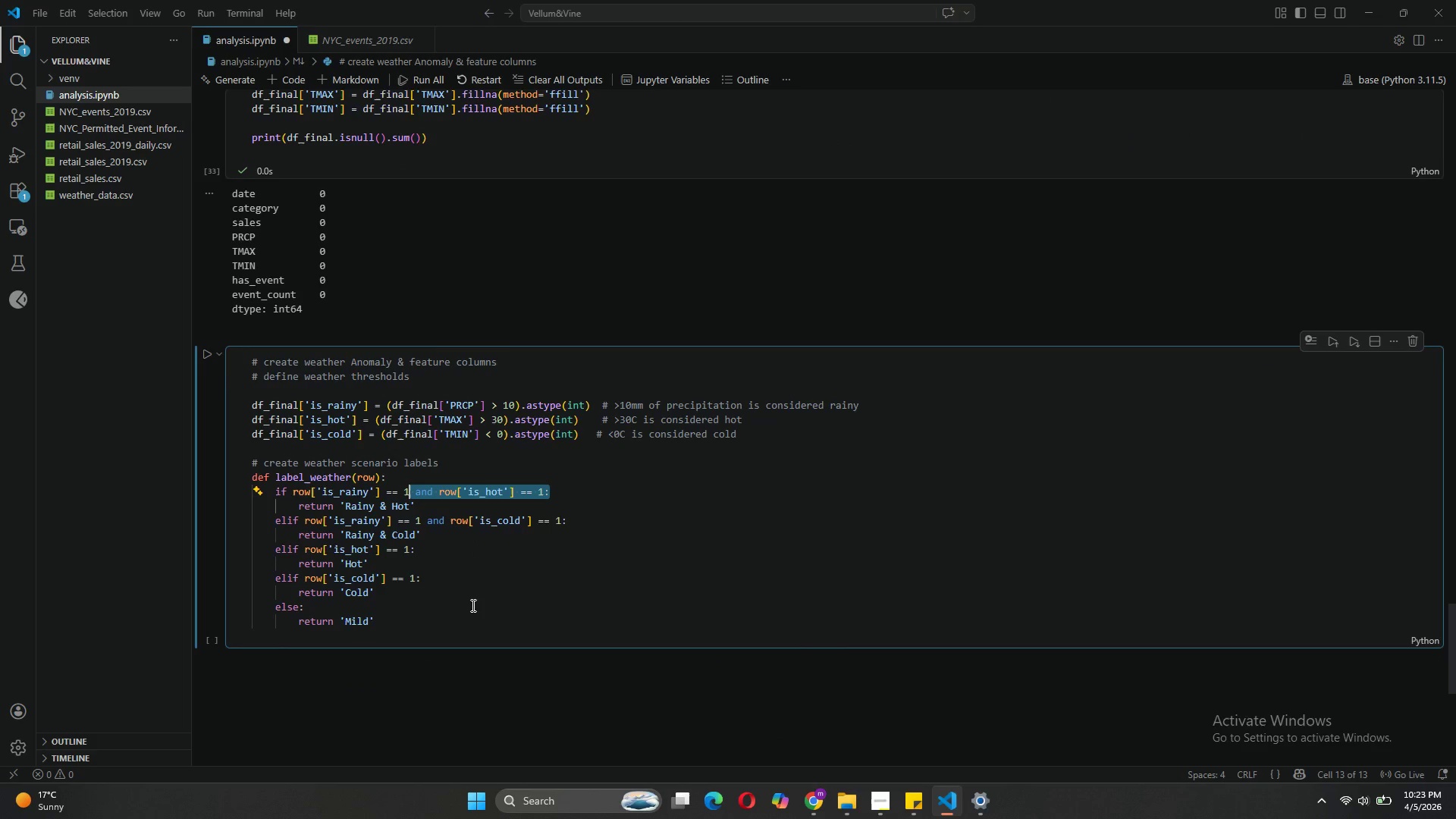 
left_click([472, 614])
 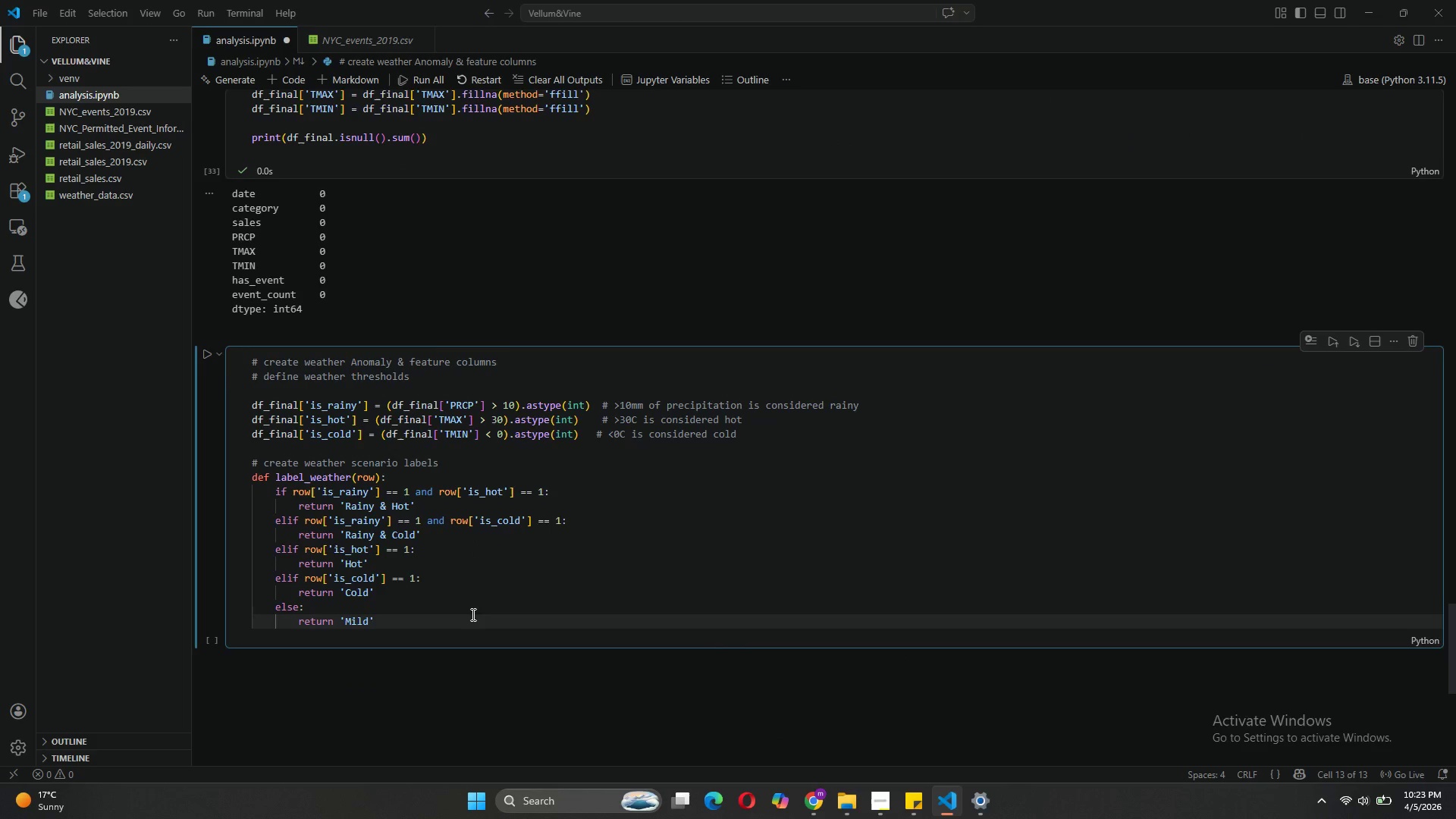 
key(Enter)
 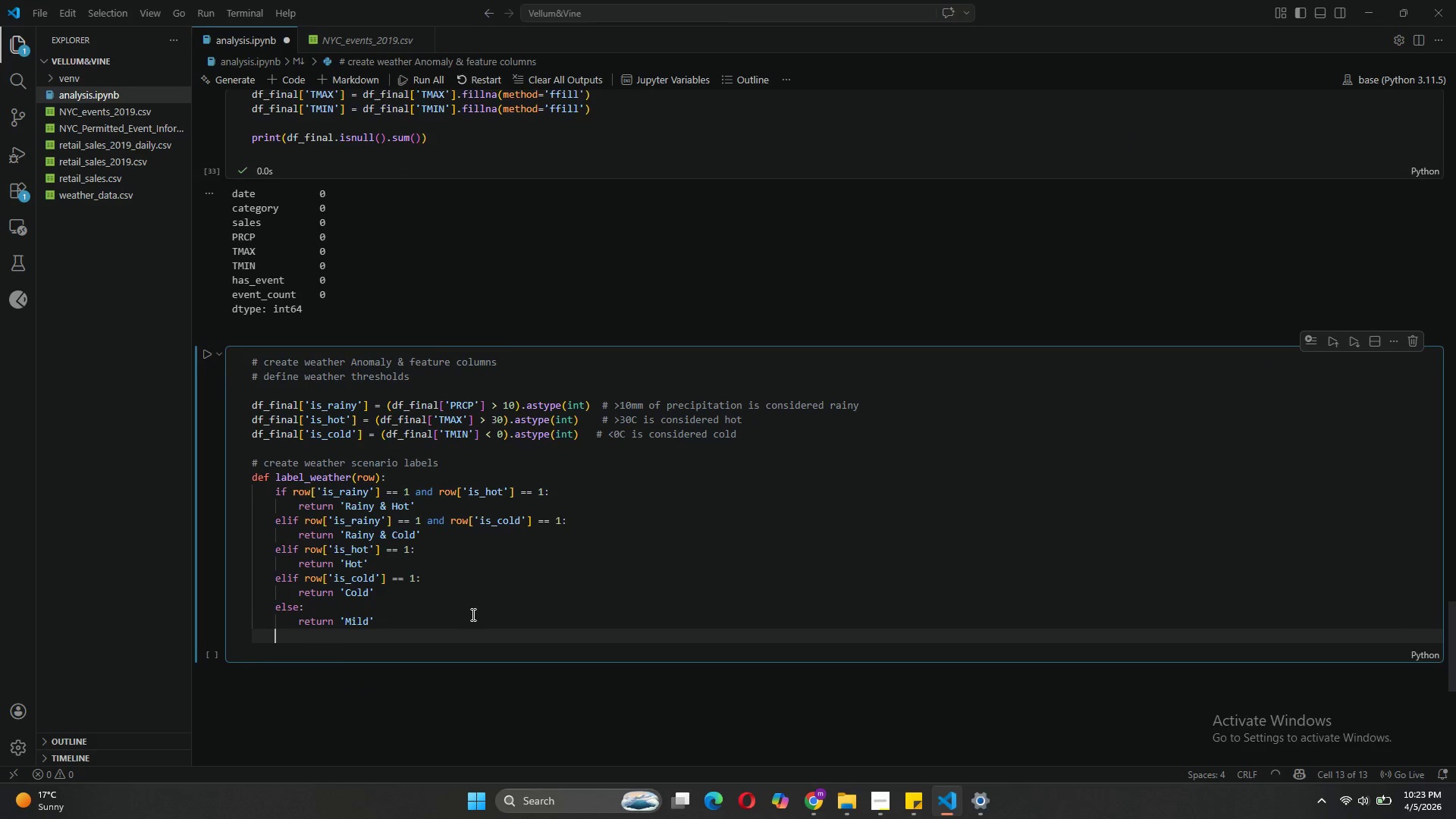 
key(Enter)
 